 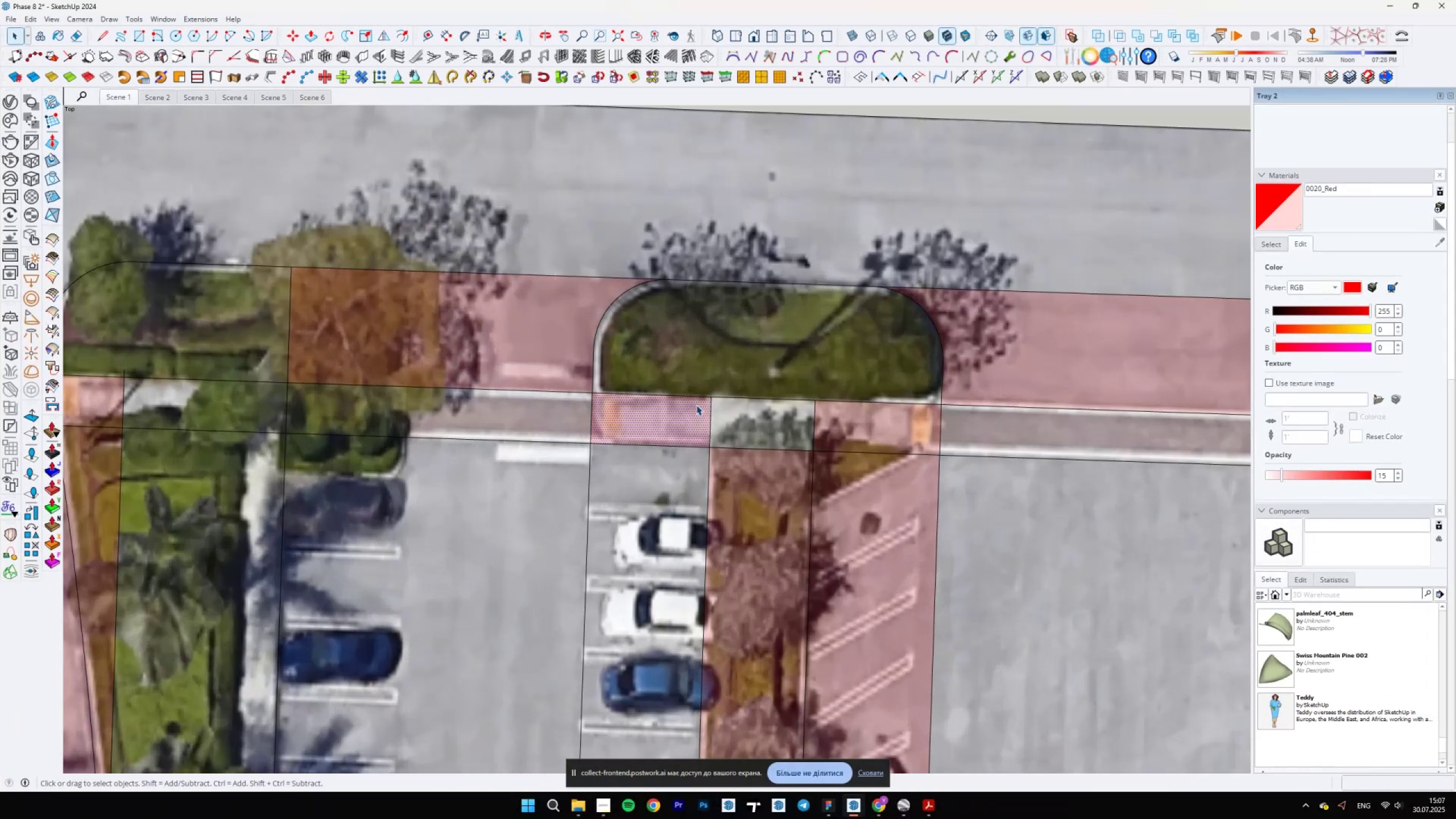 
double_click([738, 420])
 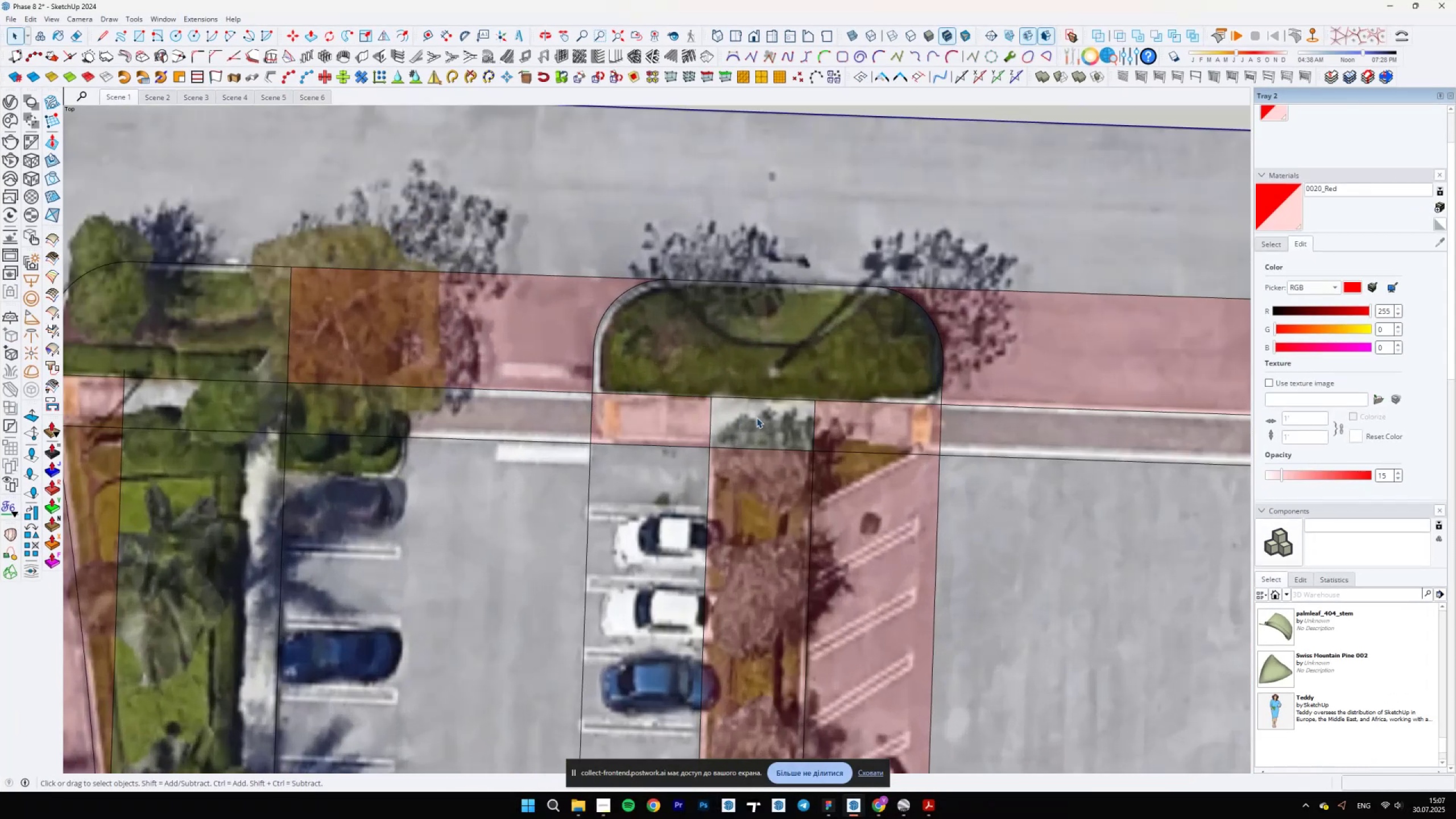 
triple_click([771, 422])
 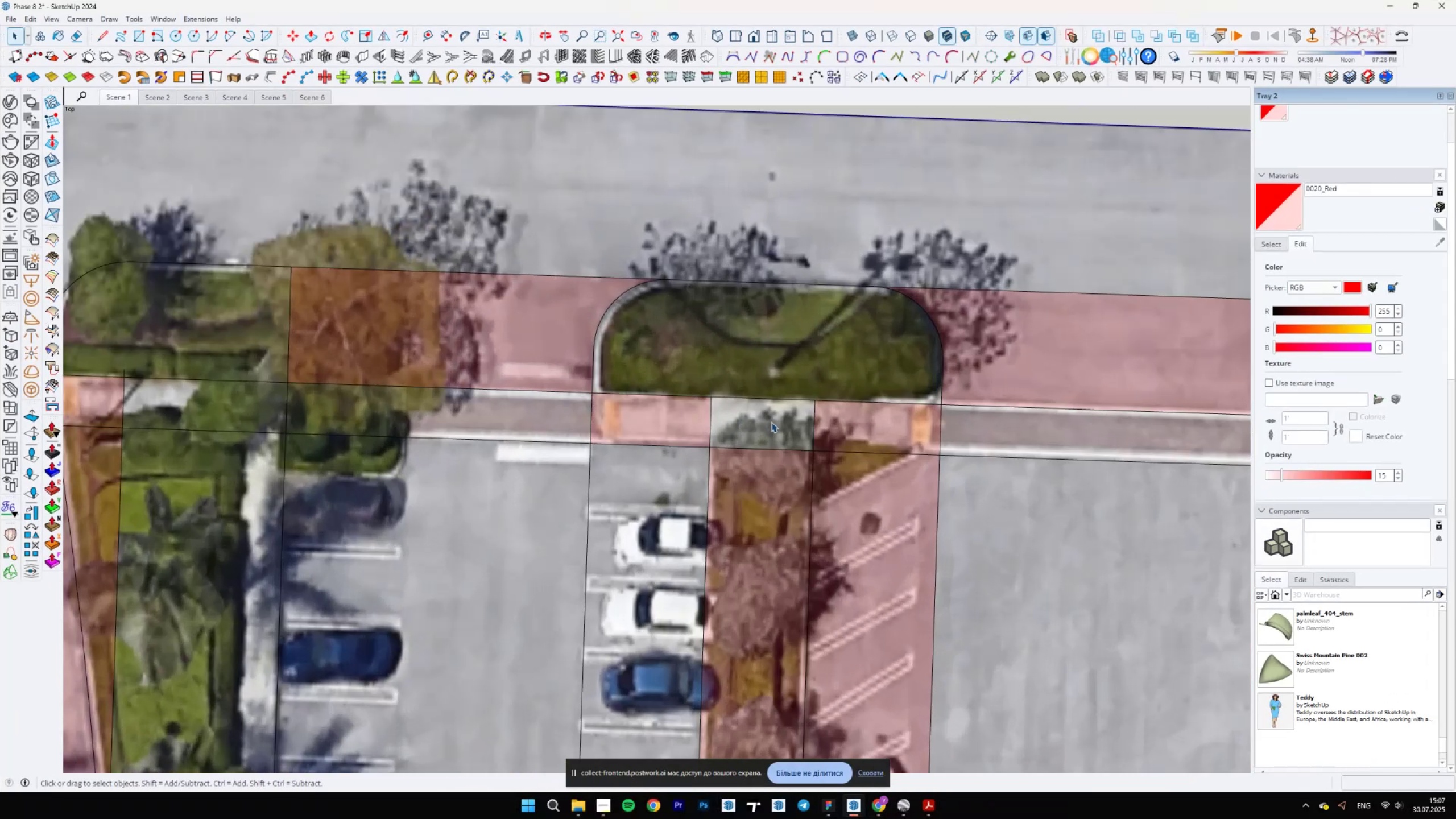 
scroll: coordinate [629, 407], scroll_direction: down, amount: 7.0
 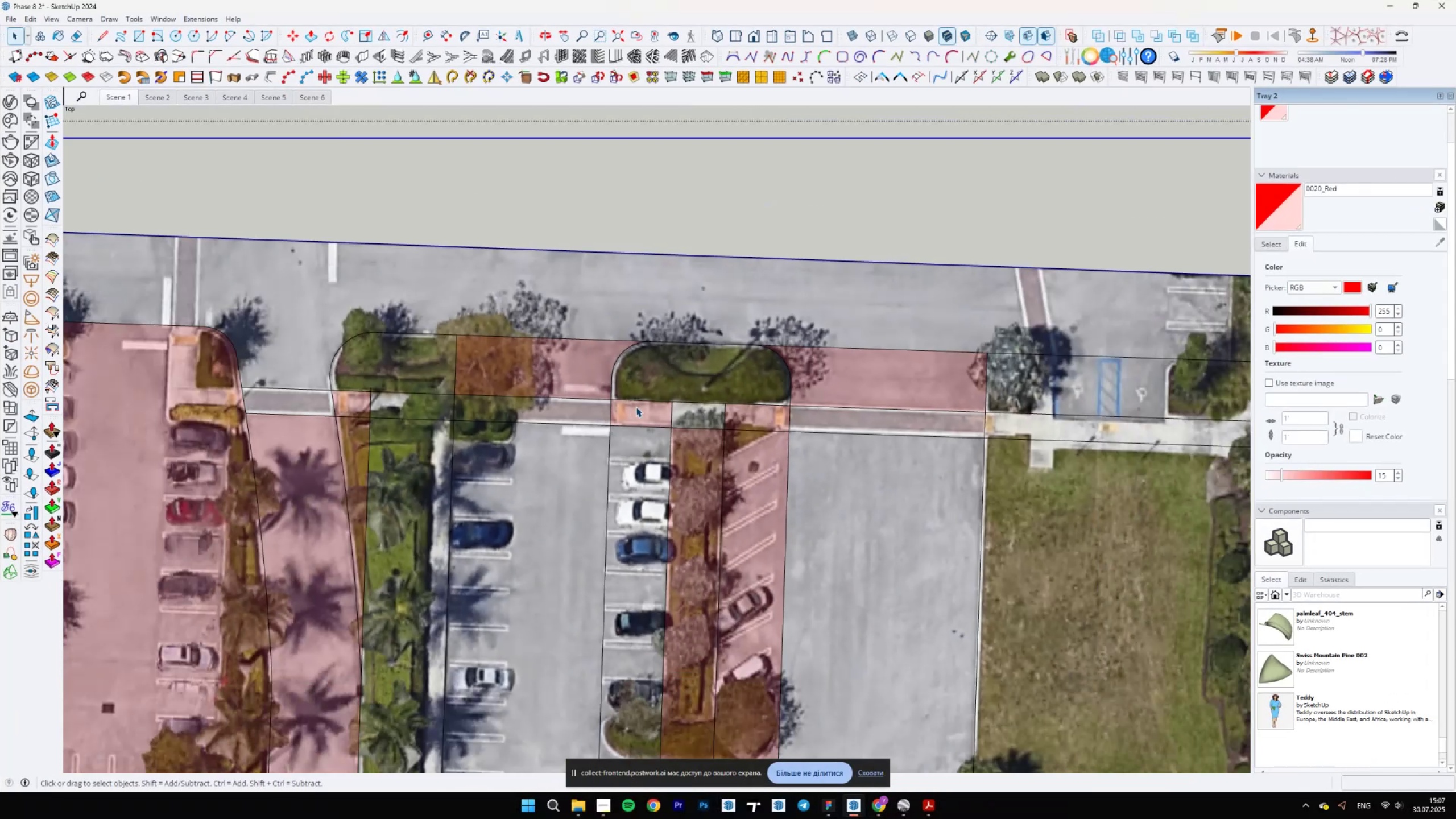 
left_click([639, 407])
 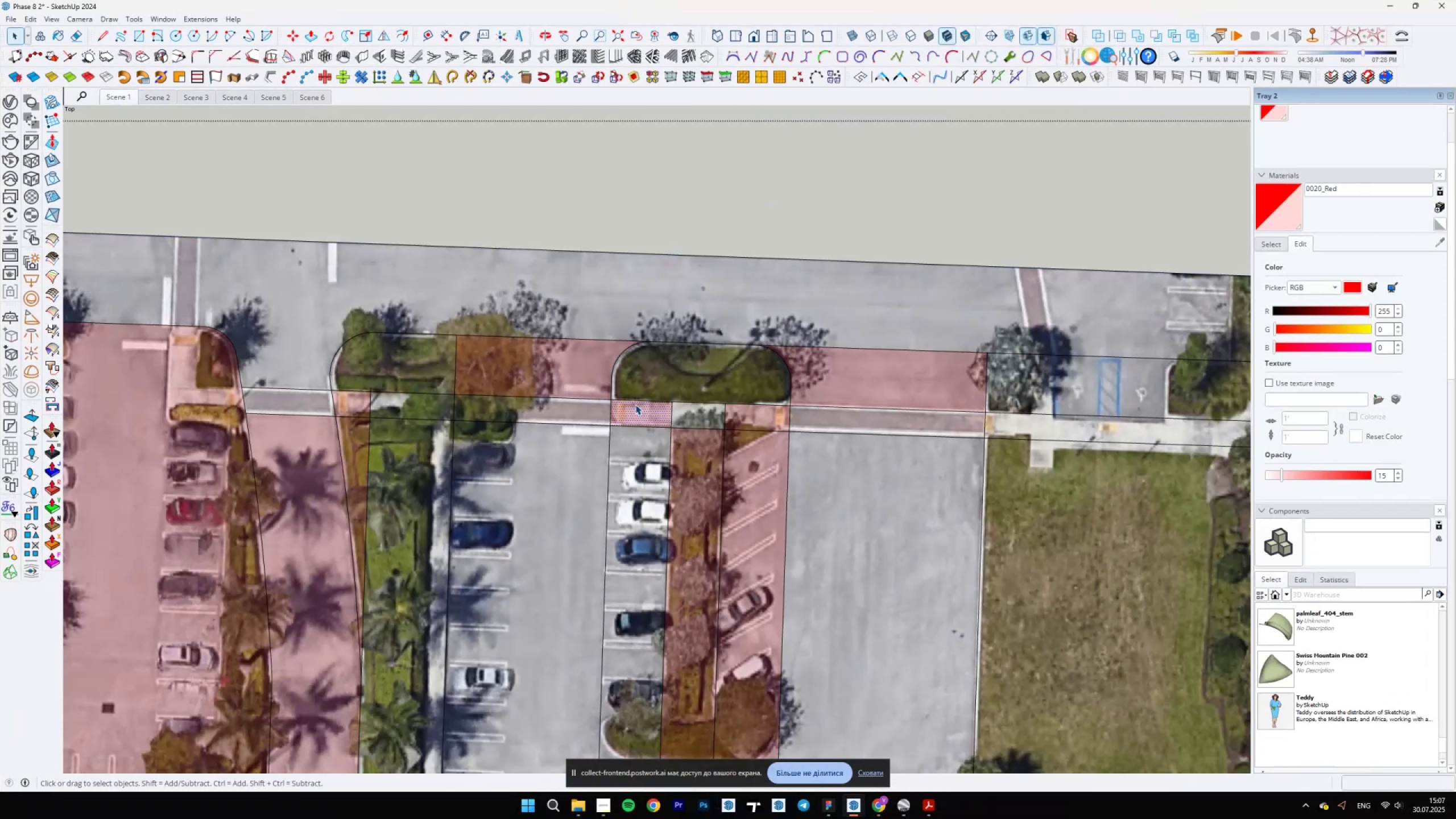 
scroll: coordinate [639, 396], scroll_direction: down, amount: 7.0
 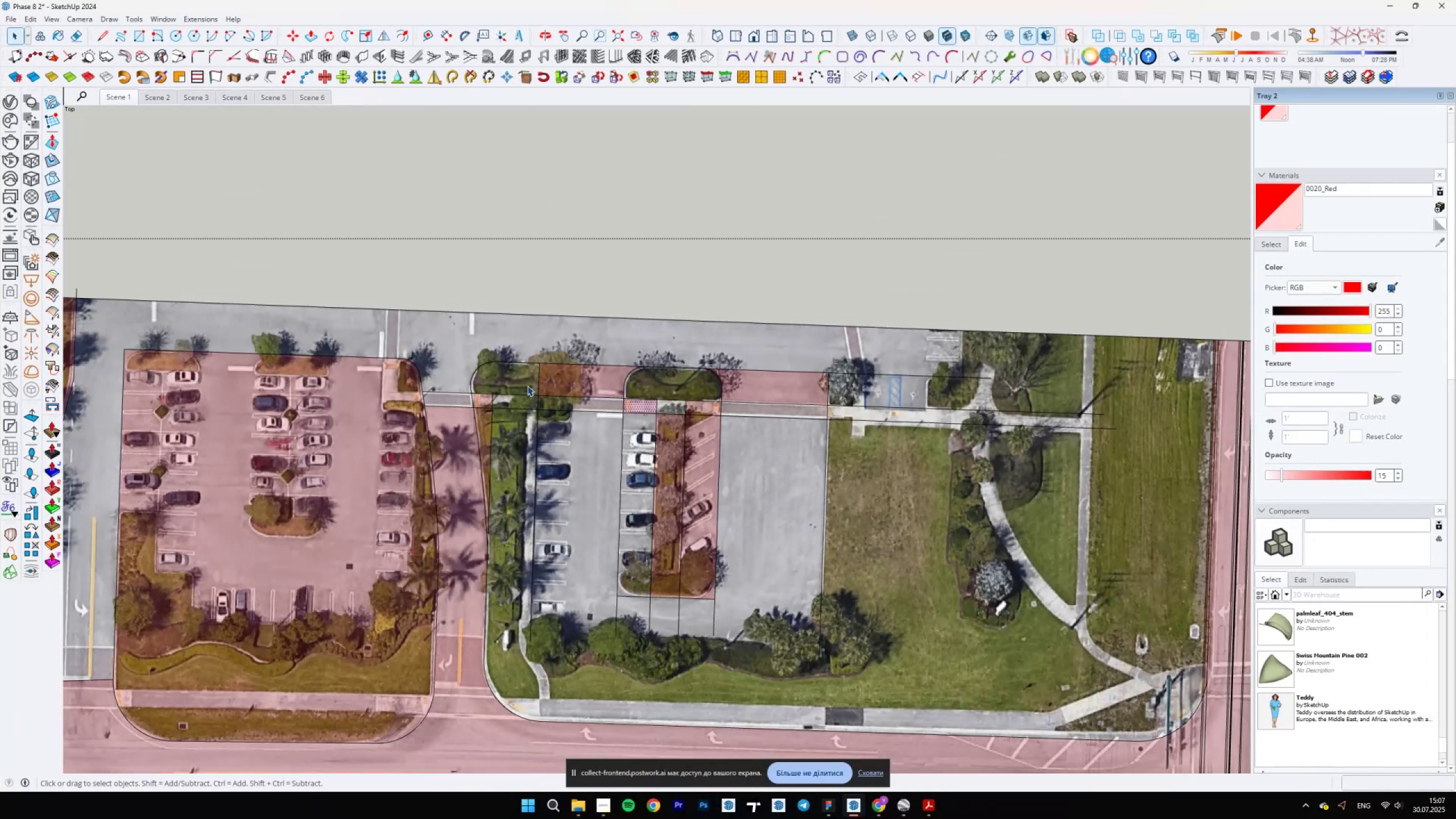 
scroll: coordinate [527, 386], scroll_direction: up, amount: 4.0
 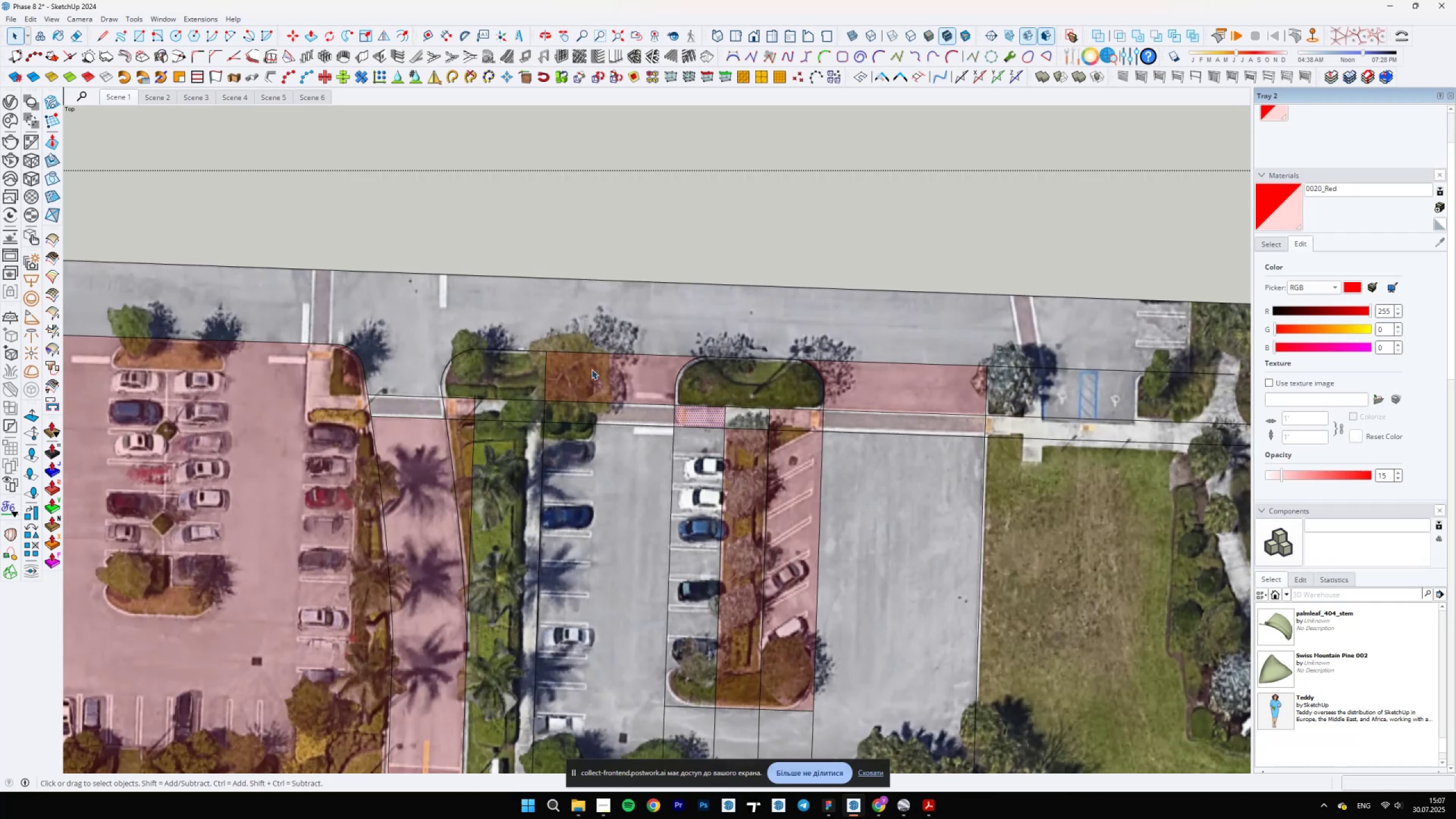 
key(E)
 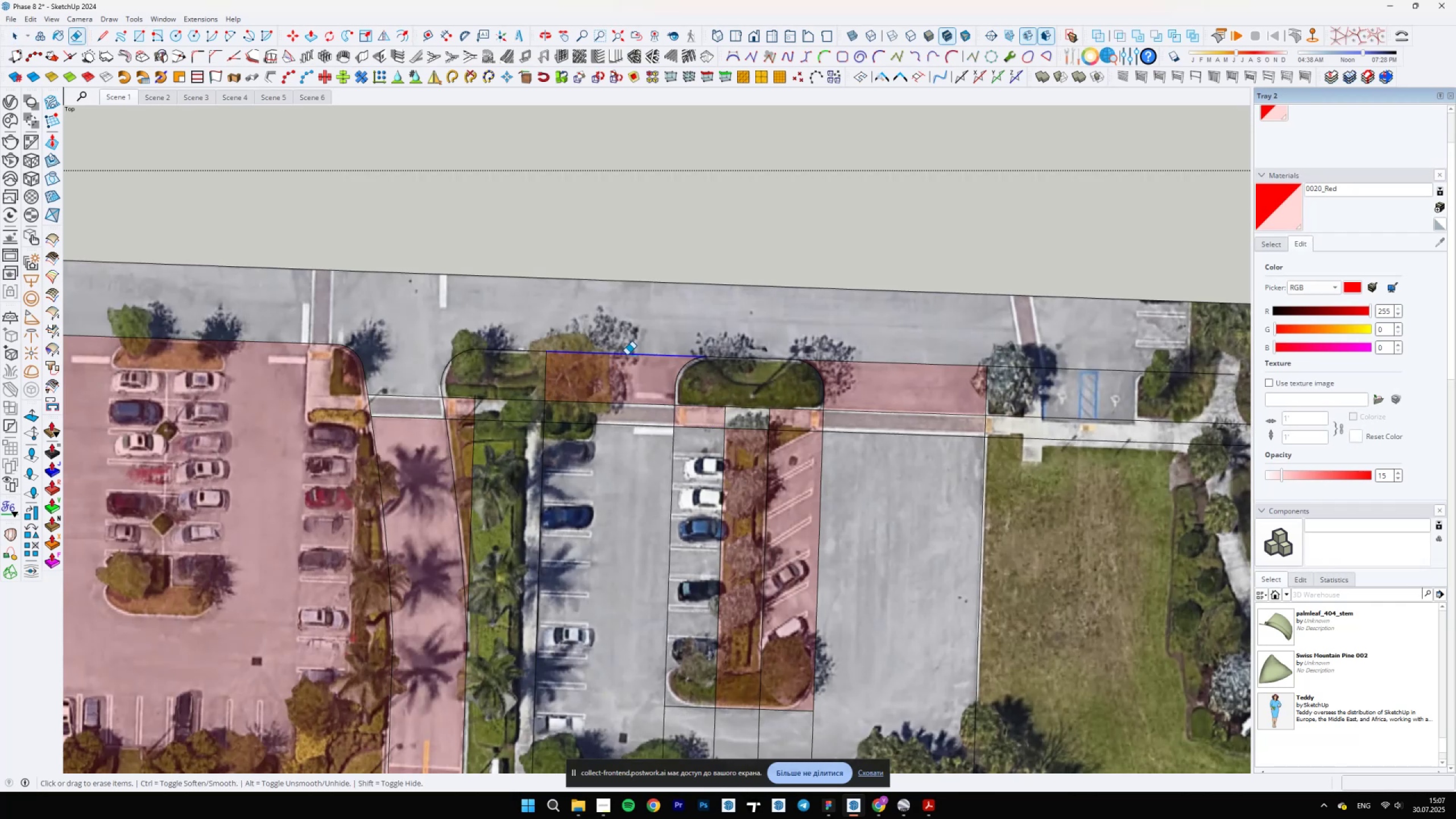 
left_click([627, 355])
 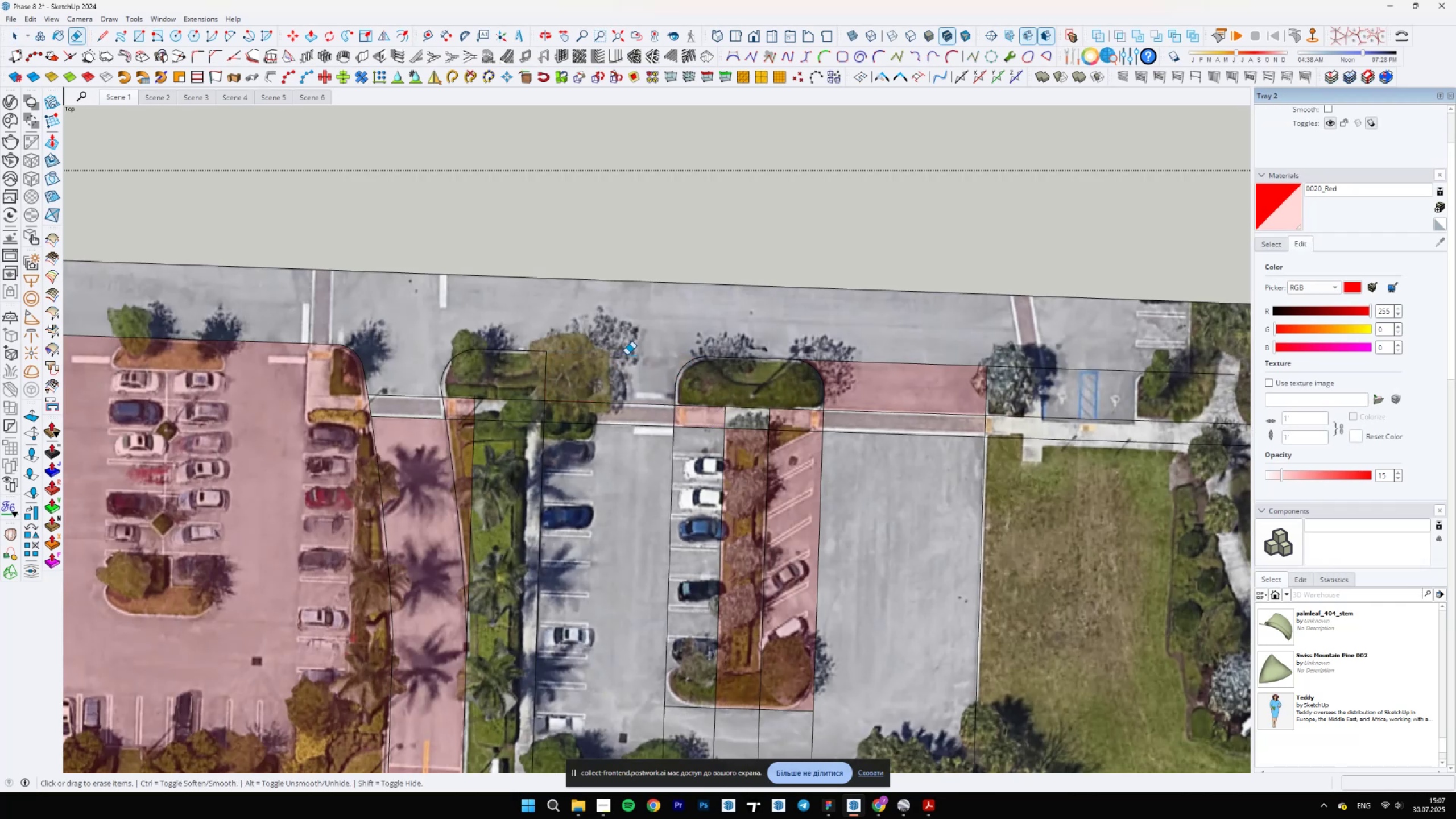 
key(Control+Z)
 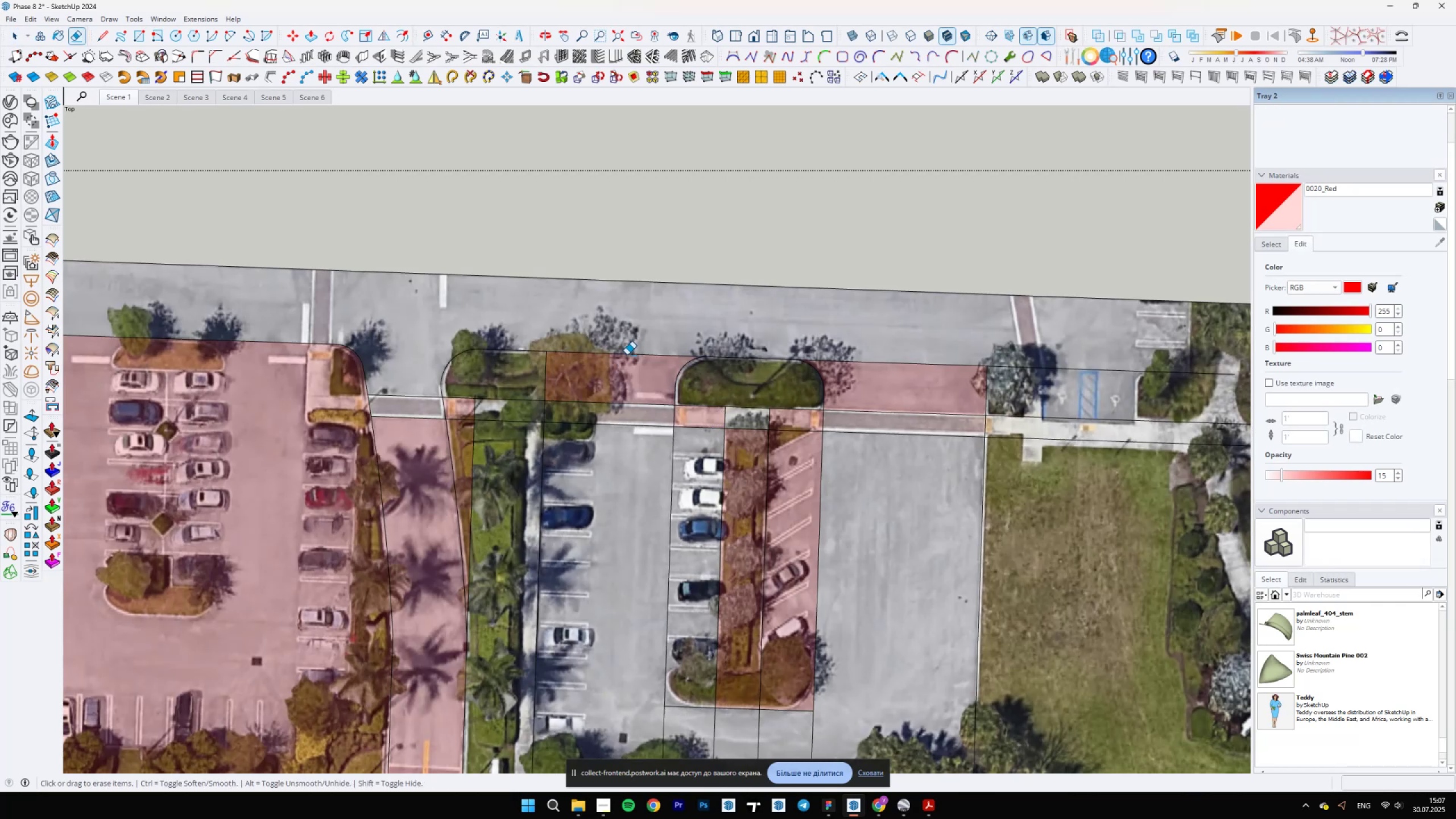 
scroll: coordinate [628, 363], scroll_direction: down, amount: 6.0
 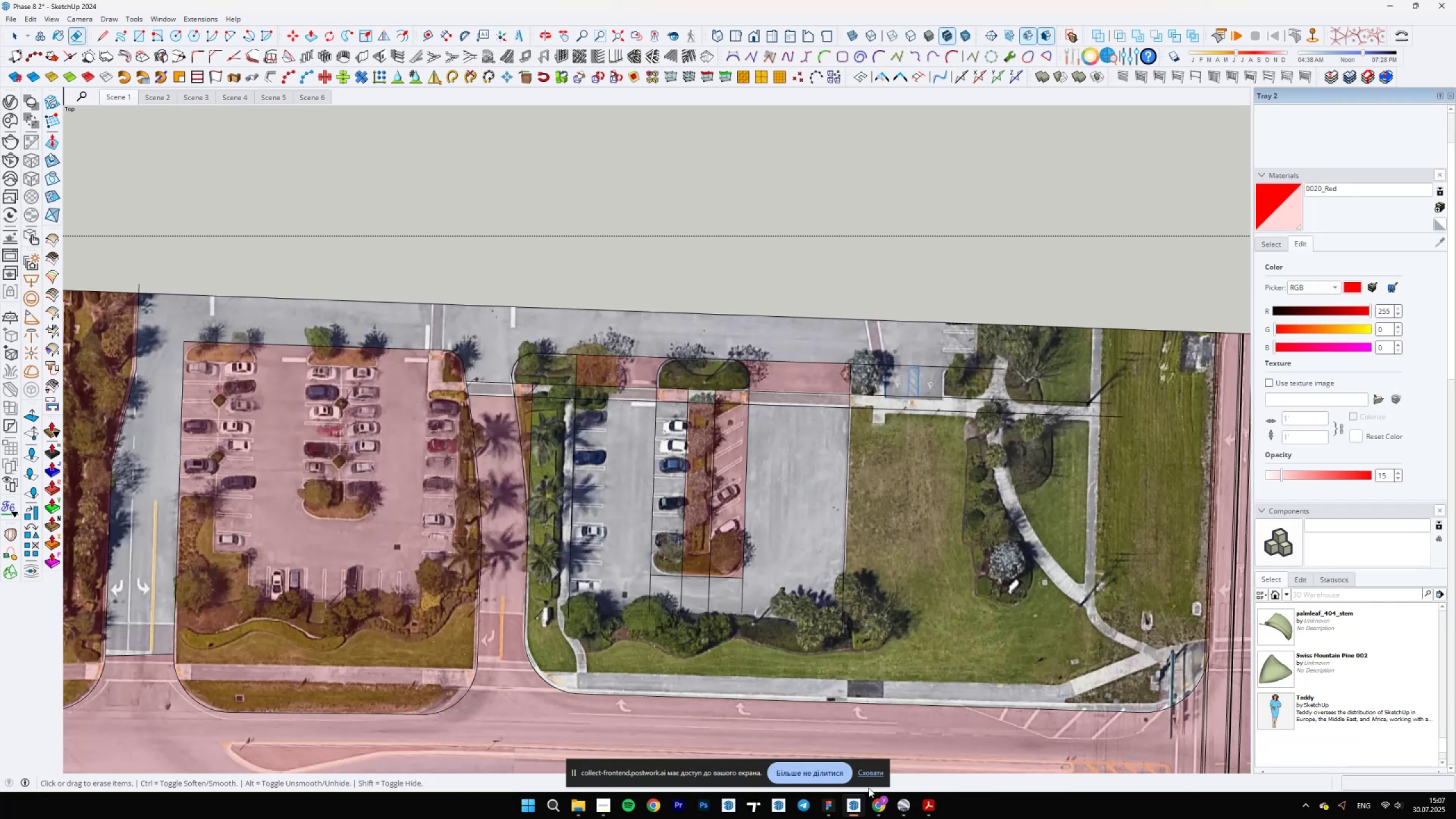 
left_click([900, 818])
 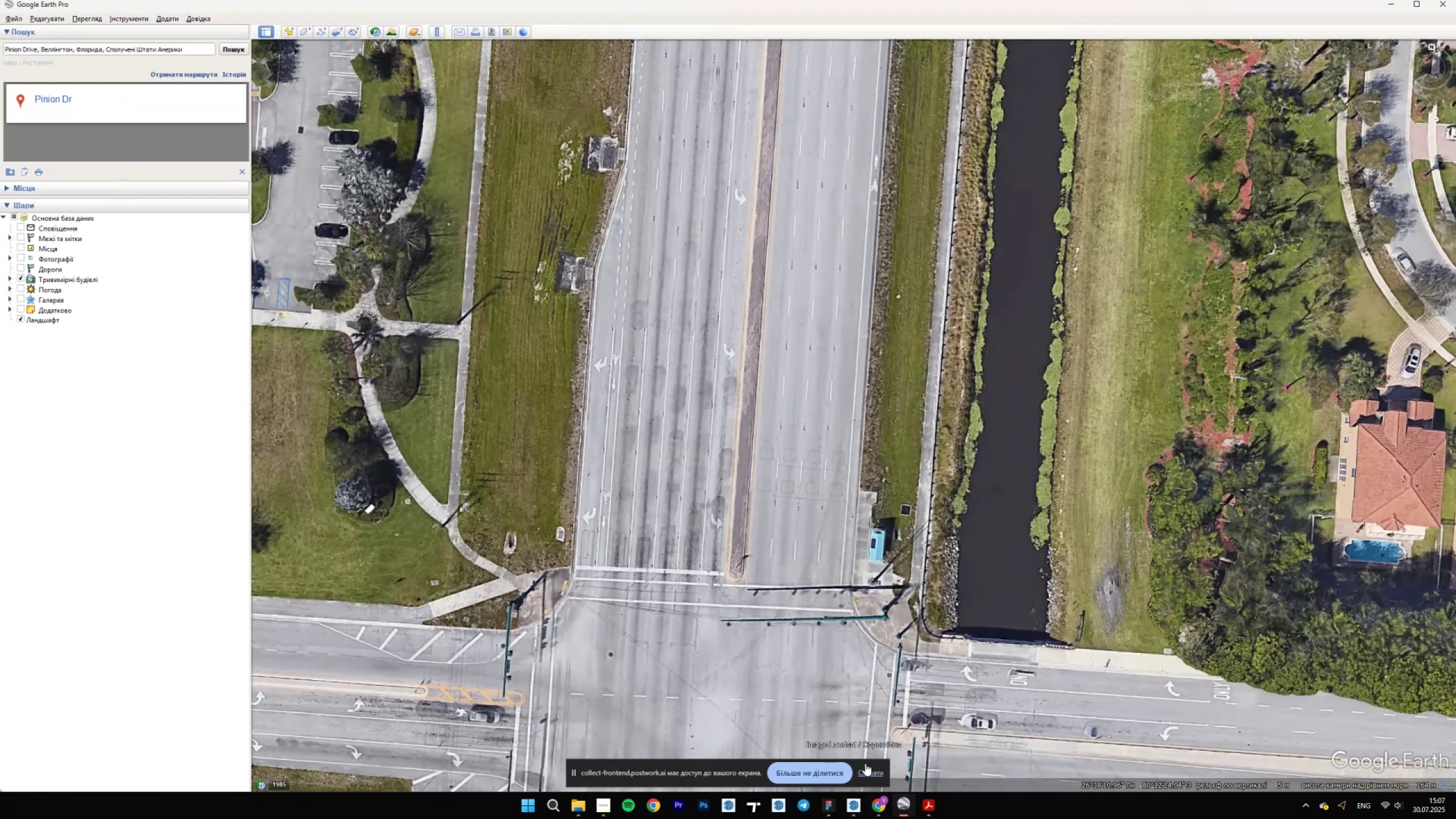 
scroll: coordinate [714, 548], scroll_direction: down, amount: 7.0
 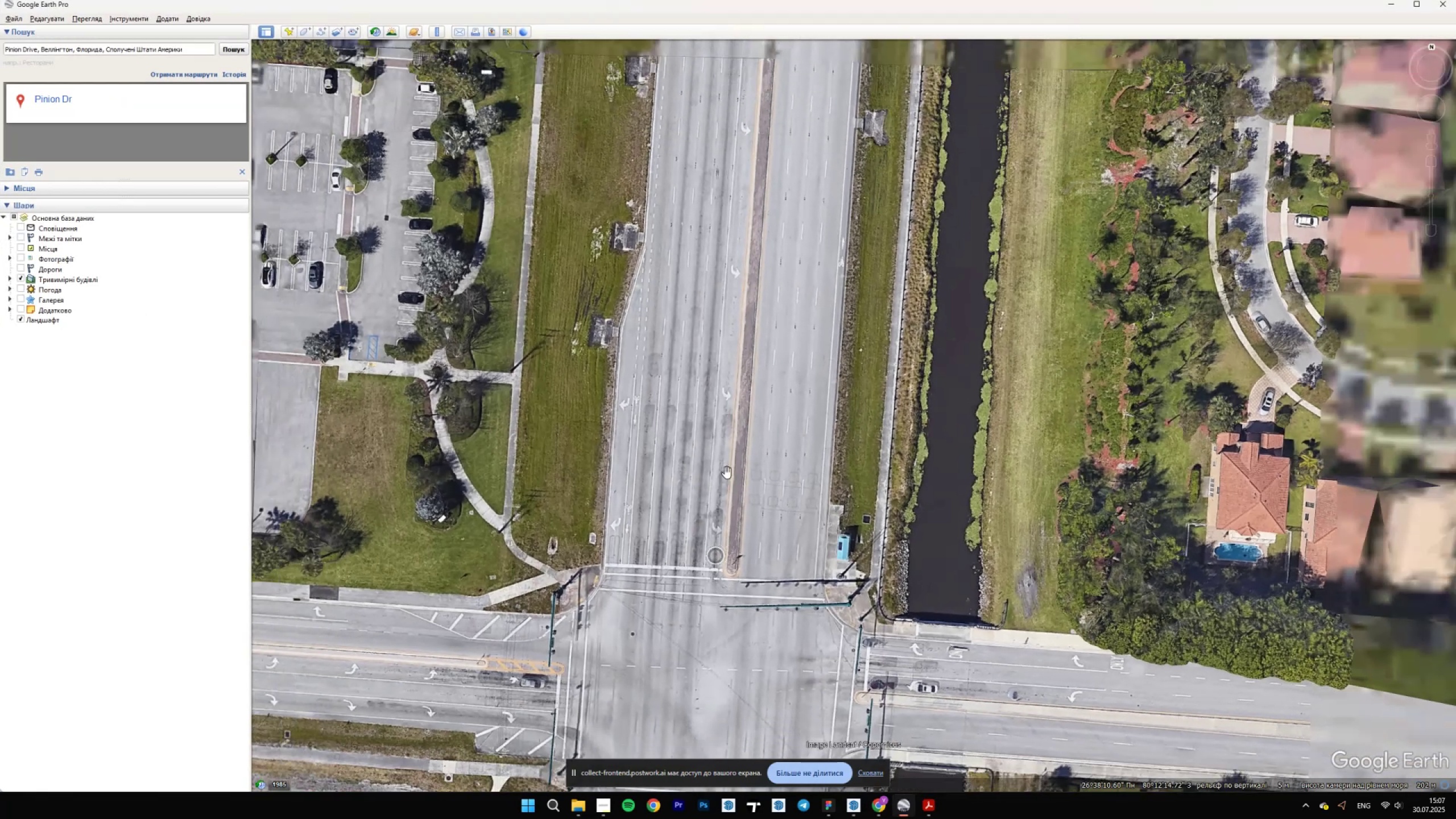 
left_click_drag(start_coordinate=[693, 255], to_coordinate=[818, 751])
 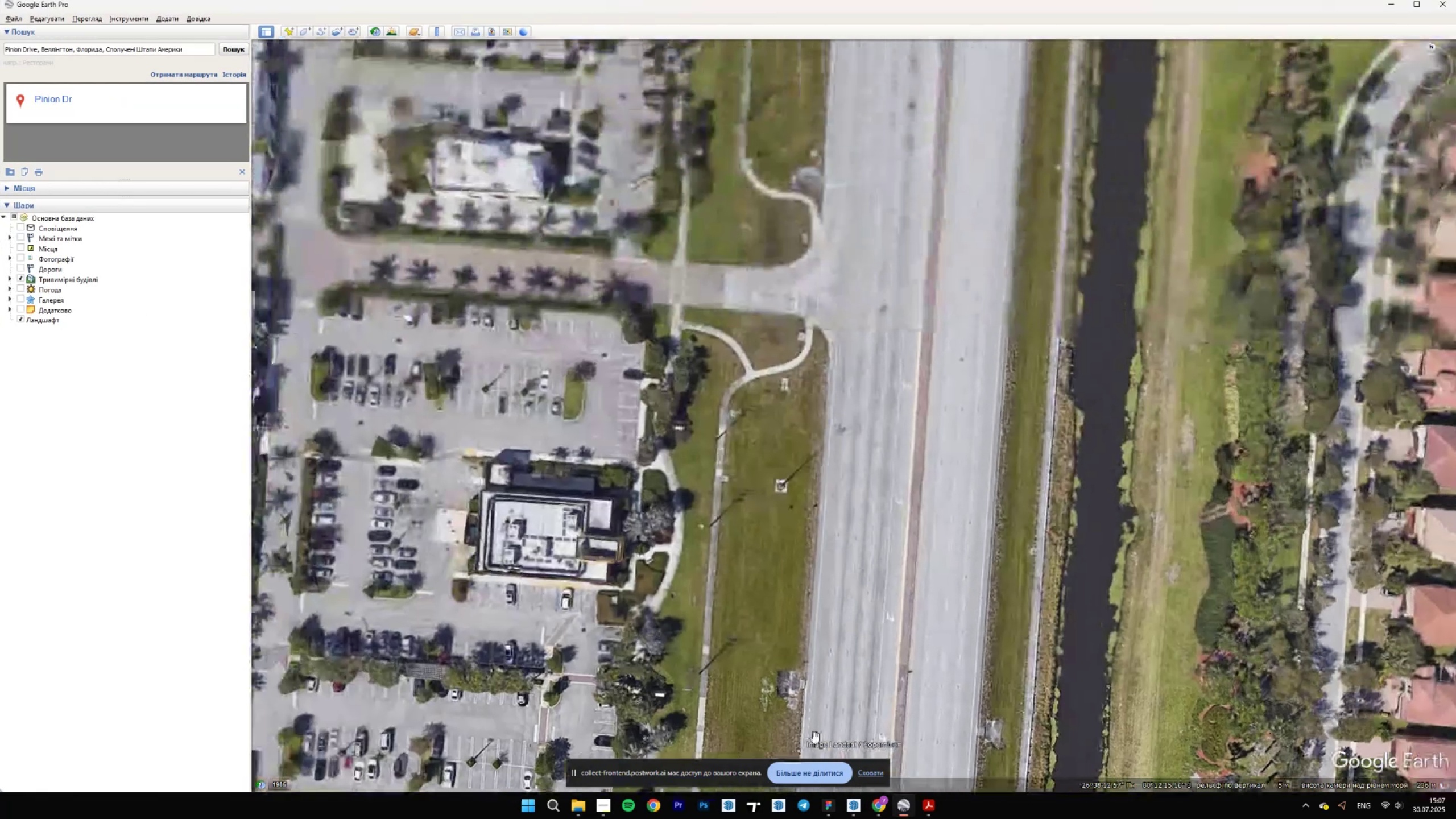 
left_click_drag(start_coordinate=[710, 292], to_coordinate=[748, 636])
 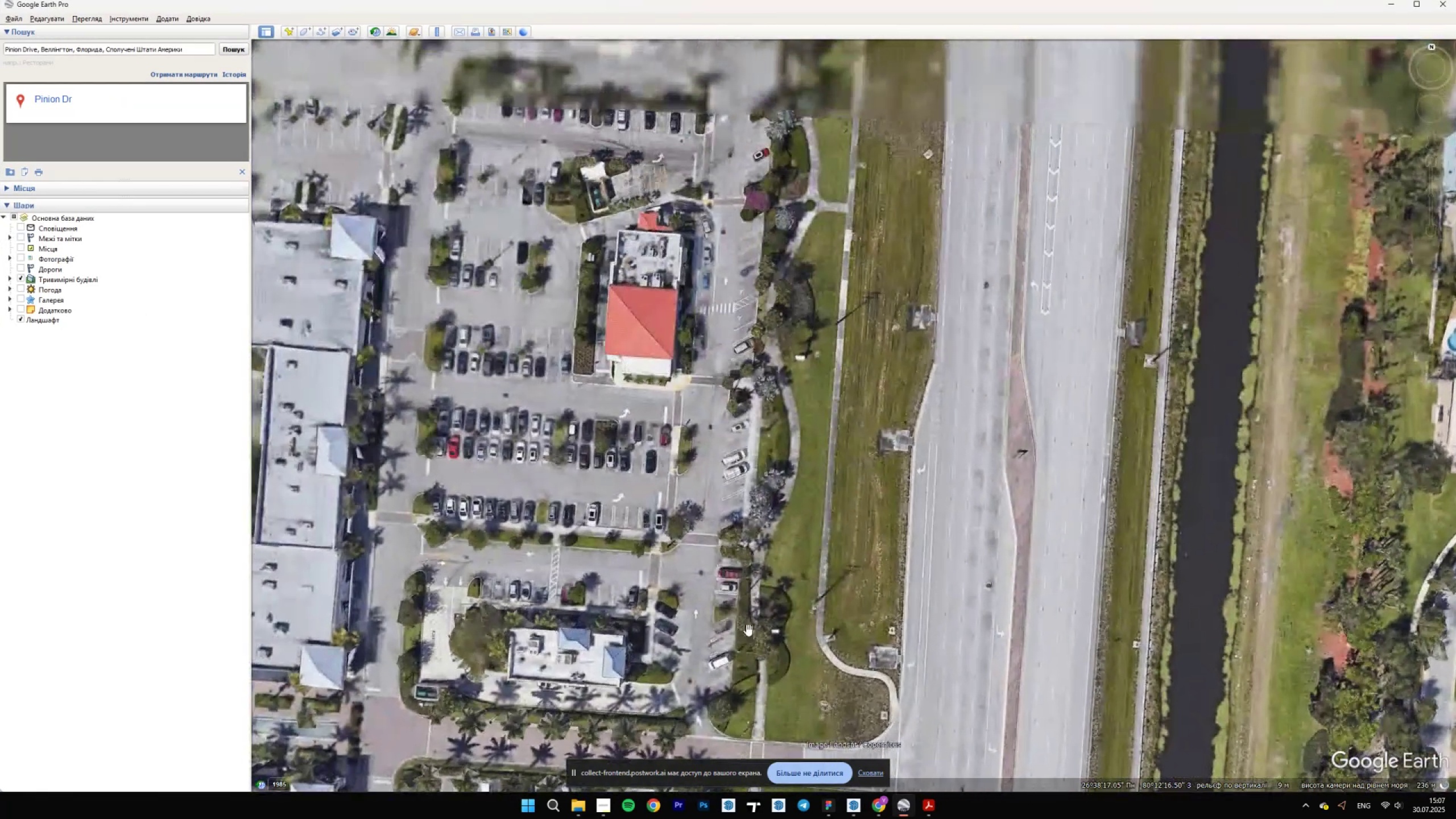 
scroll: coordinate [763, 499], scroll_direction: down, amount: 14.0
 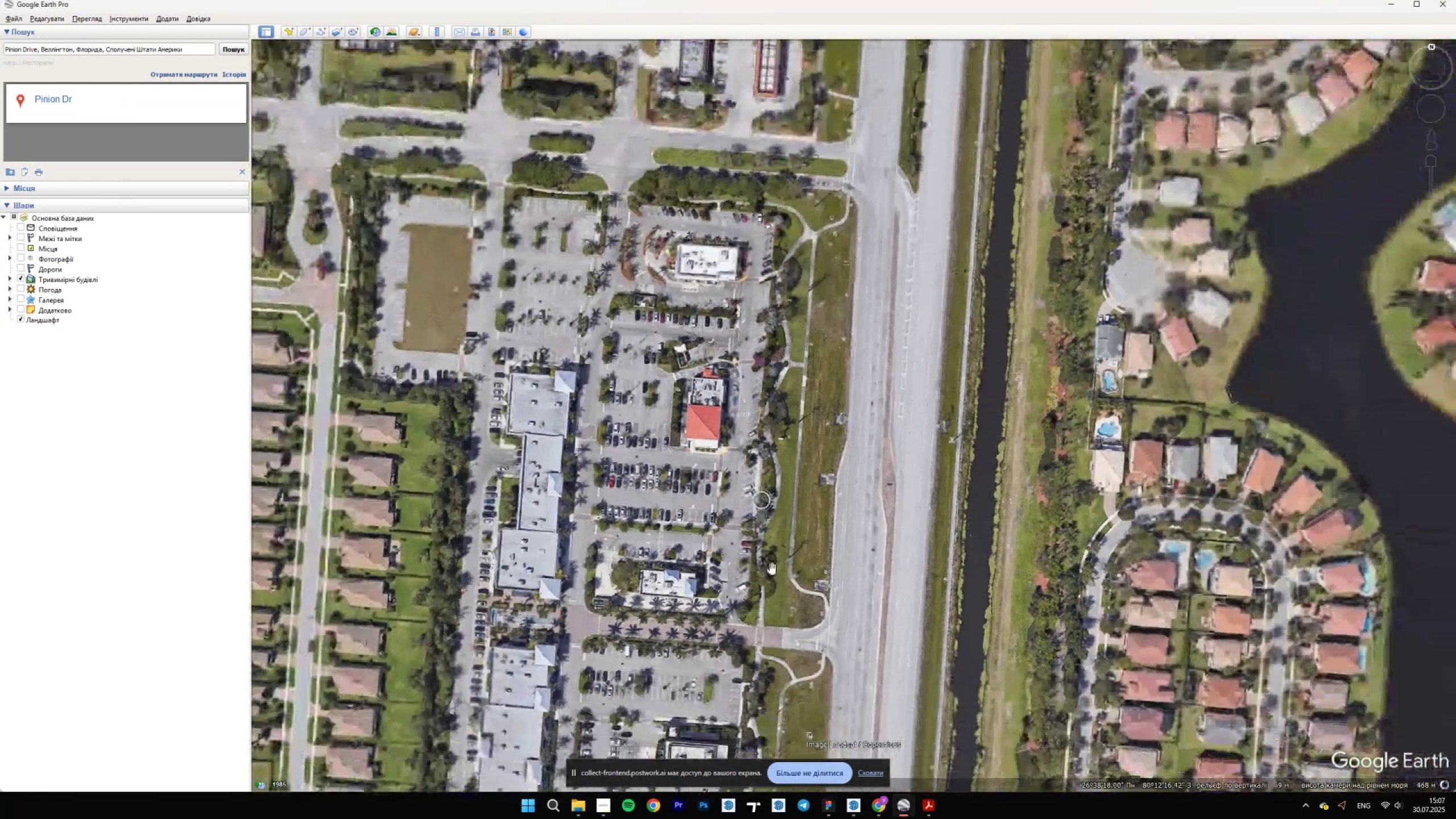 
left_click_drag(start_coordinate=[779, 629], to_coordinate=[720, 309])
 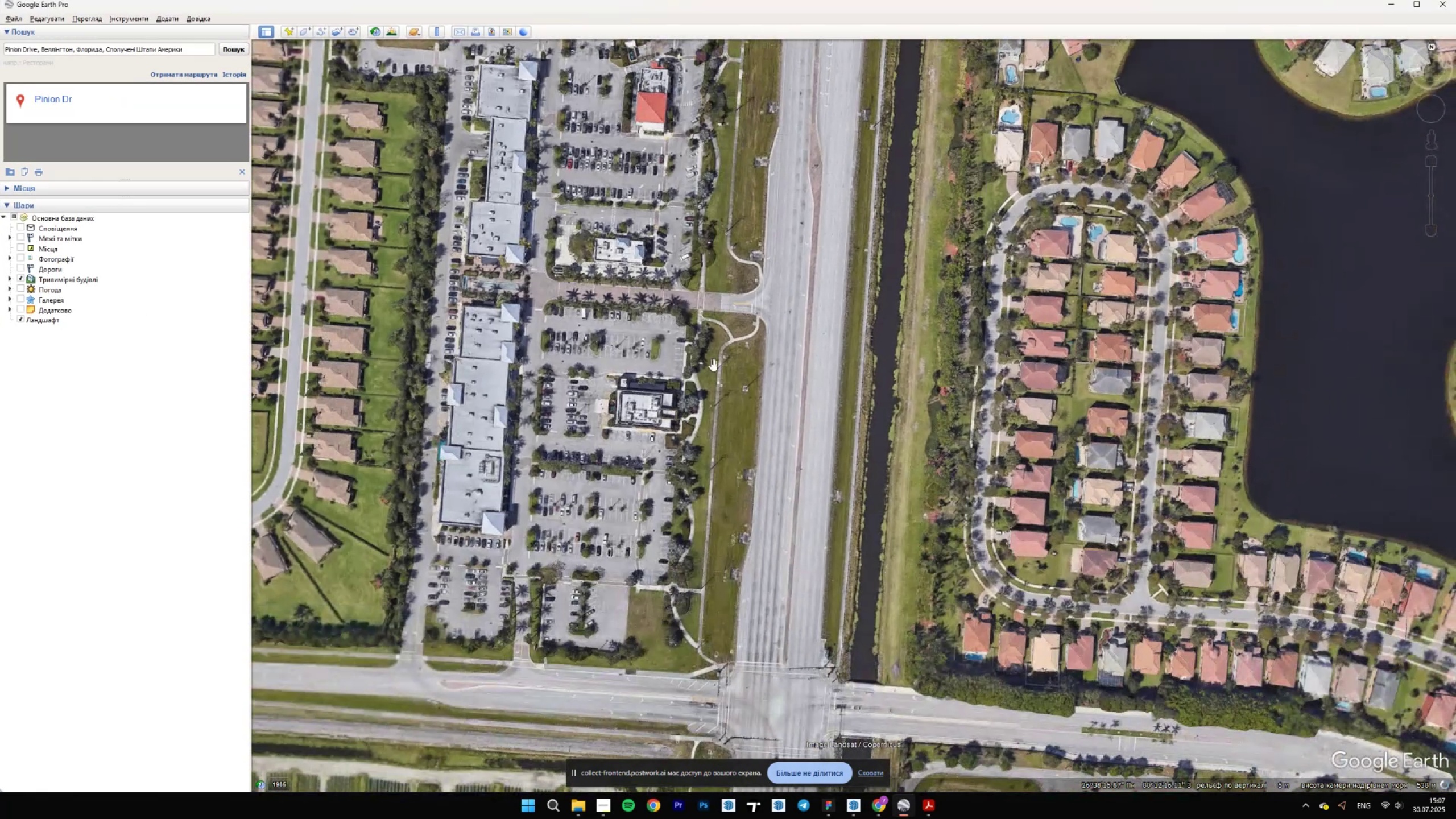 
left_click_drag(start_coordinate=[658, 593], to_coordinate=[726, 411])
 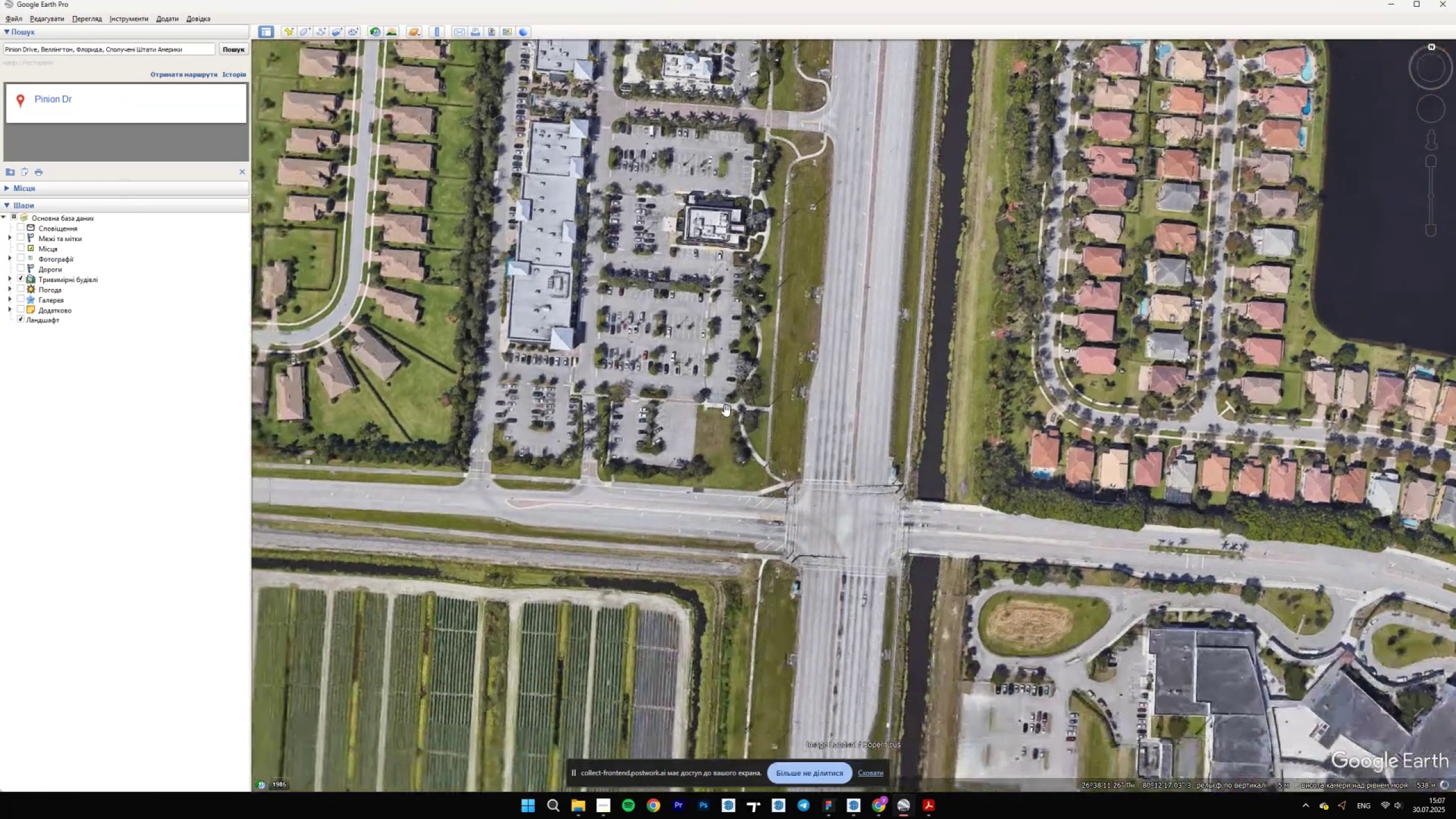 
scroll: coordinate [624, 375], scroll_direction: up, amount: 34.0
 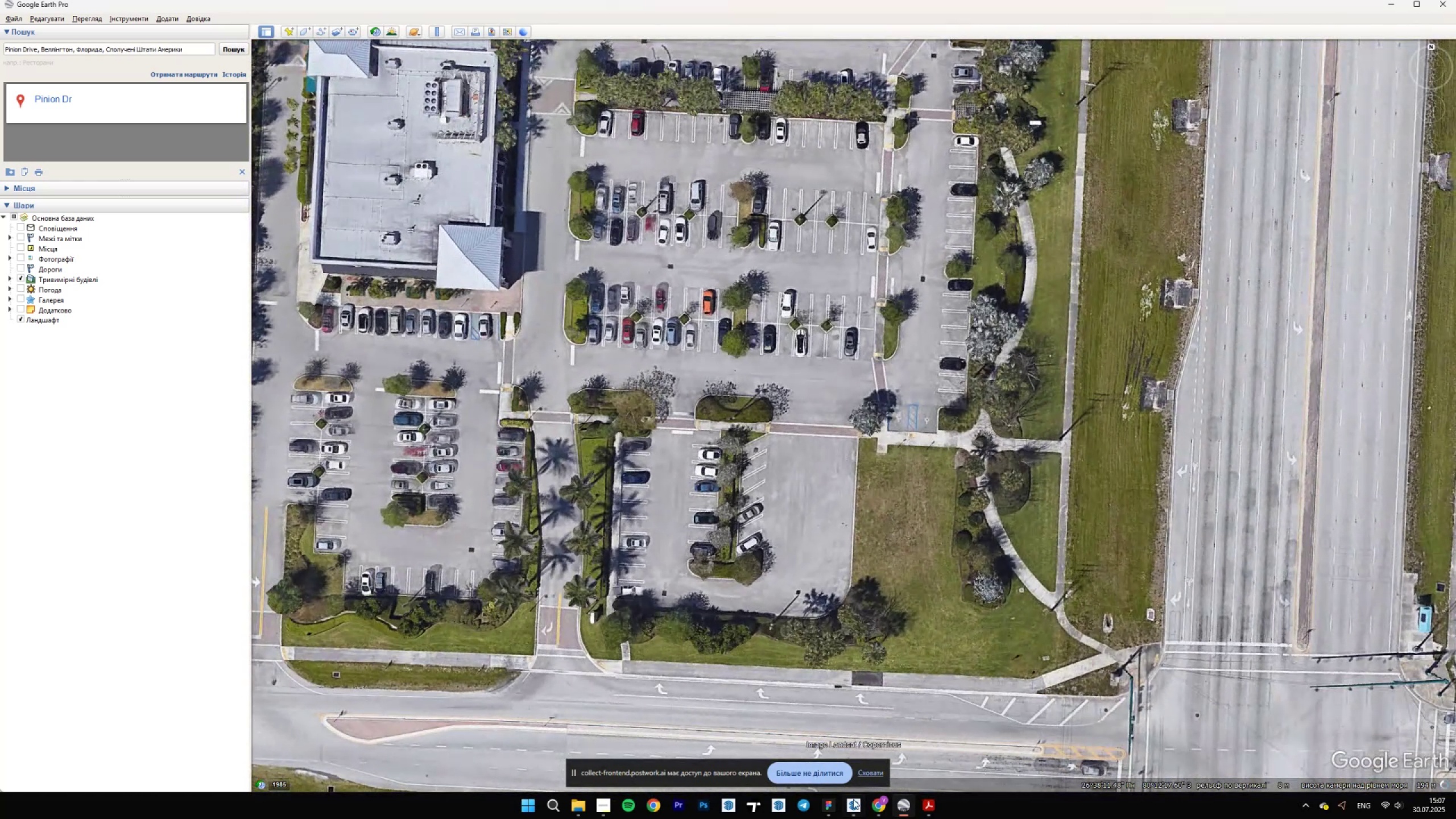 
left_click([856, 805])
 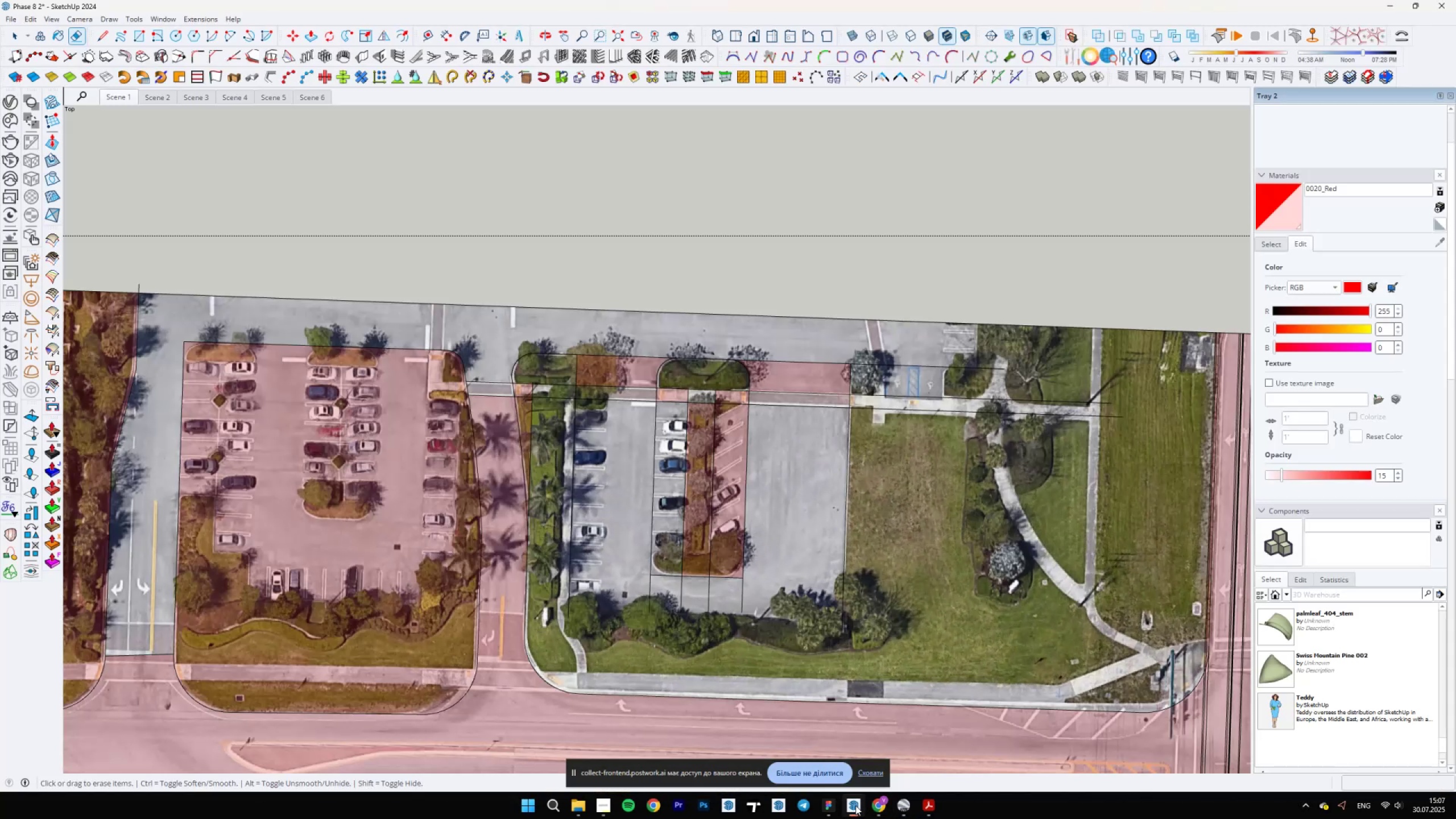 
scroll: coordinate [586, 378], scroll_direction: up, amount: 9.0
 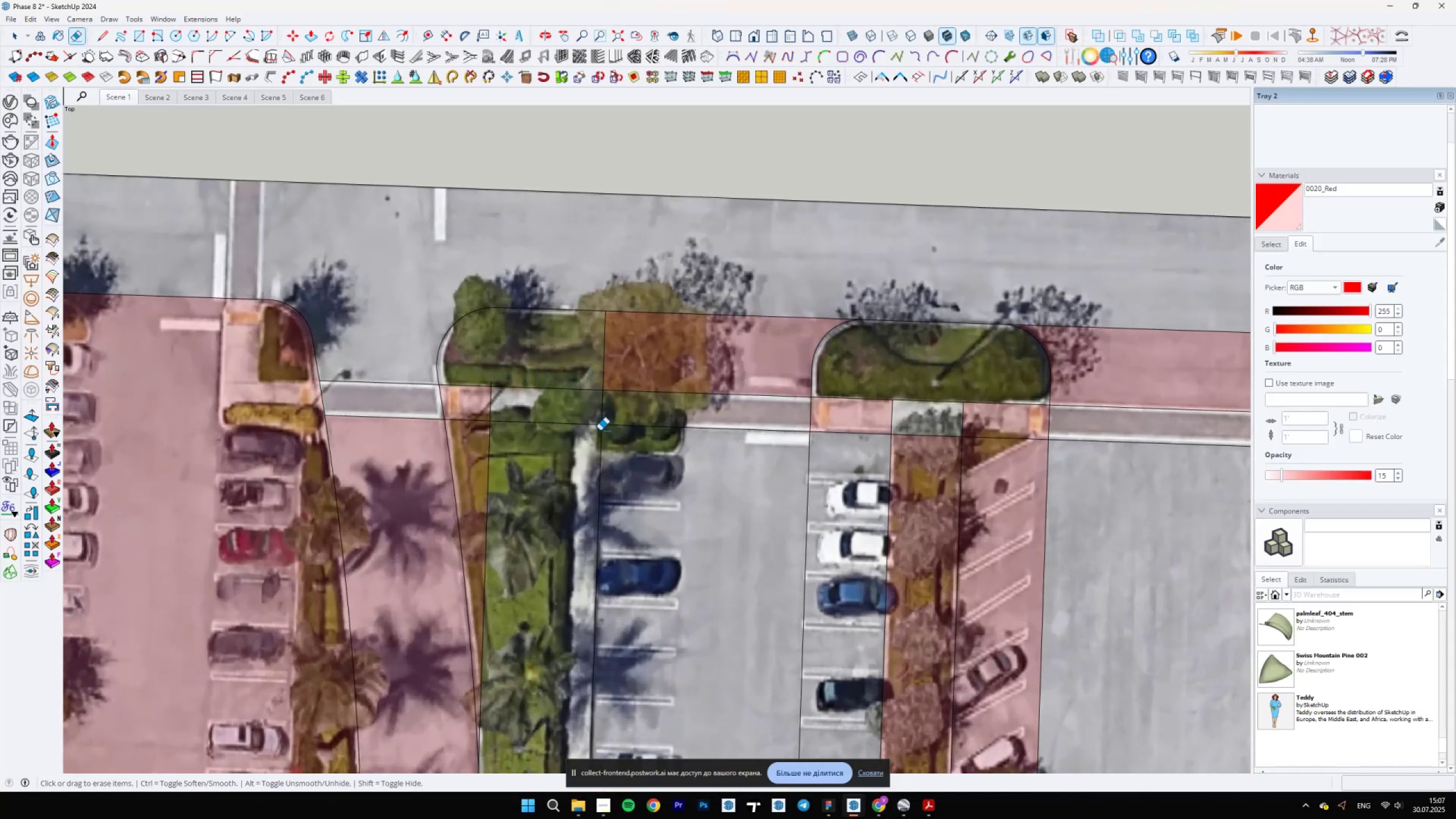 
key(L)
 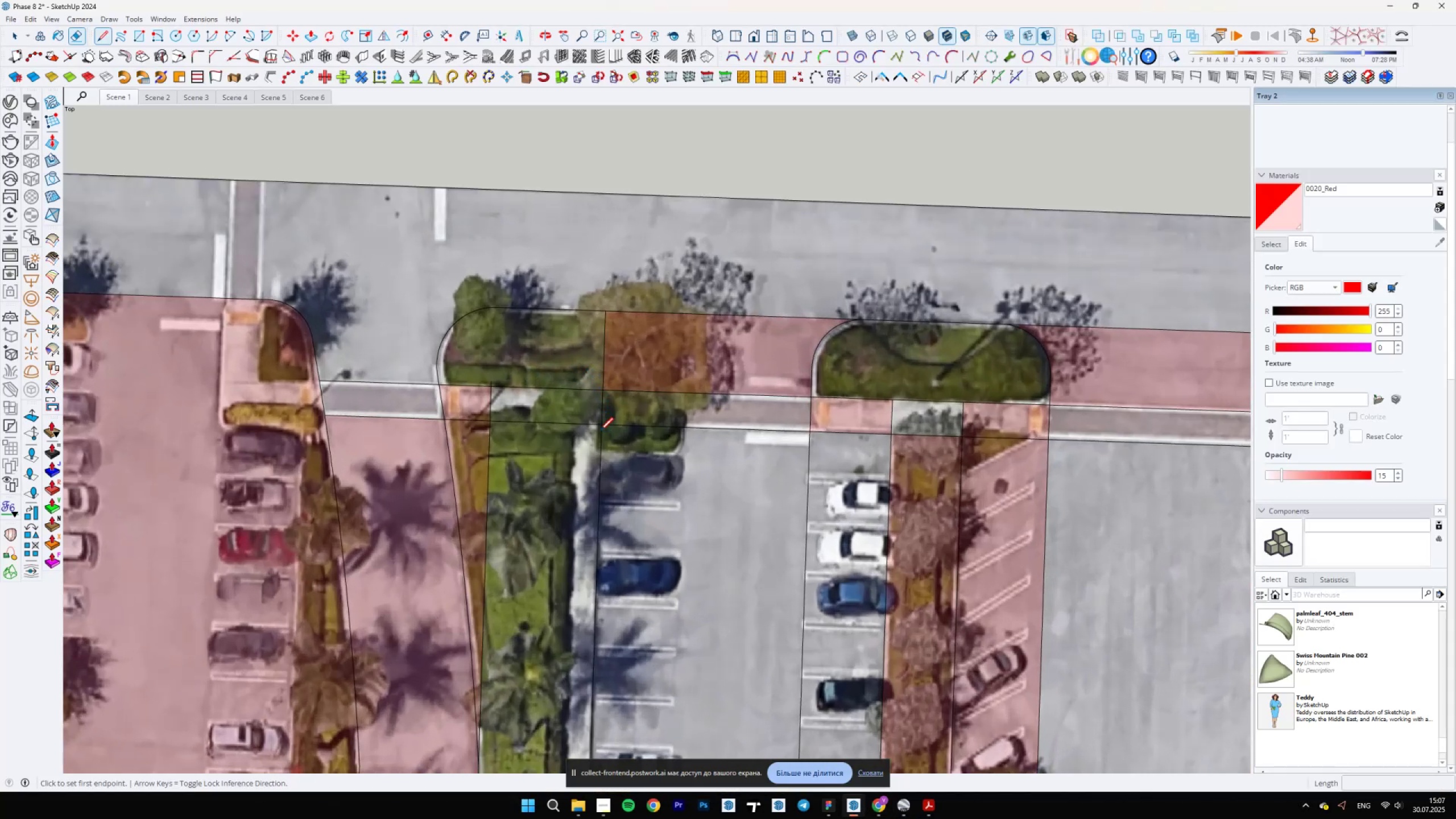 
scroll: coordinate [602, 451], scroll_direction: up, amount: 3.0
 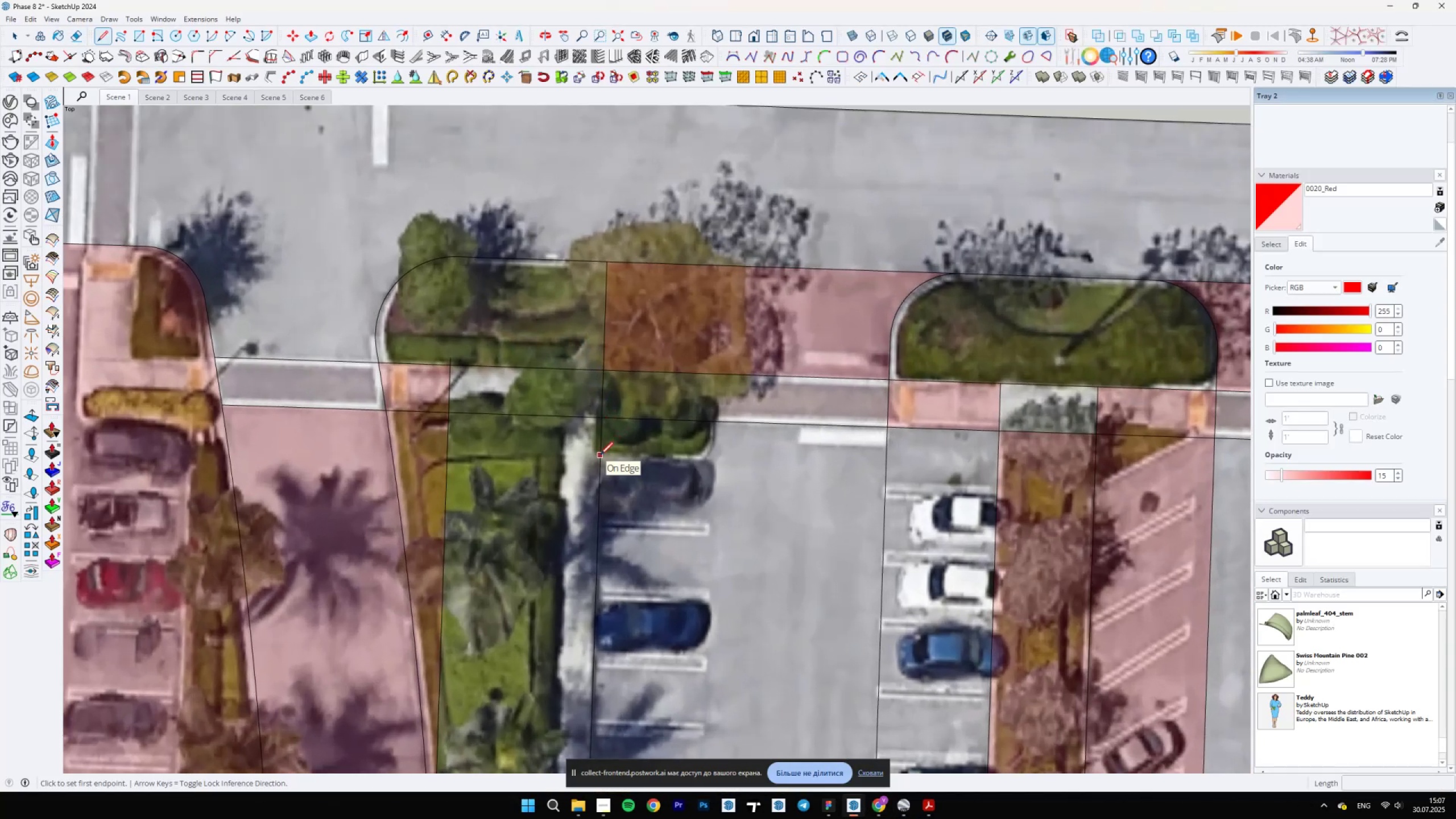 
left_click([600, 455])
 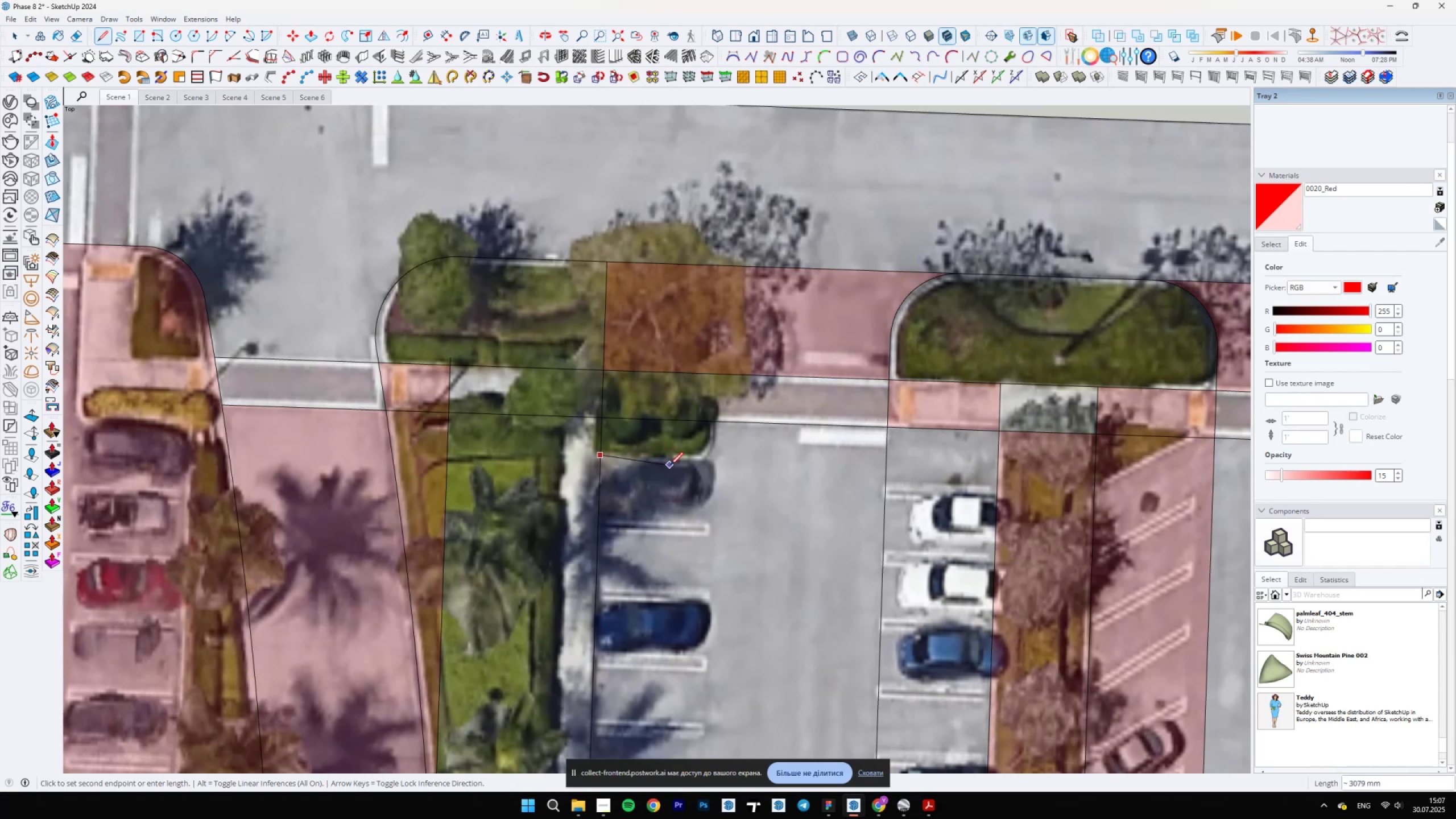 
hold_key(key=ShiftLeft, duration=1.53)
 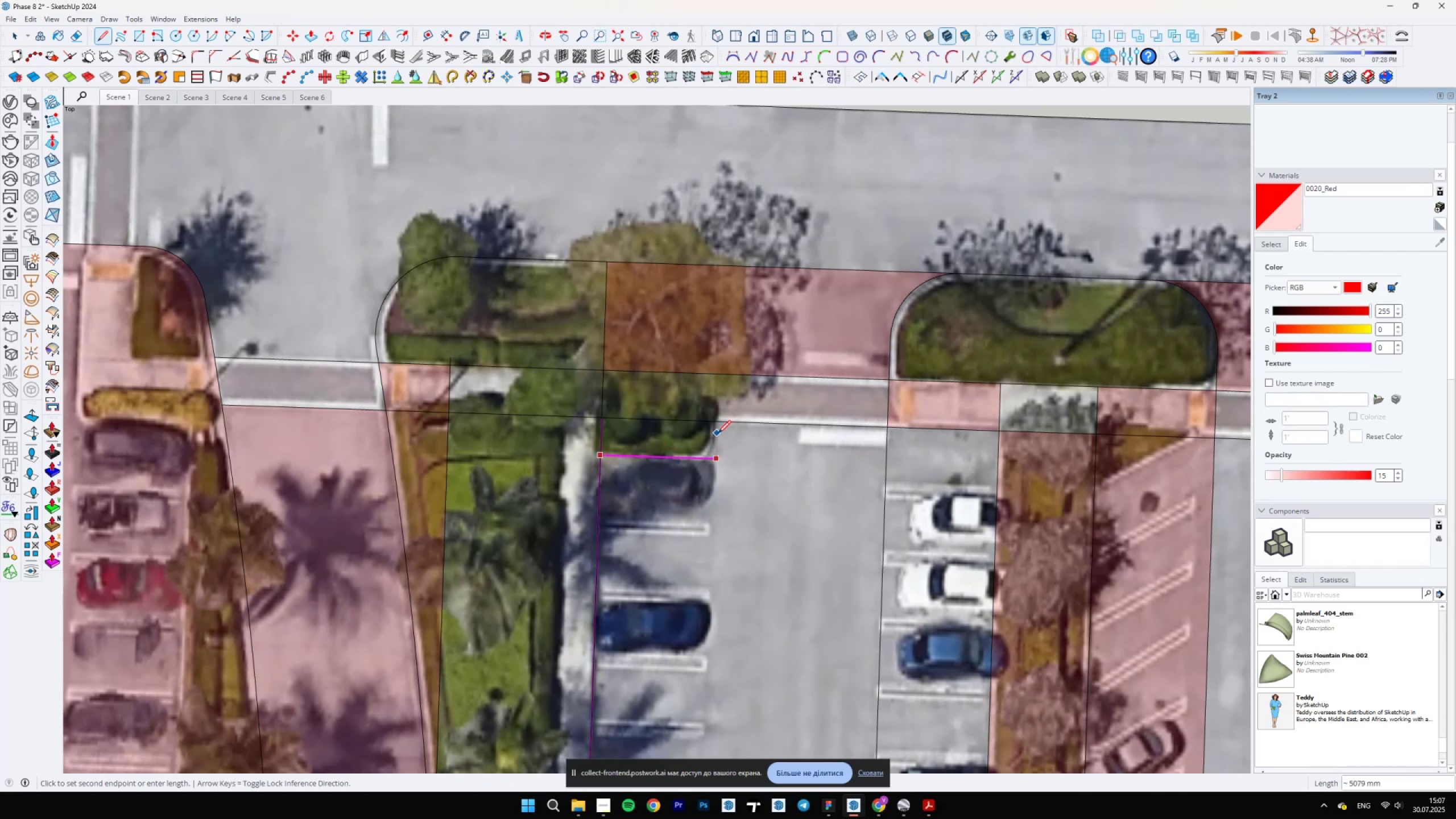 
hold_key(key=ShiftLeft, duration=1.46)
left_click([716, 423])
 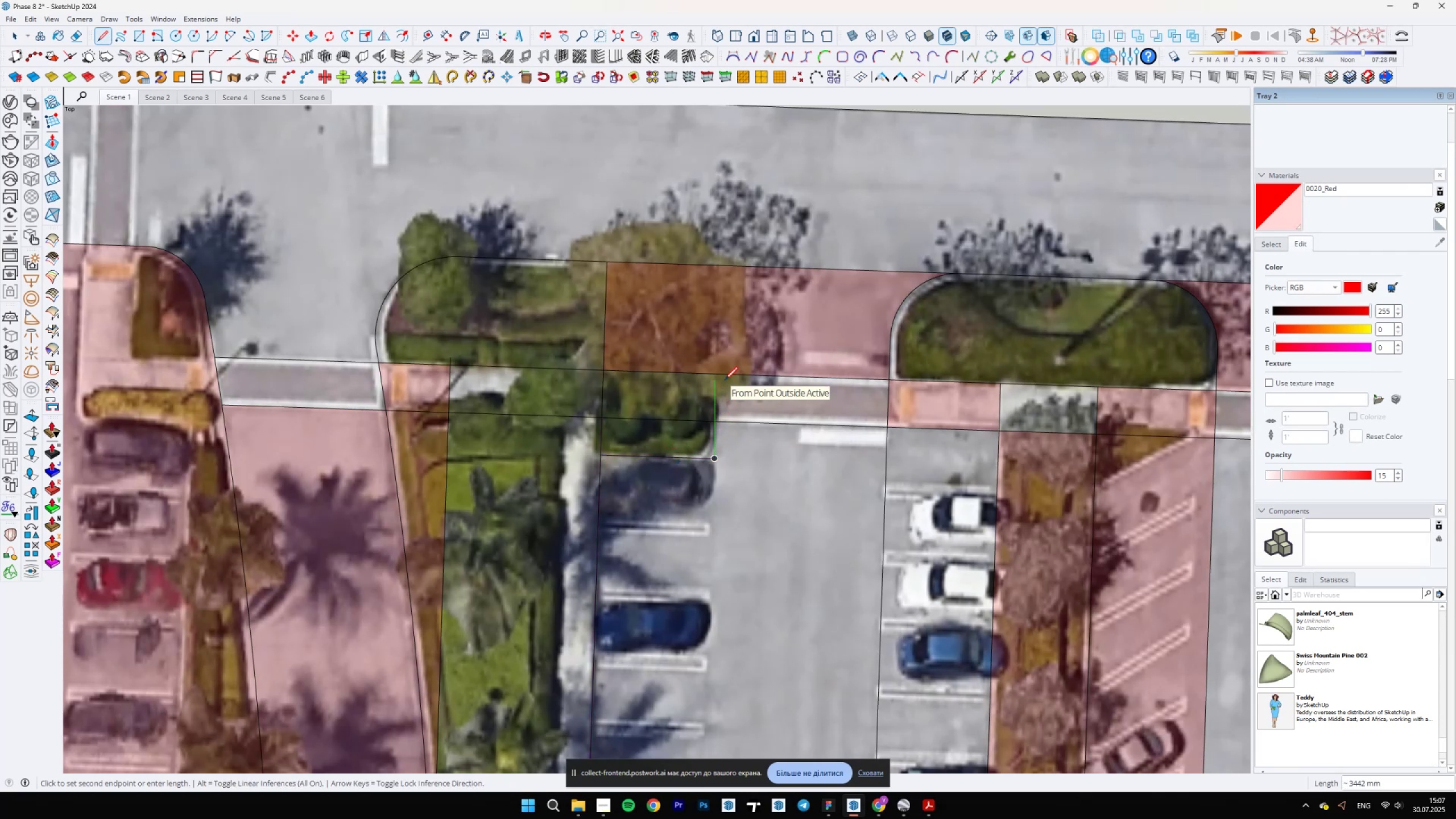 
hold_key(key=ShiftLeft, duration=1.31)
 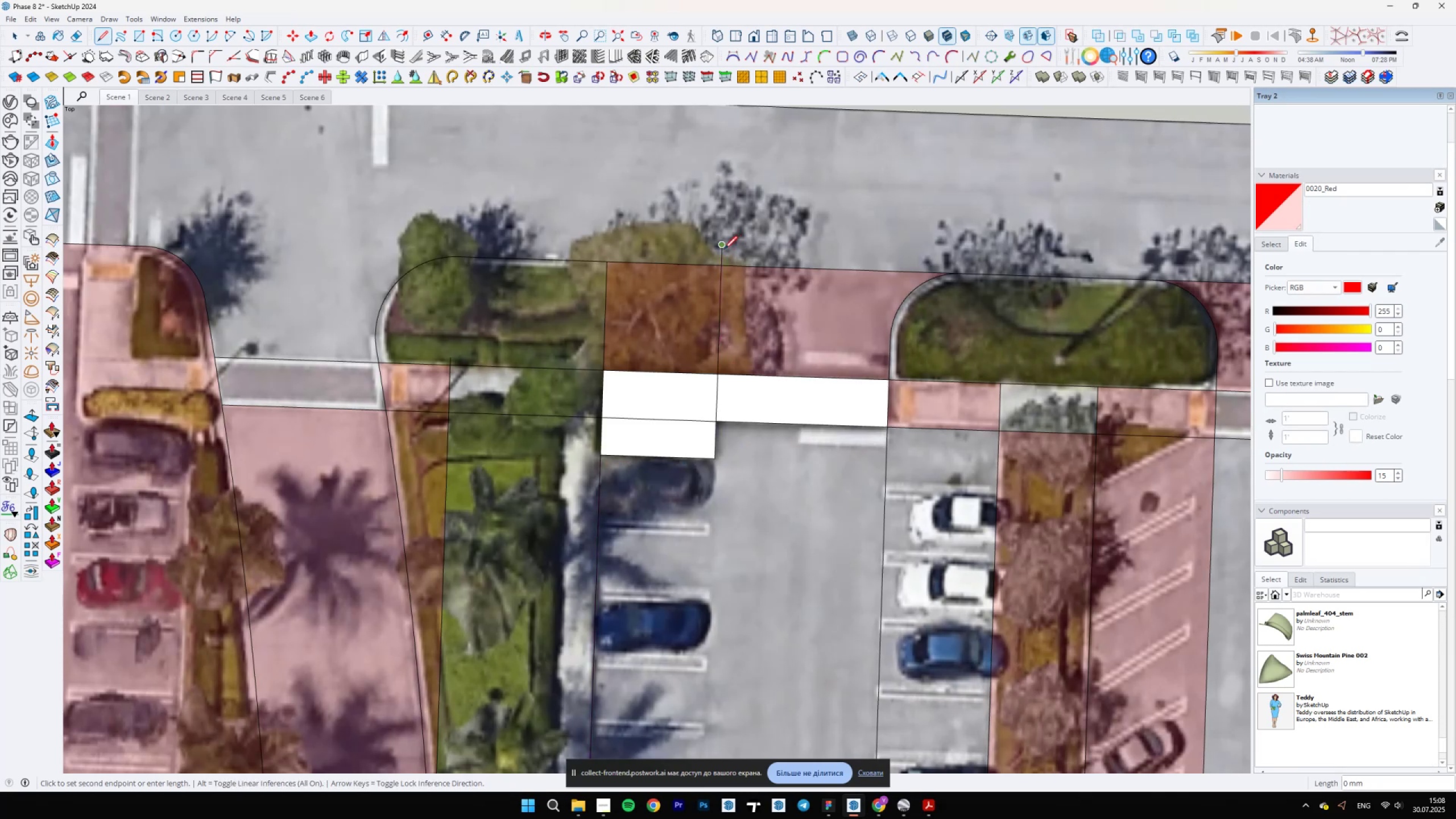 
type( eb)
 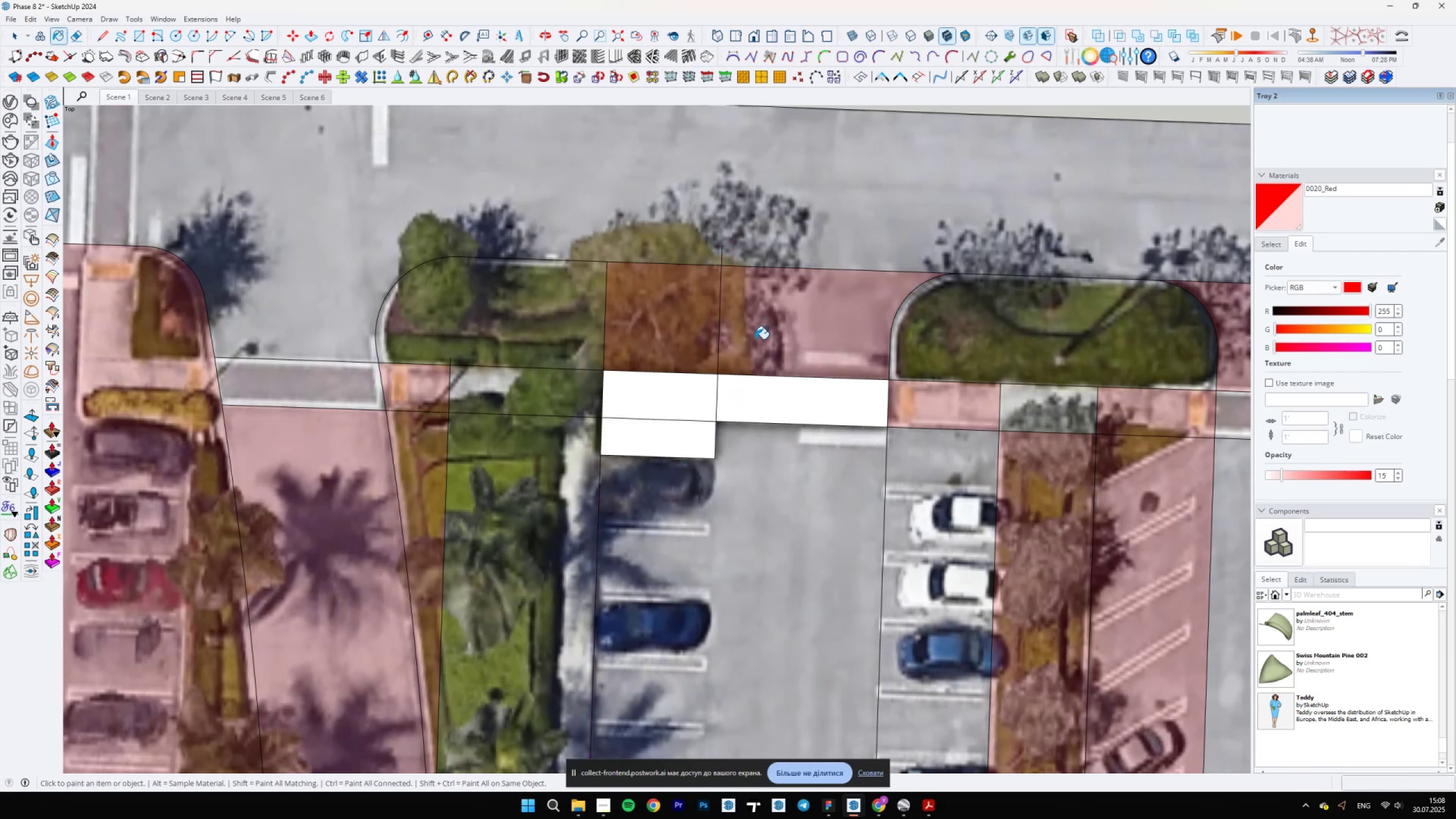 
double_click([748, 403])
 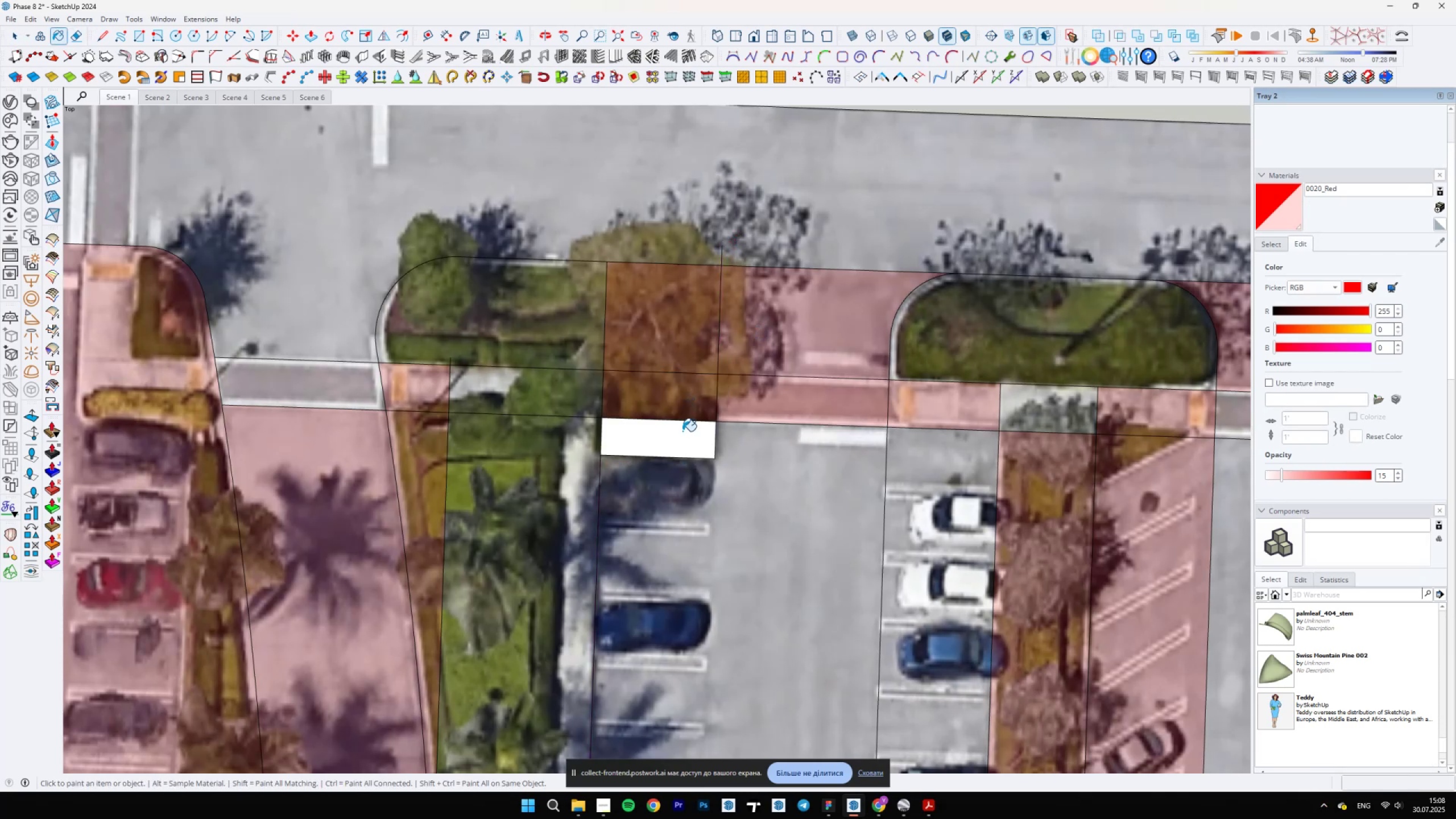 
key(Space)
 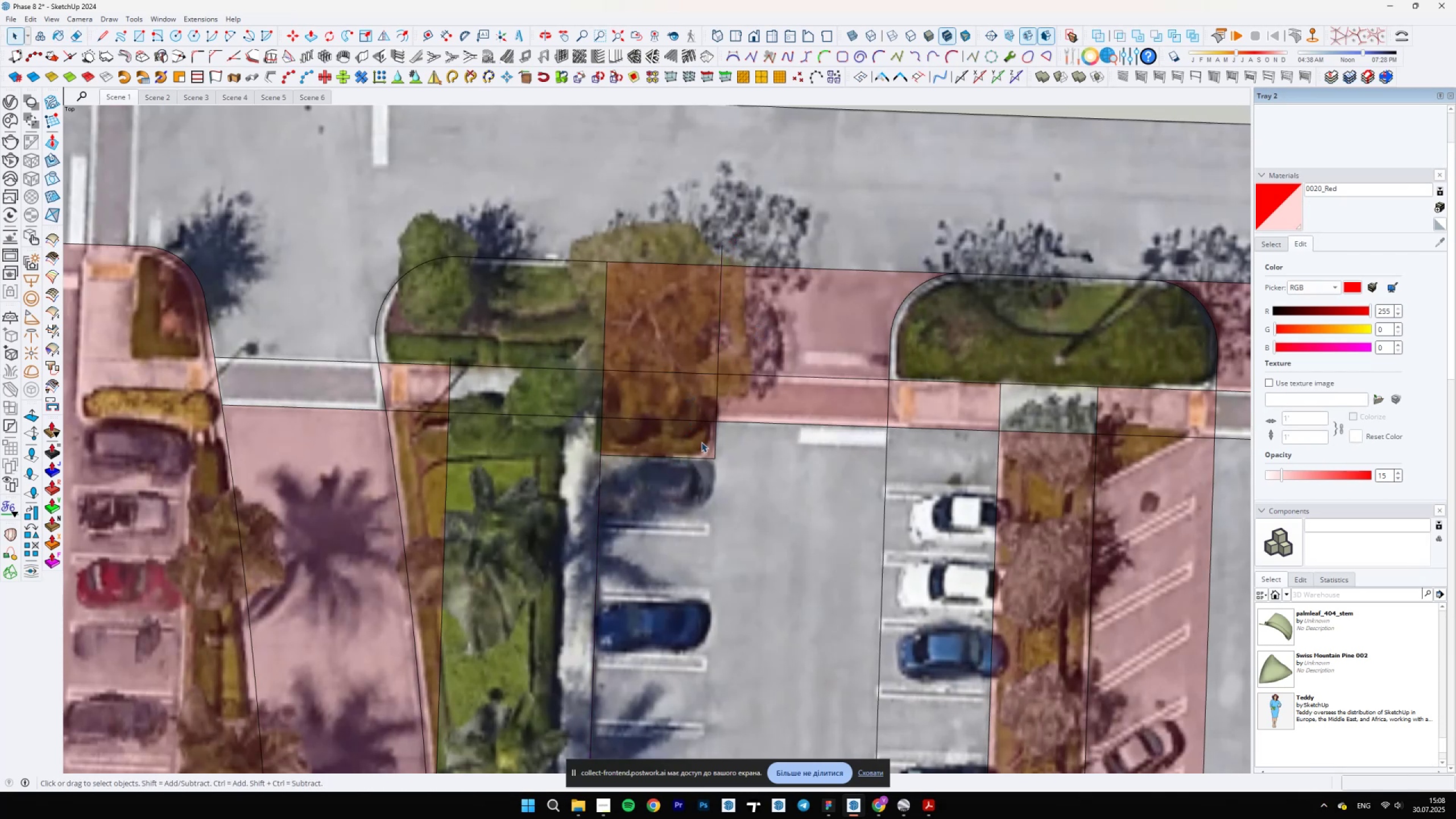 
scroll: coordinate [695, 449], scroll_direction: up, amount: 1.0
 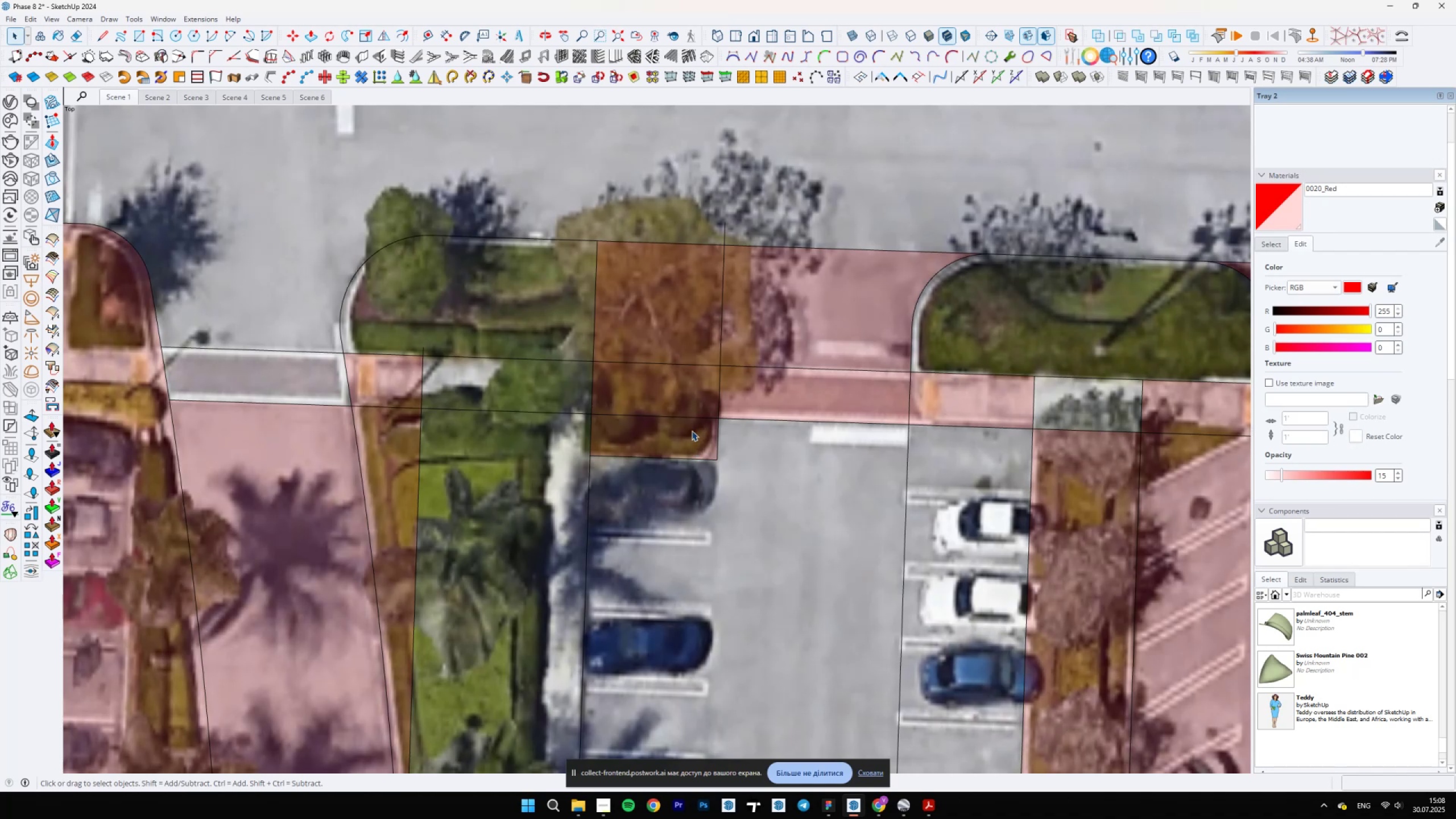 
scroll: coordinate [685, 375], scroll_direction: down, amount: 8.0
 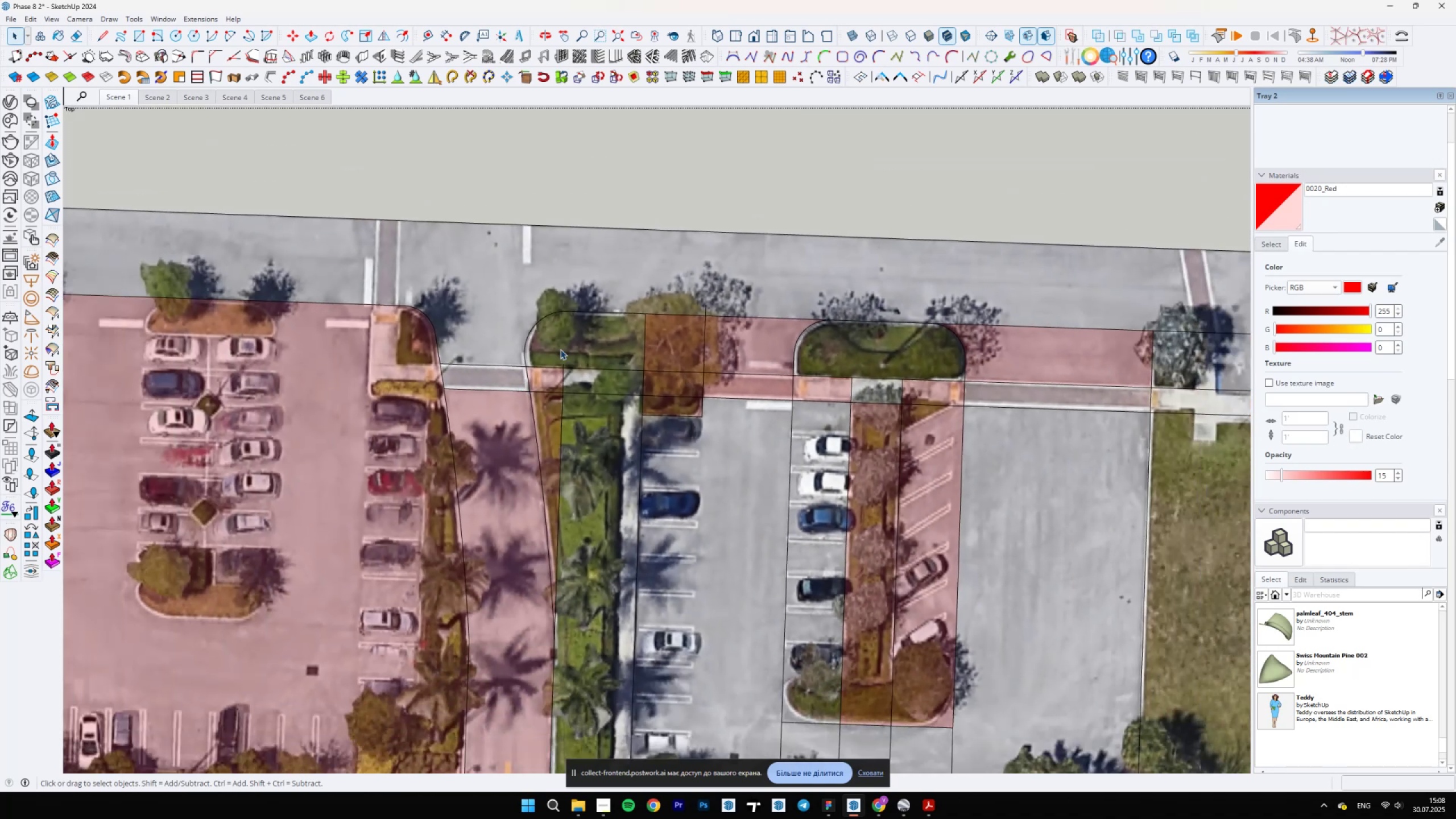 
key(E)
 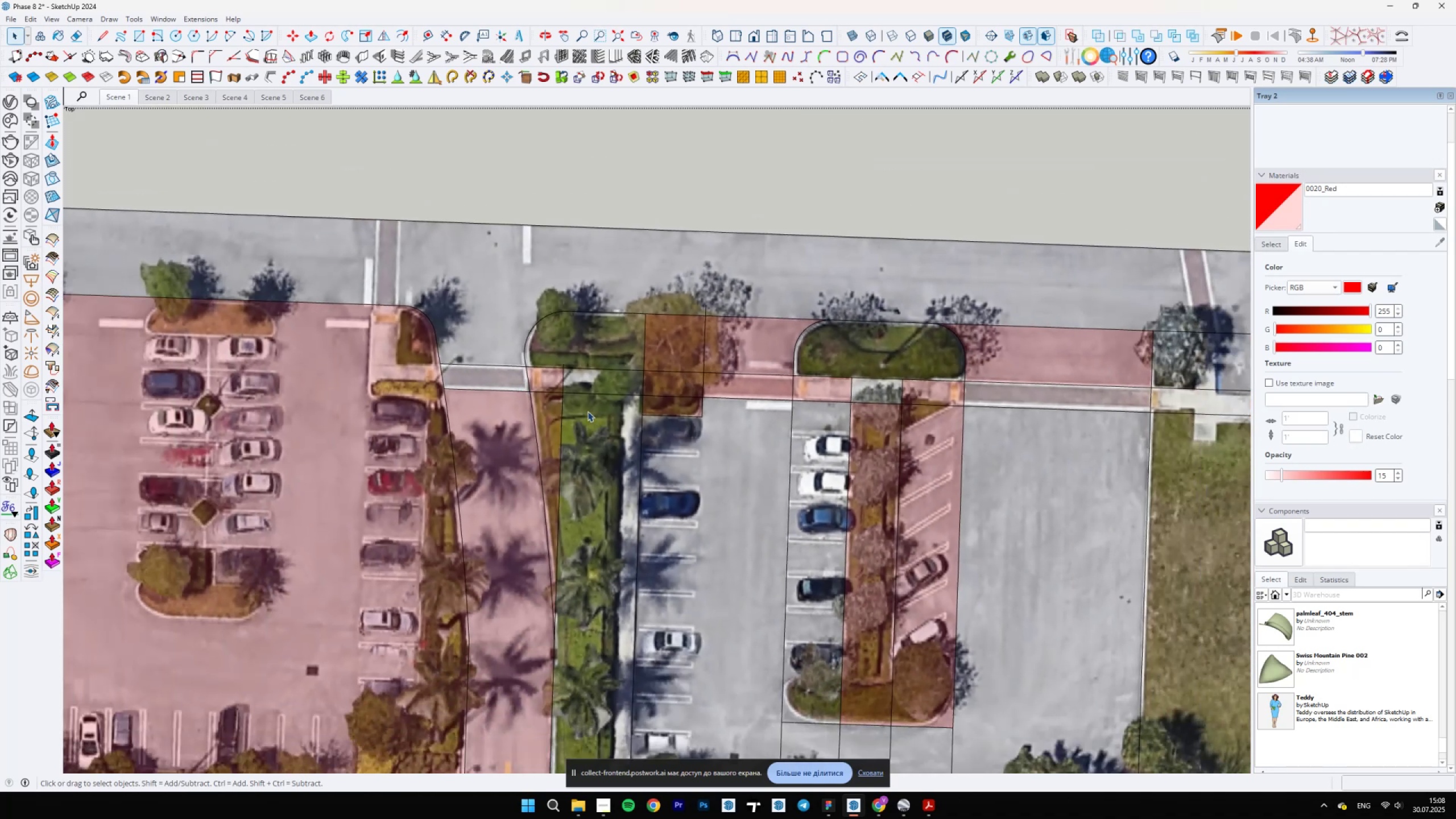 
left_click_drag(start_coordinate=[559, 379], to_coordinate=[565, 378])
 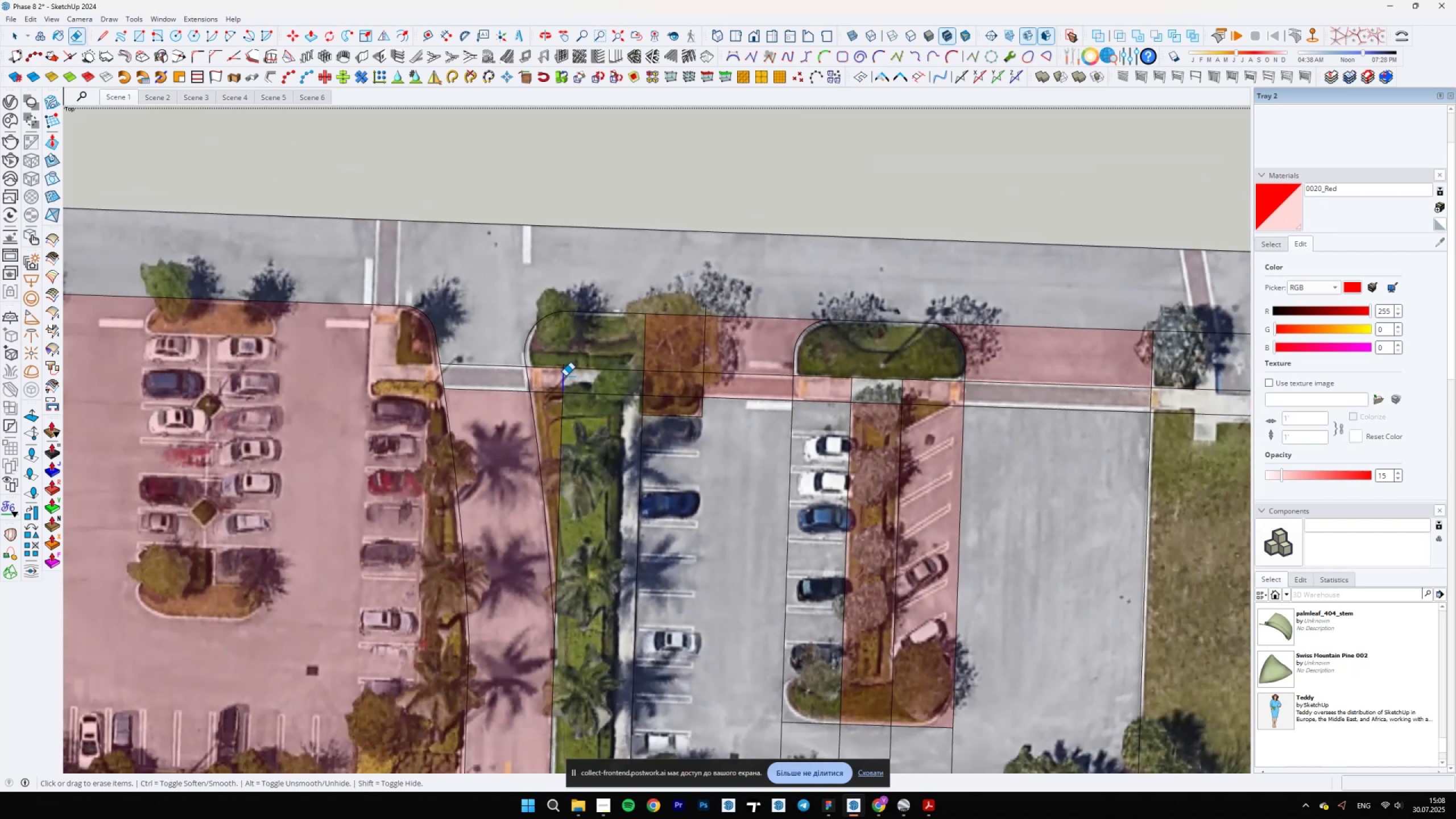 
scroll: coordinate [562, 356], scroll_direction: up, amount: 7.0
 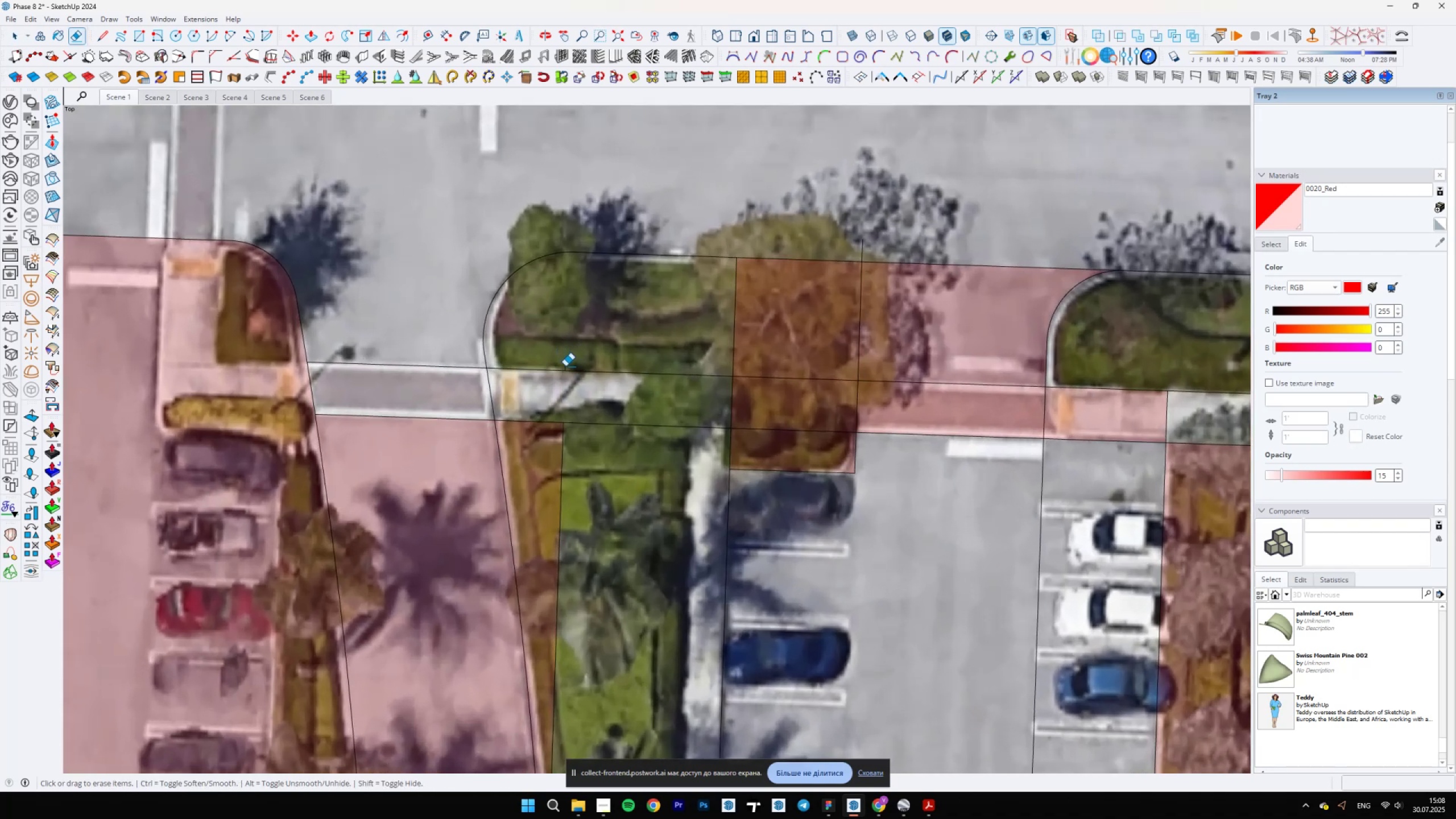 
left_click_drag(start_coordinate=[565, 366], to_coordinate=[564, 362])
 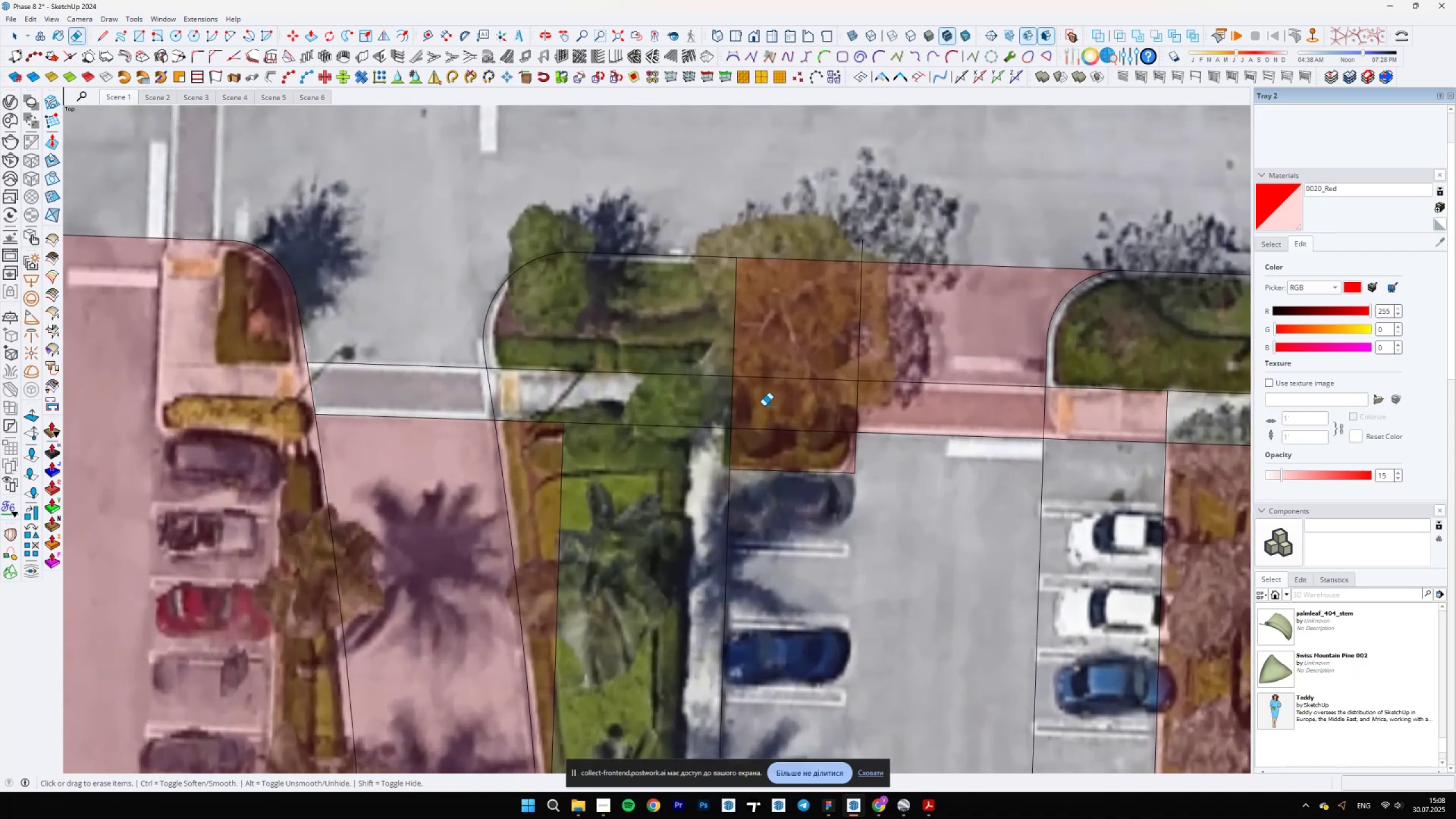 
left_click_drag(start_coordinate=[739, 401], to_coordinate=[713, 400])
 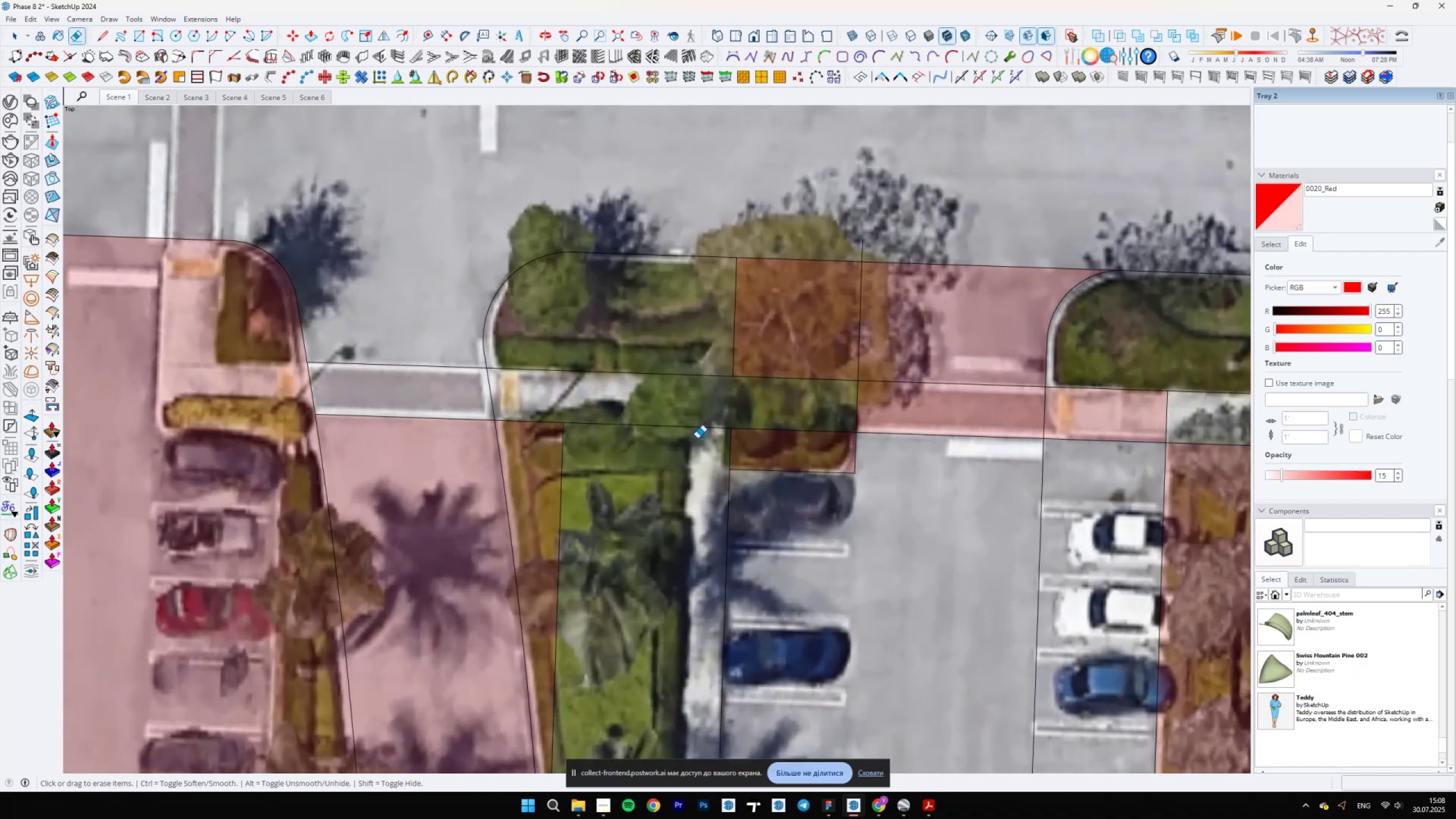 
scroll: coordinate [742, 428], scroll_direction: down, amount: 14.0
 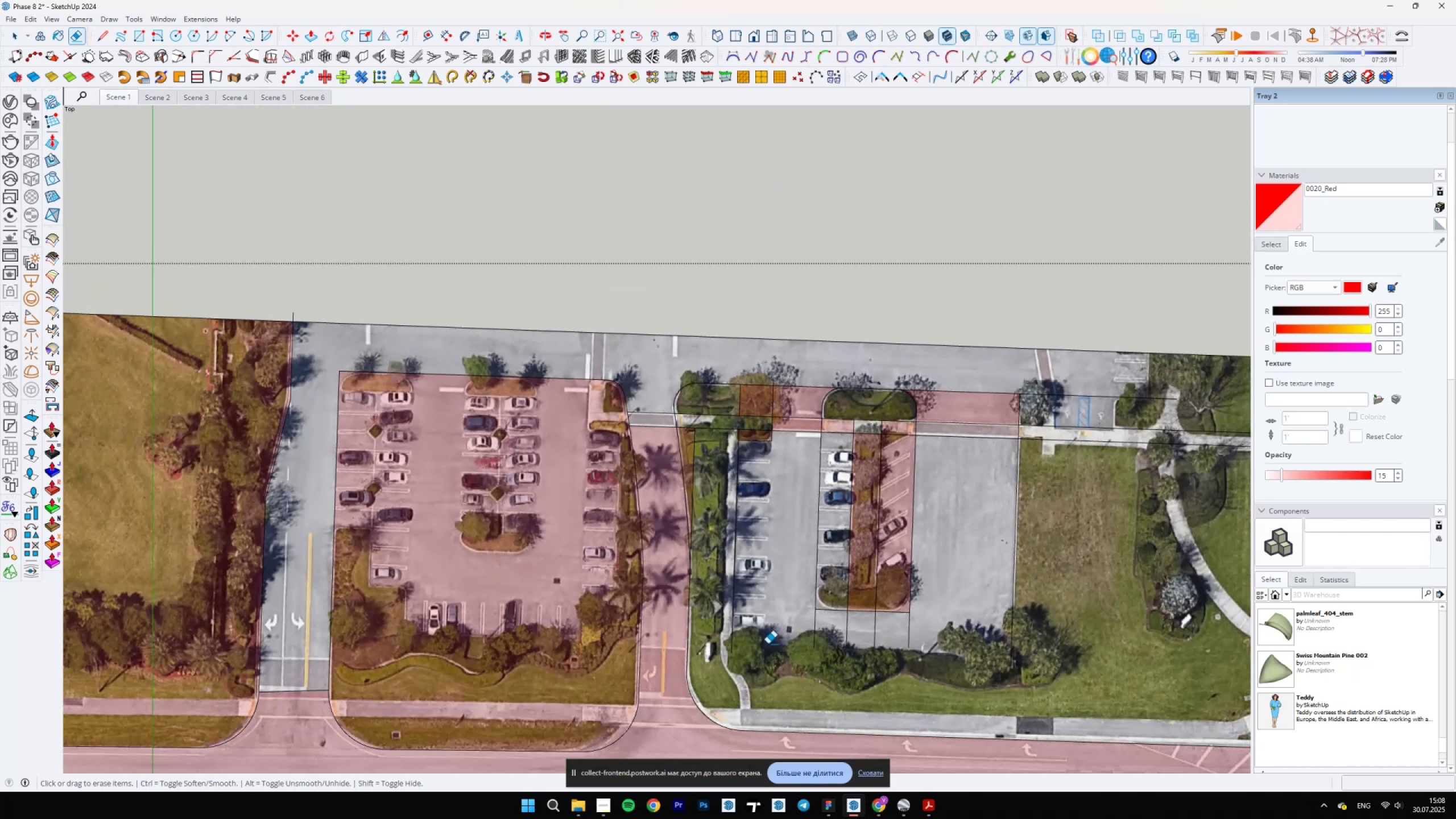 
scroll: coordinate [746, 445], scroll_direction: up, amount: 11.0
 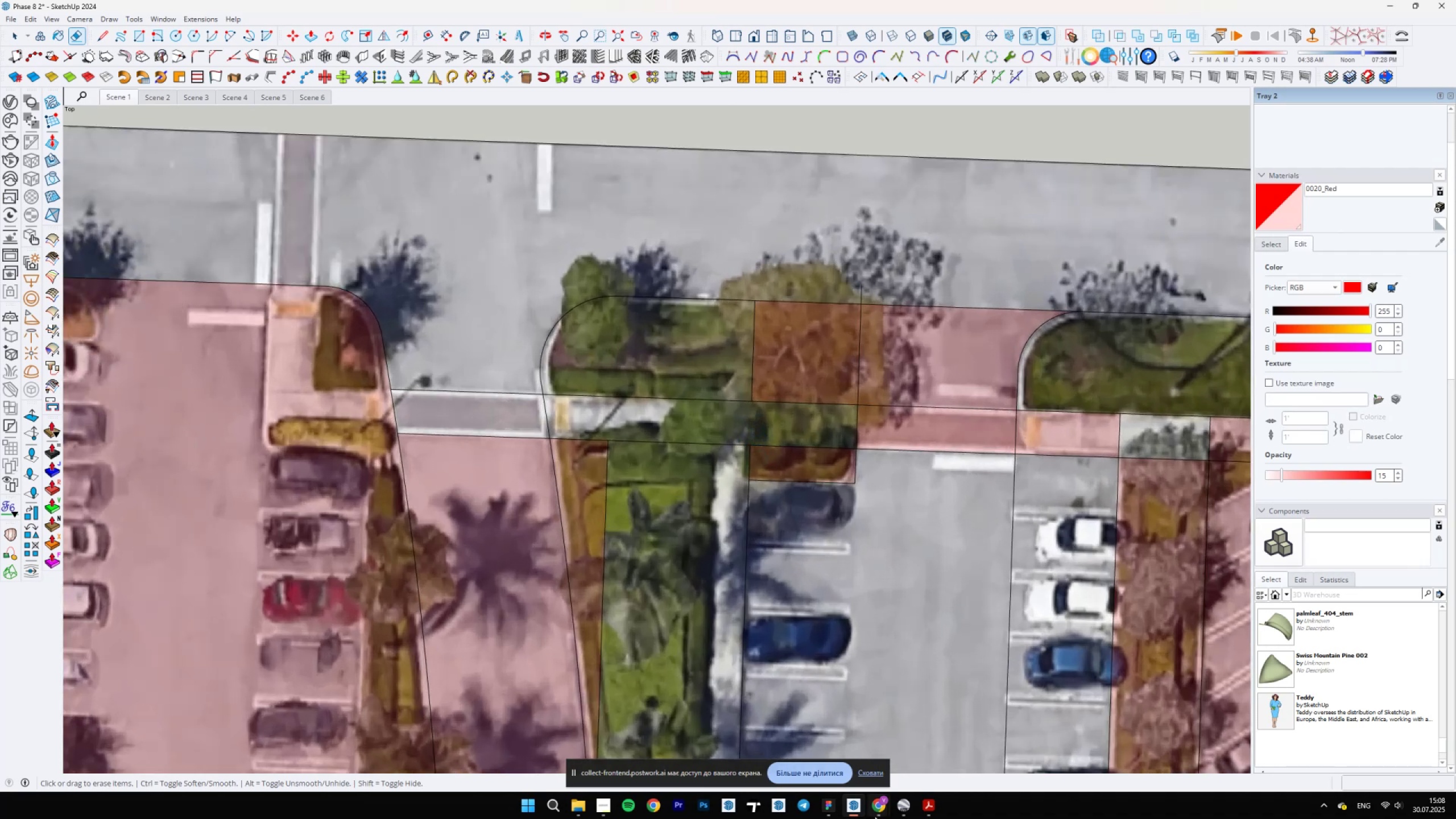 
left_click([903, 804])
 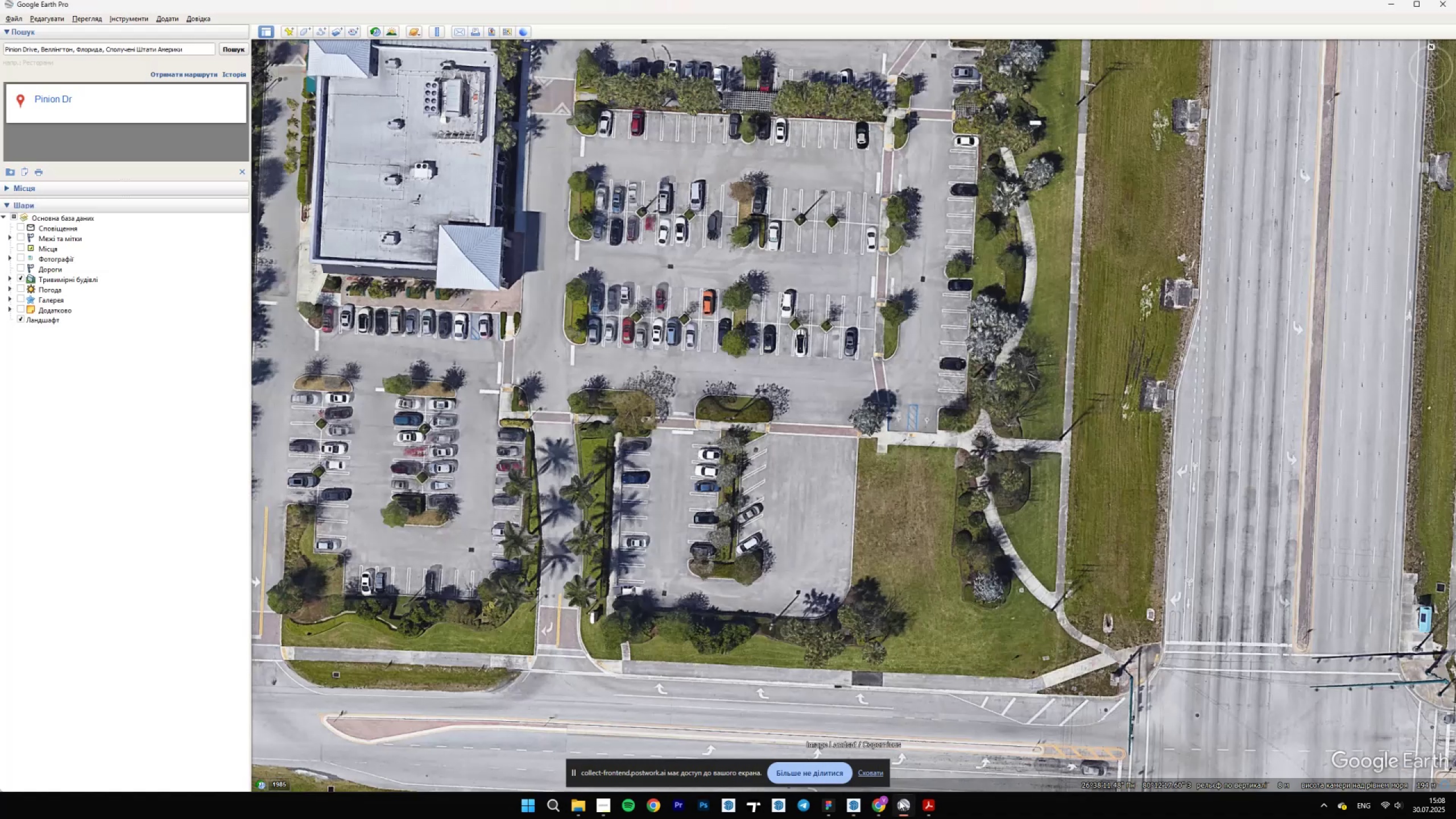 
scroll: coordinate [603, 456], scroll_direction: up, amount: 6.0
 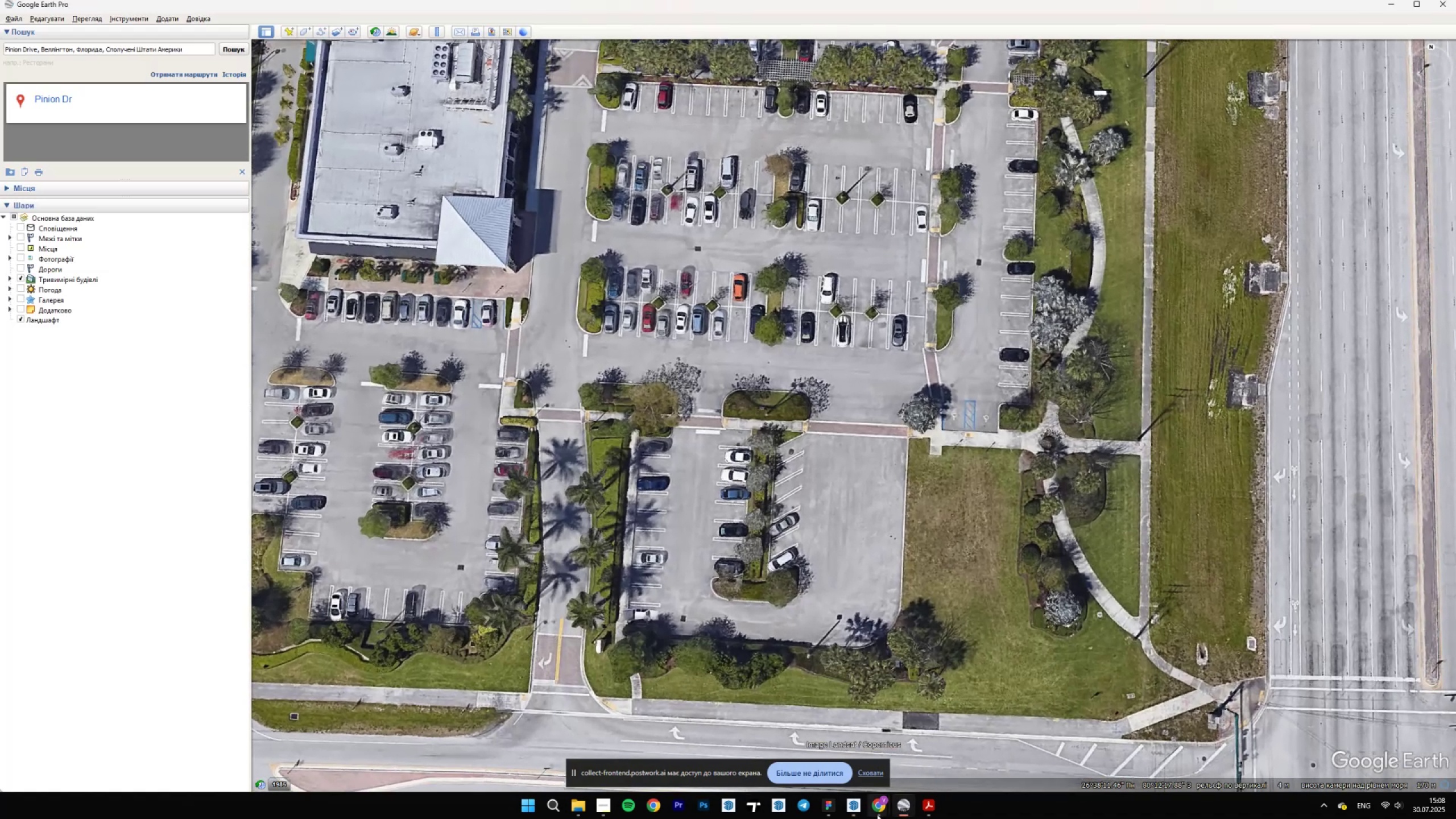 
left_click([896, 804])
 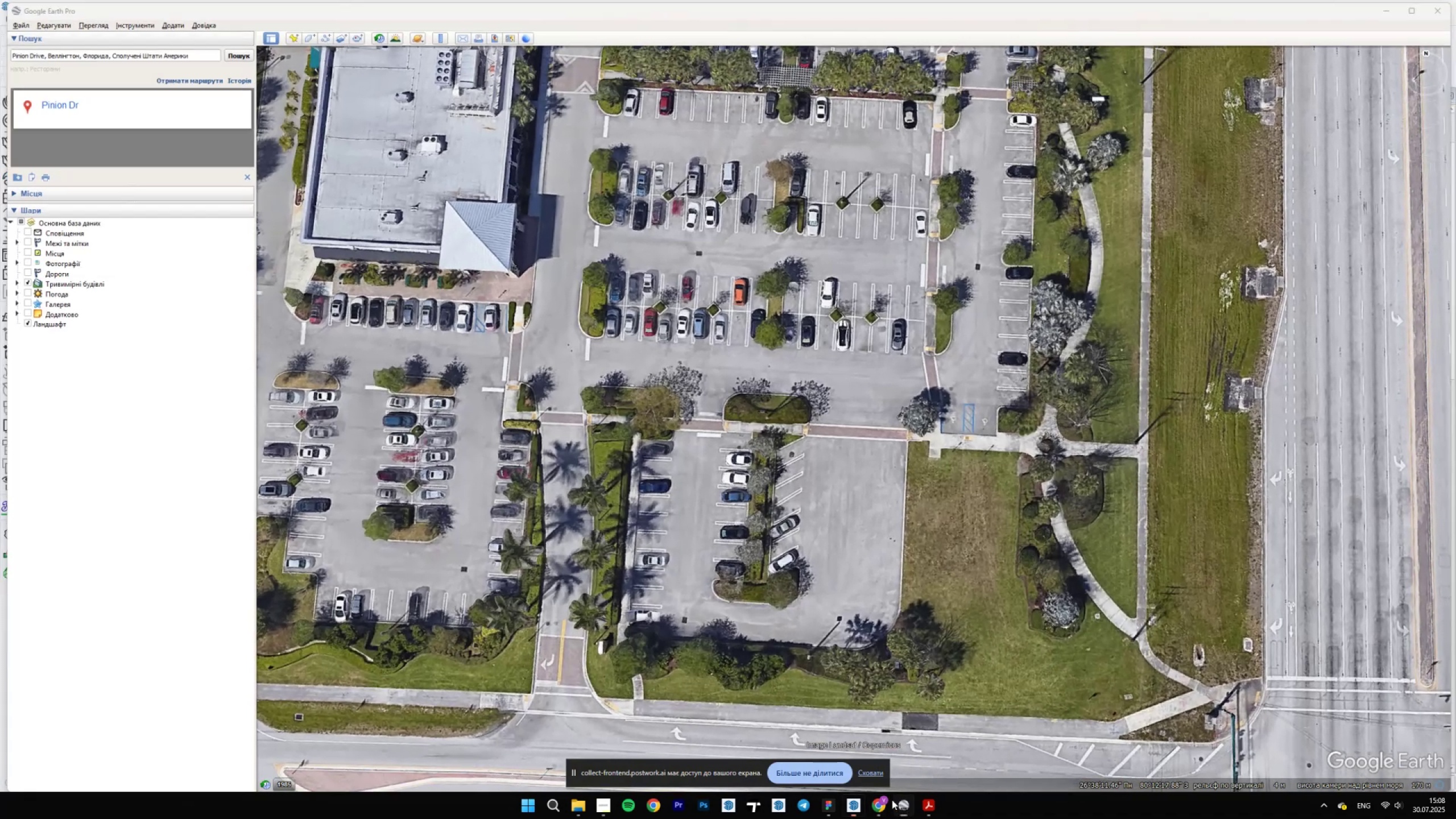 
scroll: coordinate [876, 481], scroll_direction: up, amount: 2.0
 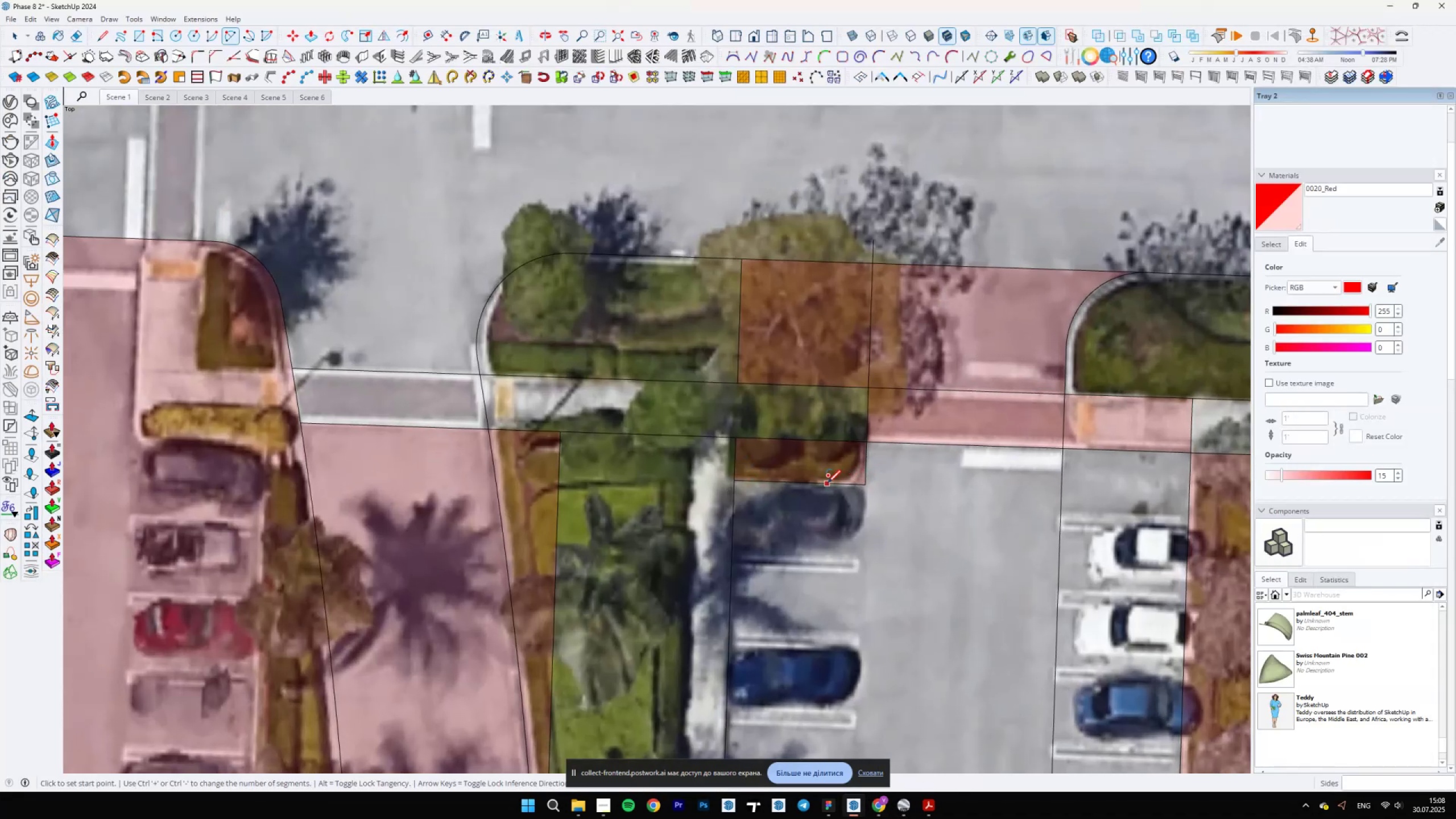 
key(A)
 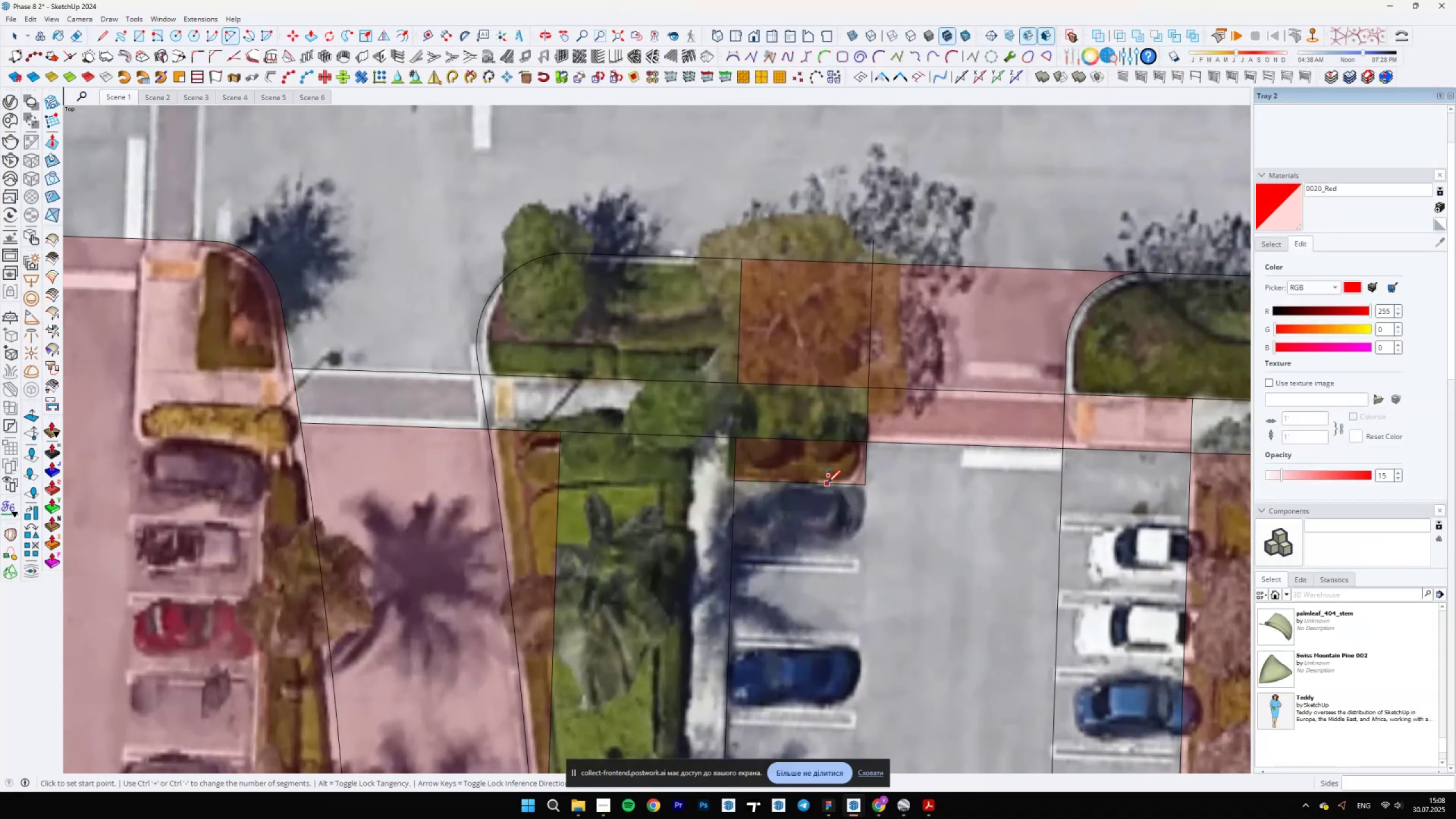 
left_click([829, 483])
 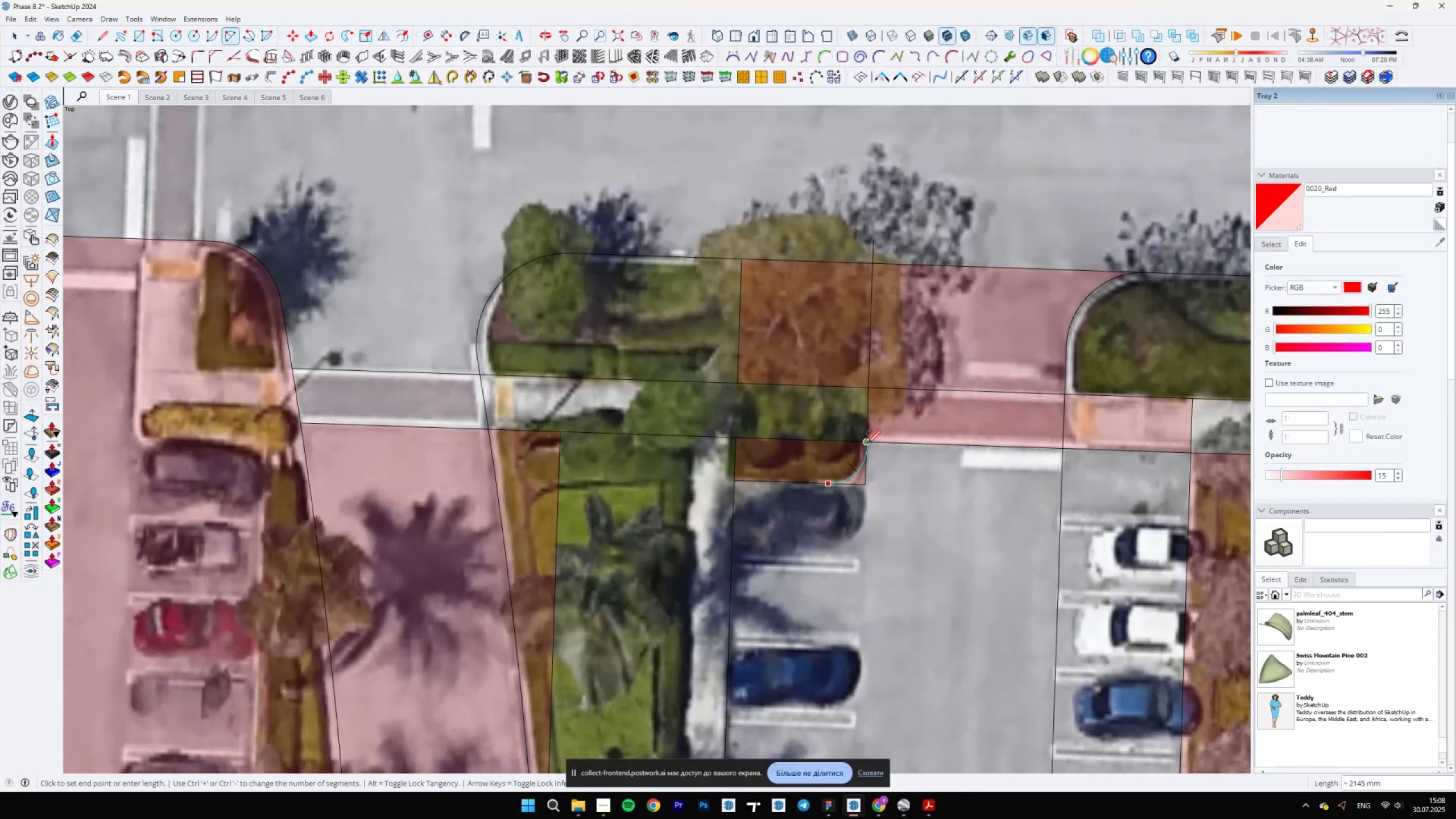 
key(A)
 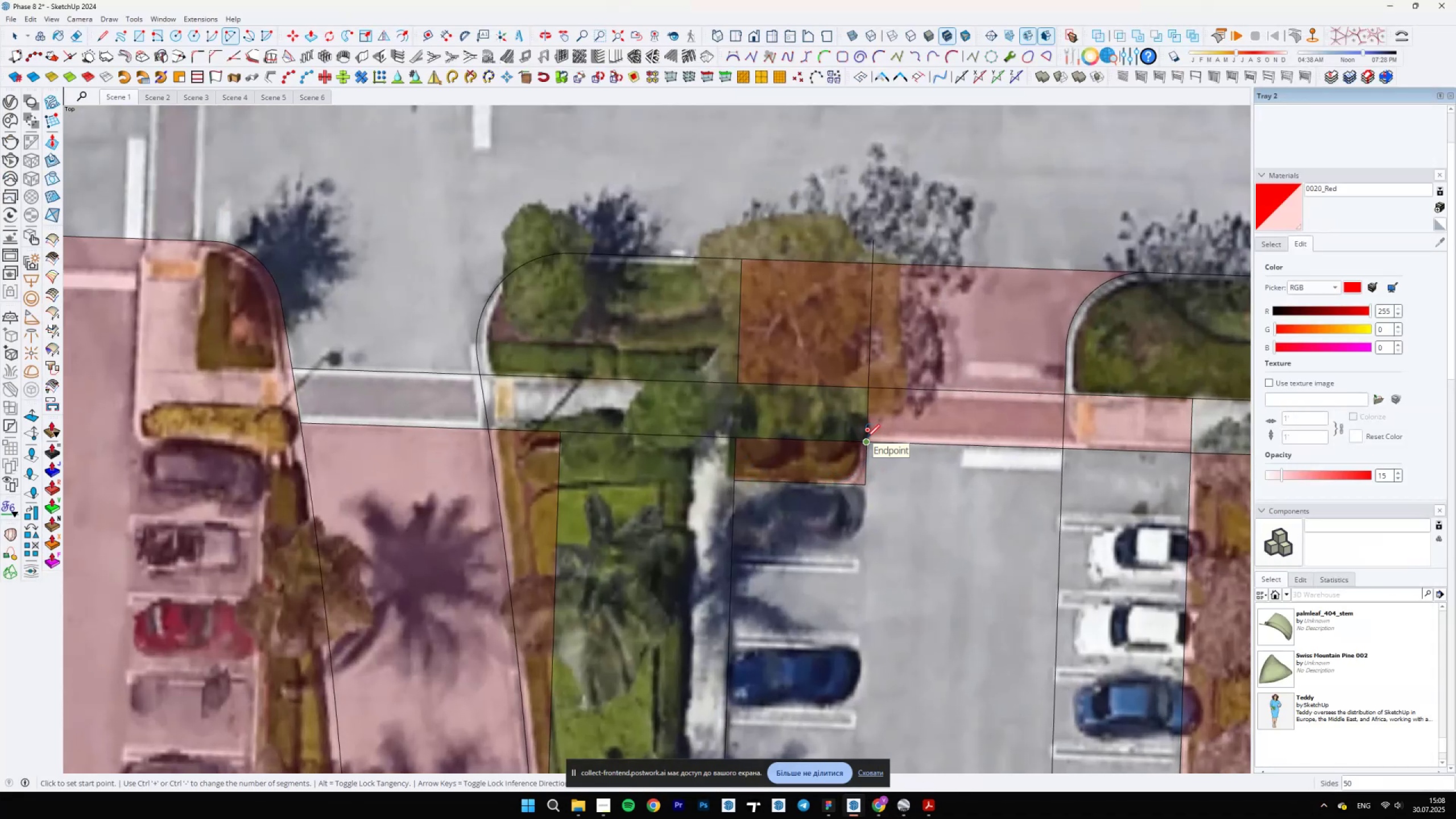 
wait(5.35)
 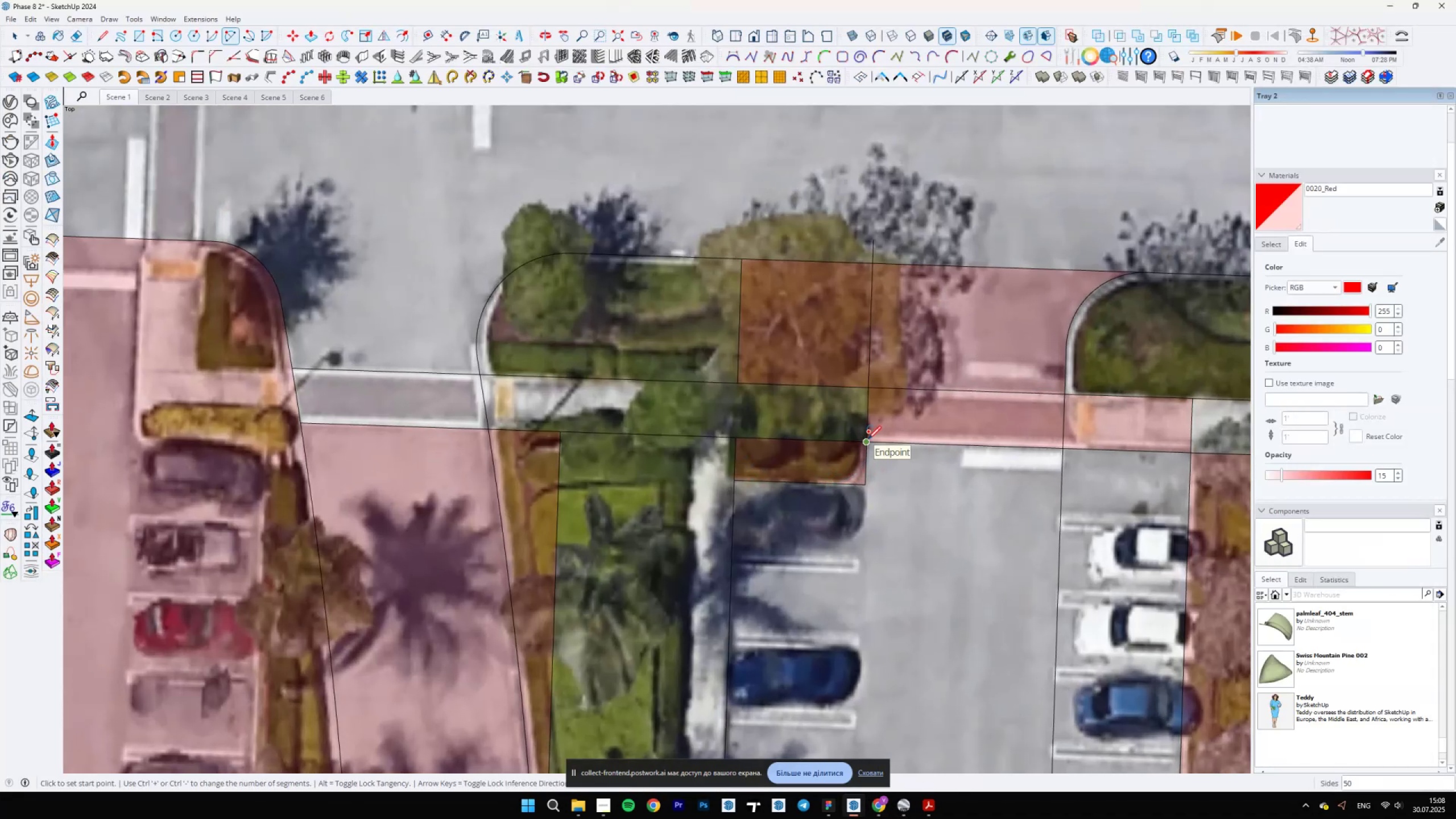 
left_click([870, 437])
 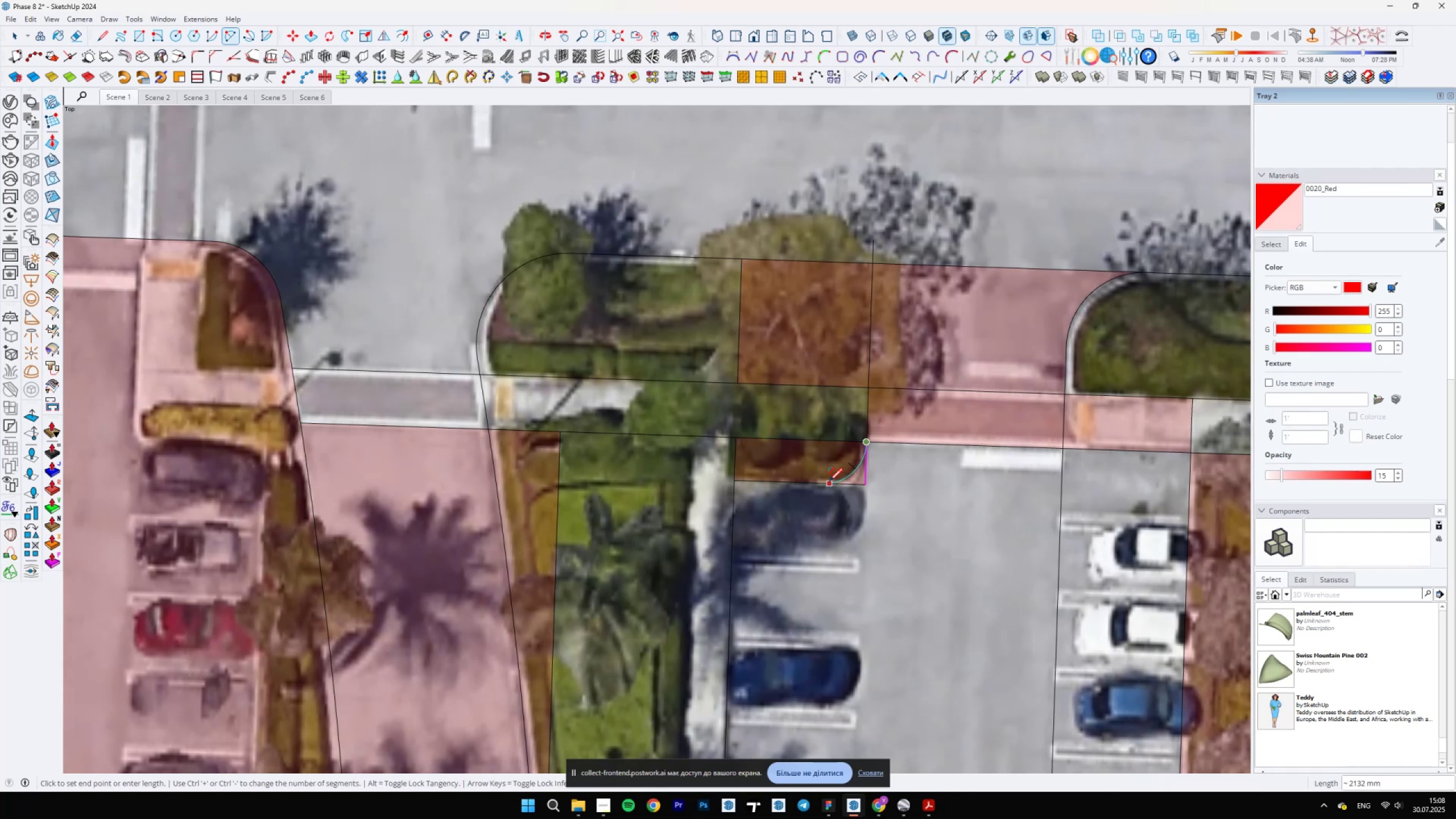 
left_click([822, 481])
 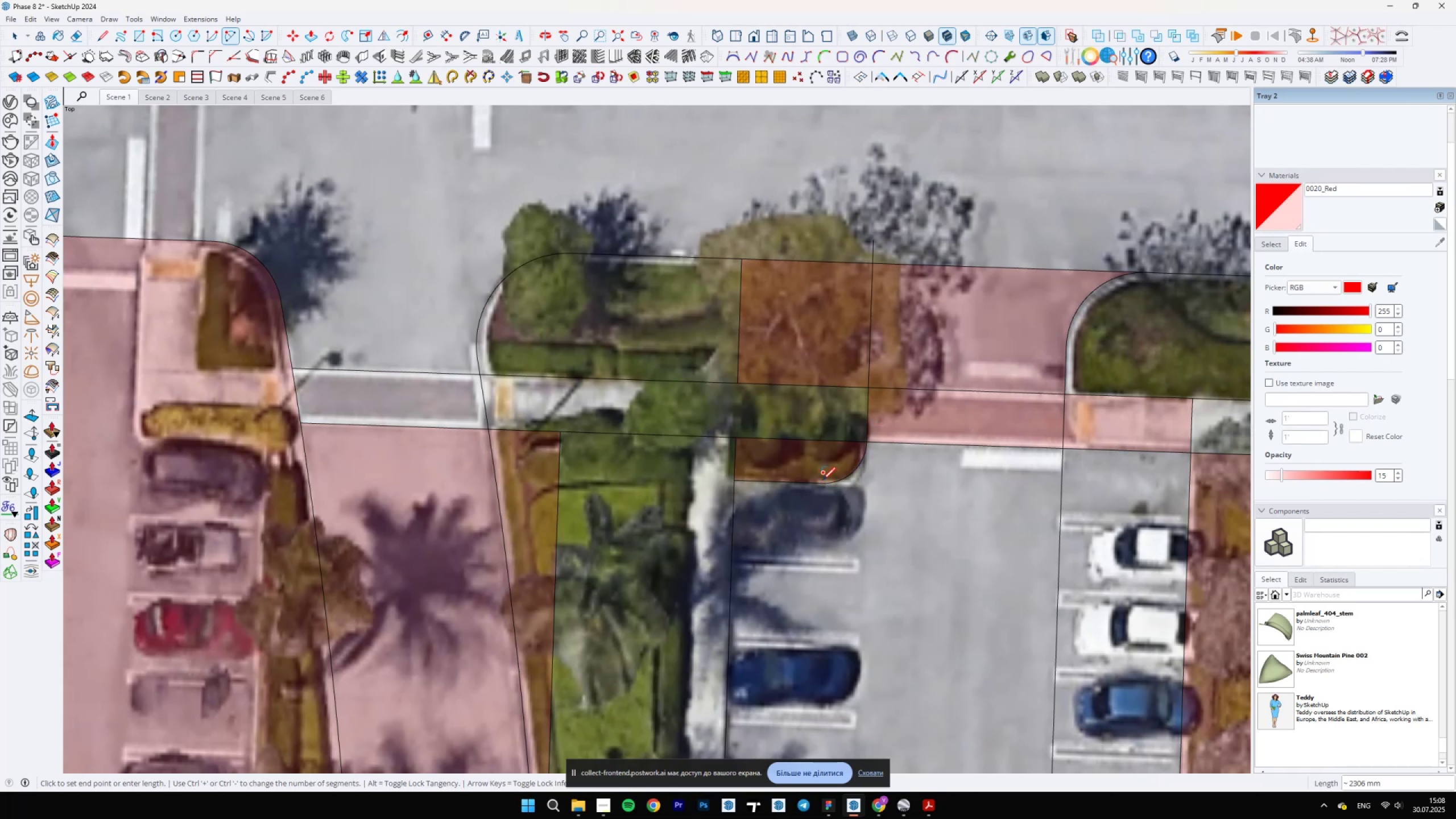 
key(E)
 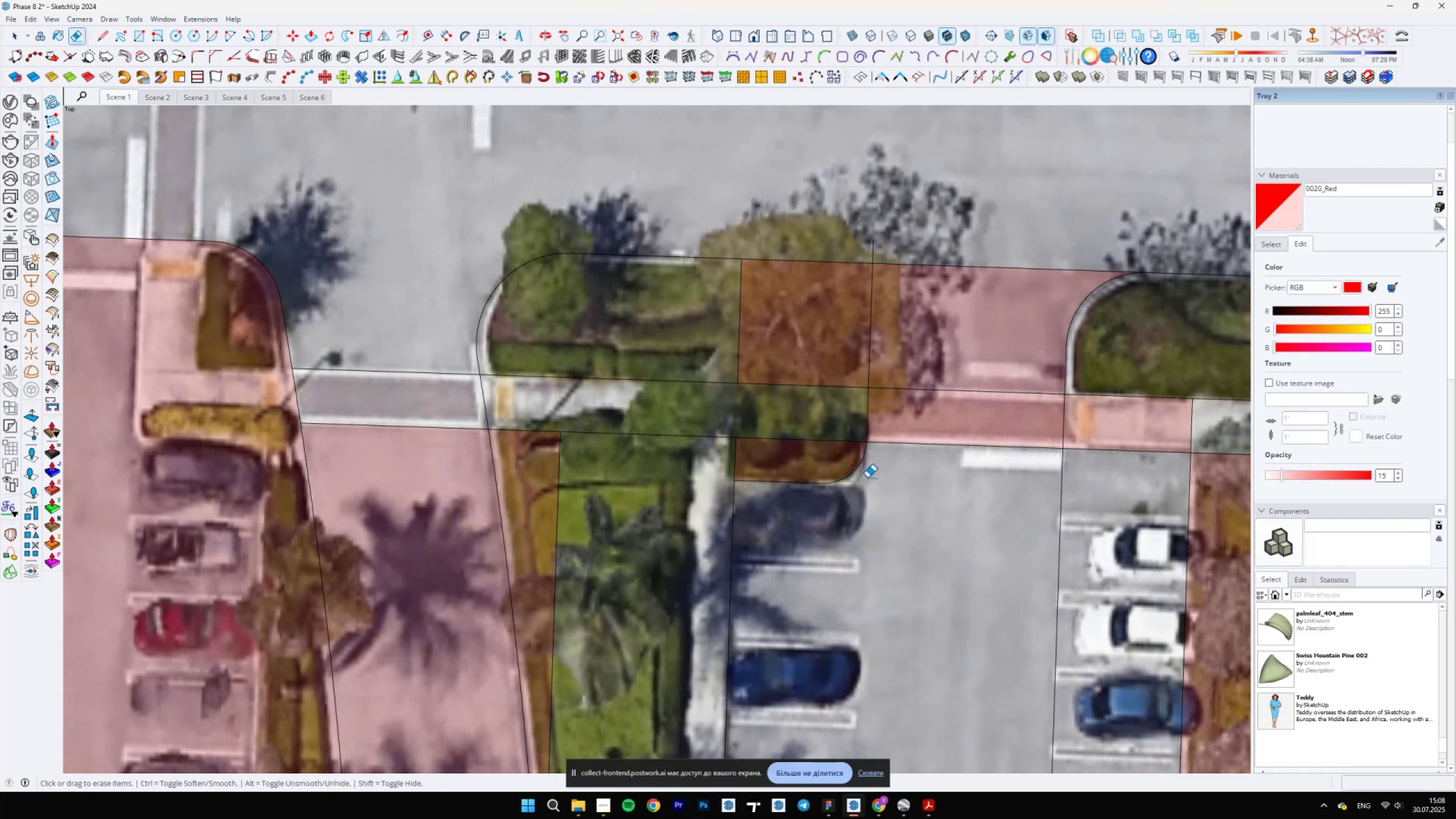 
scroll: coordinate [847, 402], scroll_direction: down, amount: 5.0
 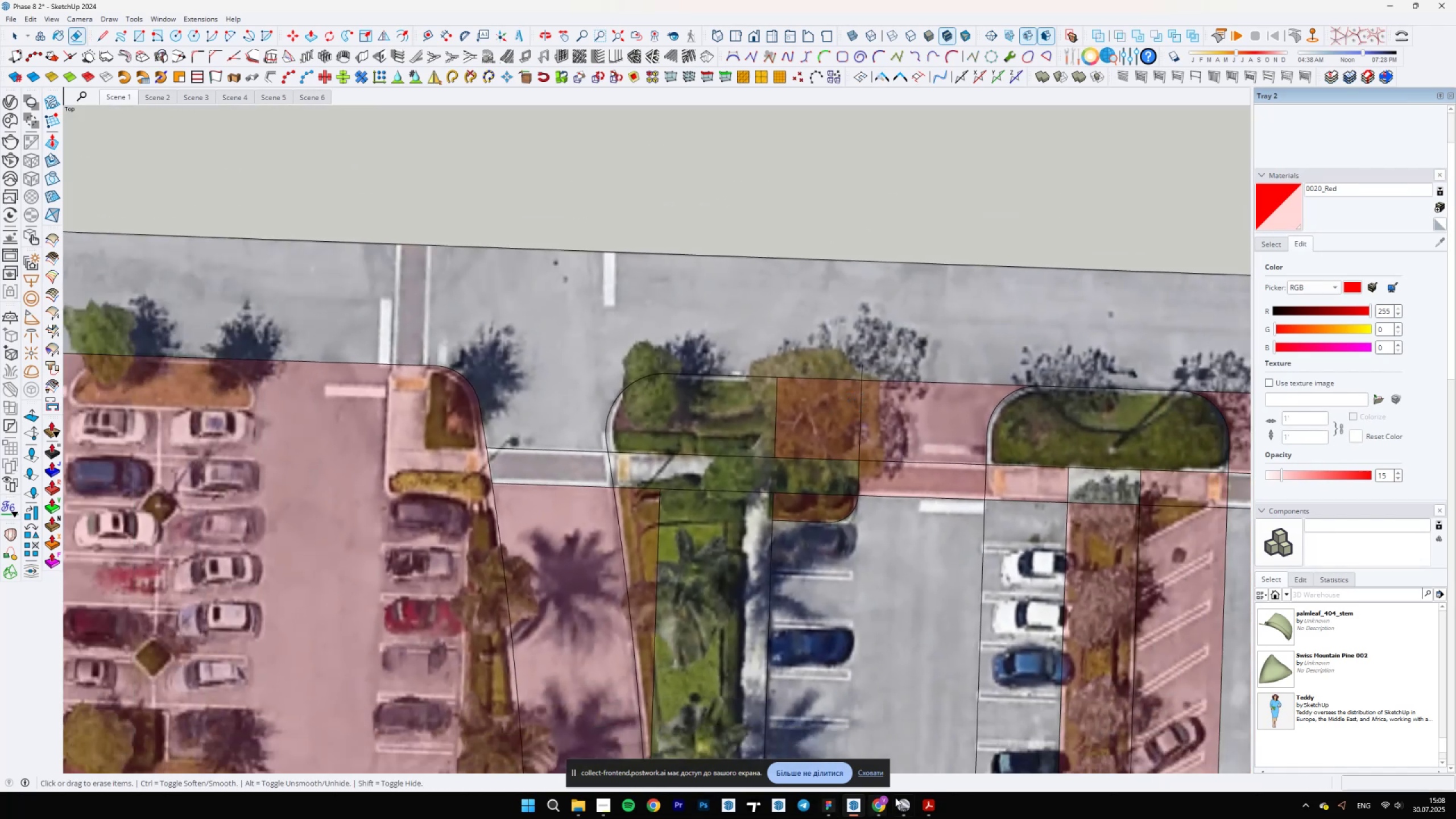 
key(A)
 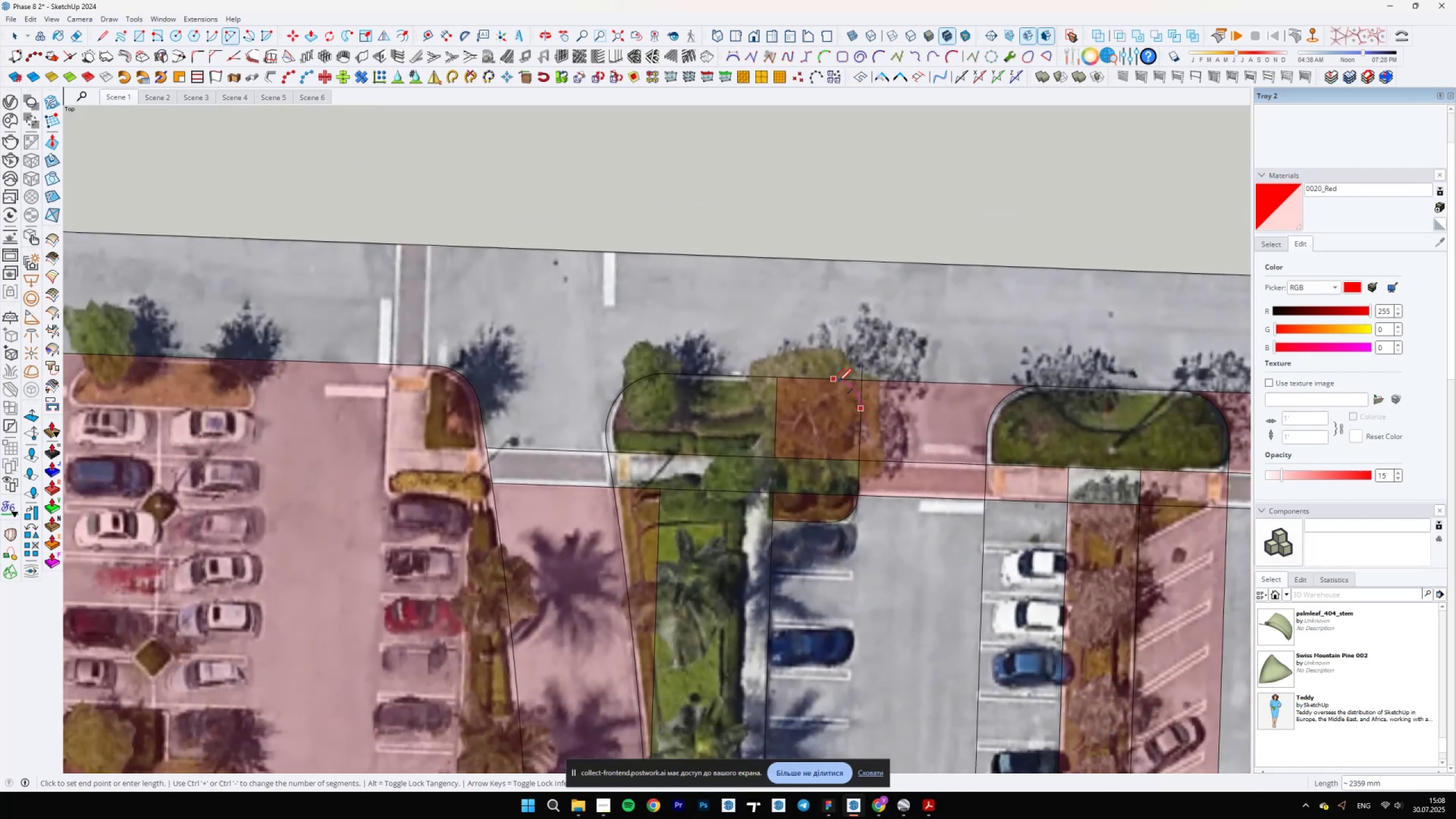 
double_click([830, 377])
 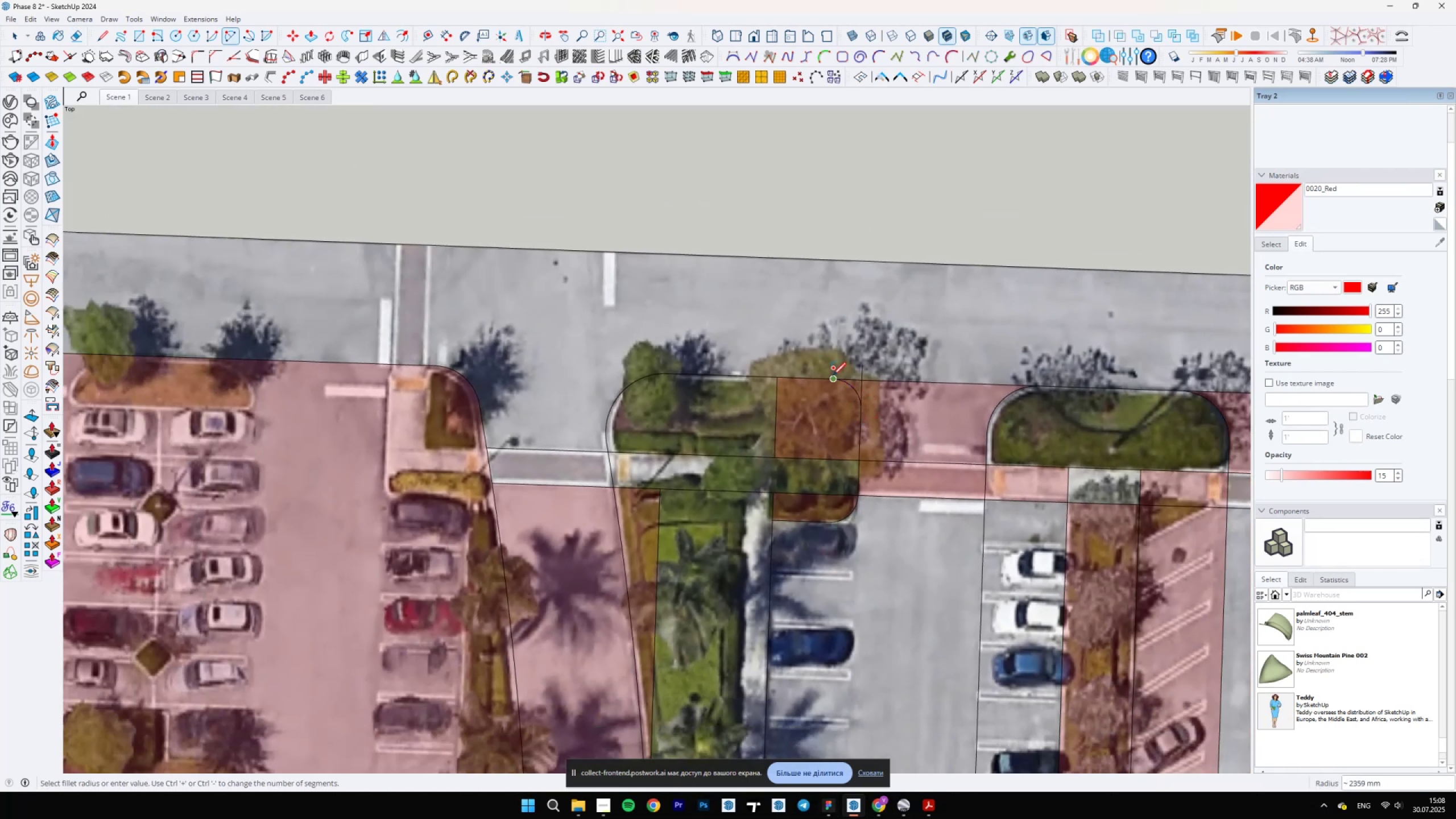 
scroll: coordinate [858, 406], scroll_direction: down, amount: 5.0
 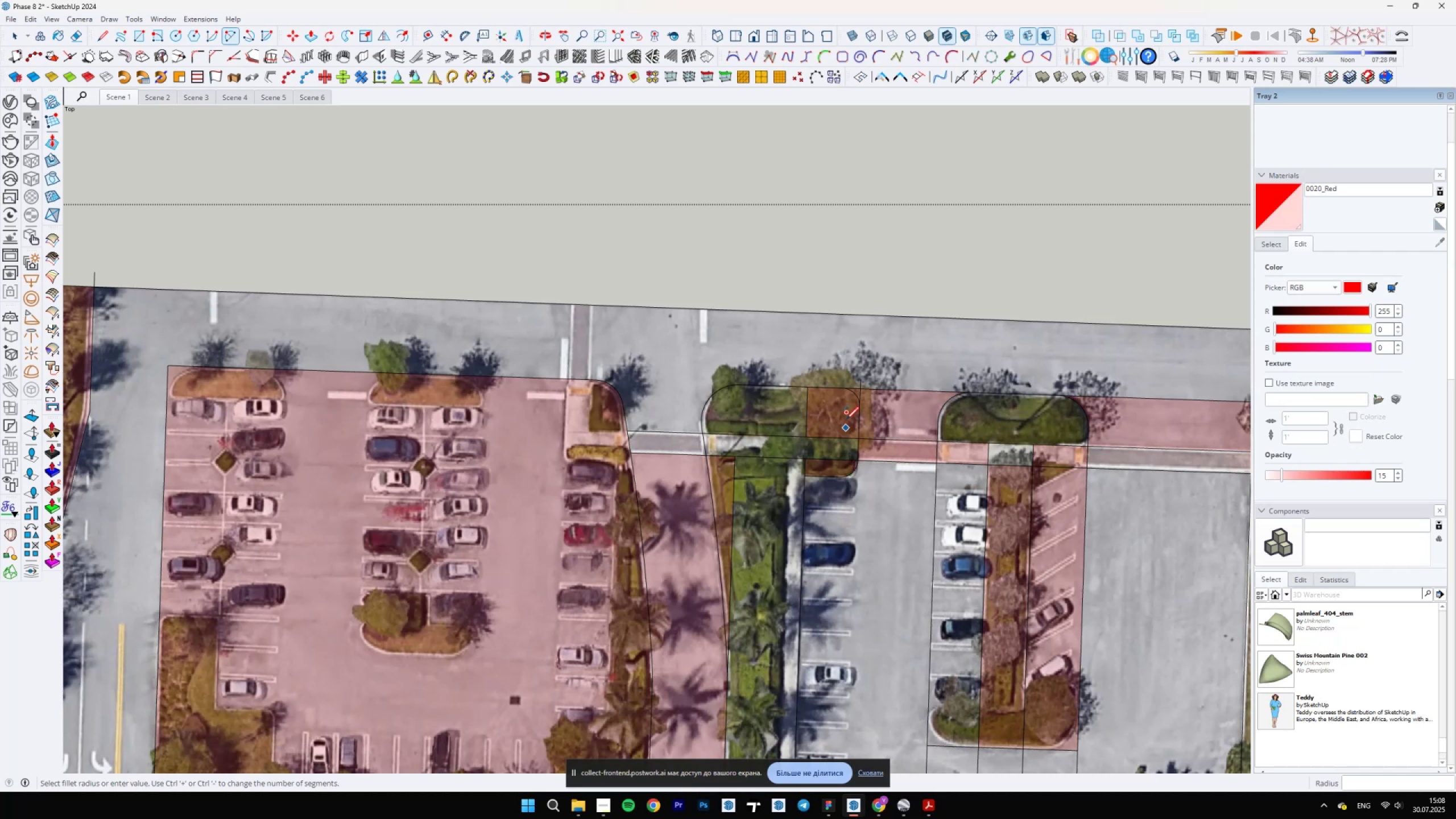 
key(E)
 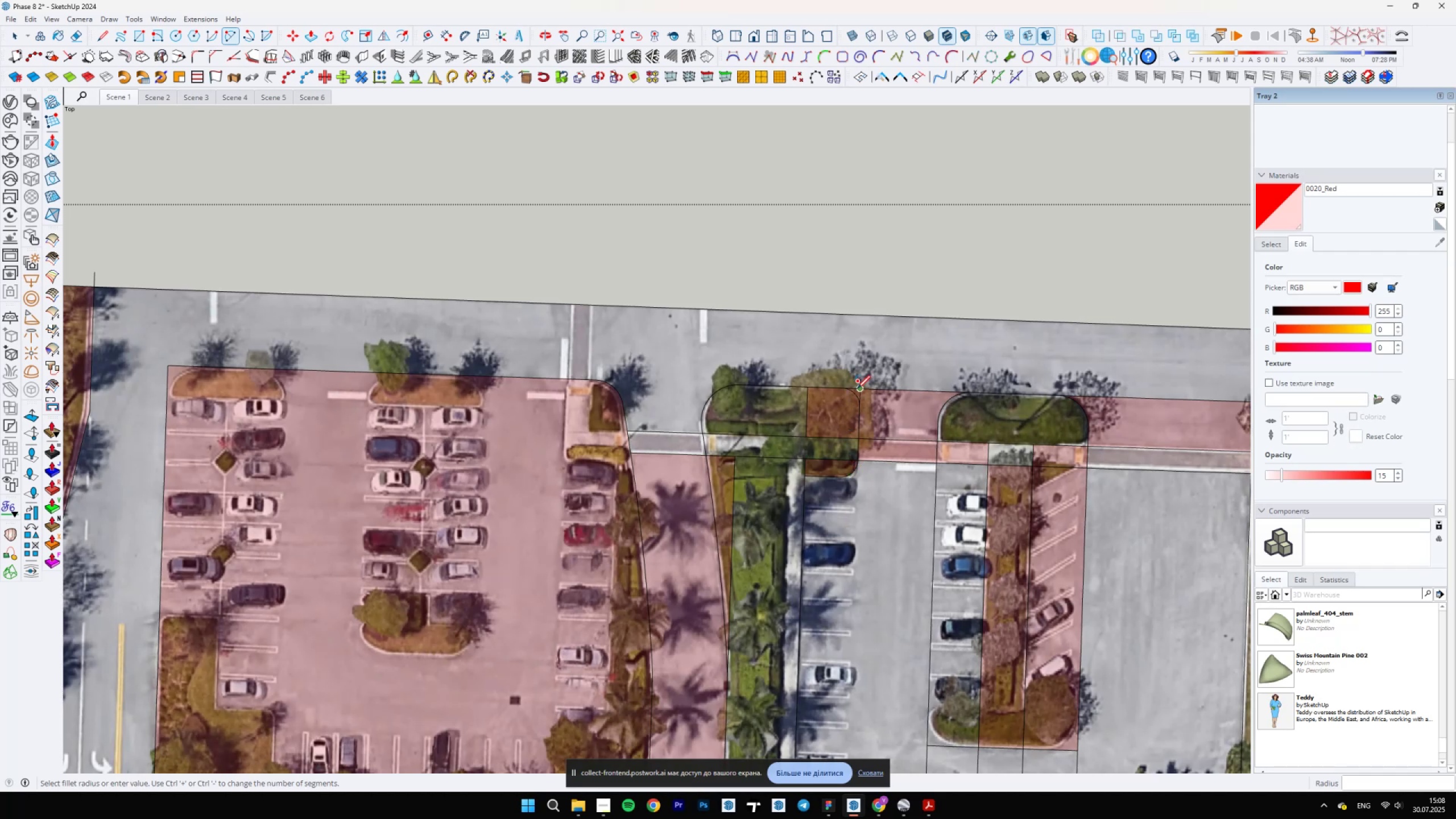 
scroll: coordinate [859, 386], scroll_direction: up, amount: 3.0
 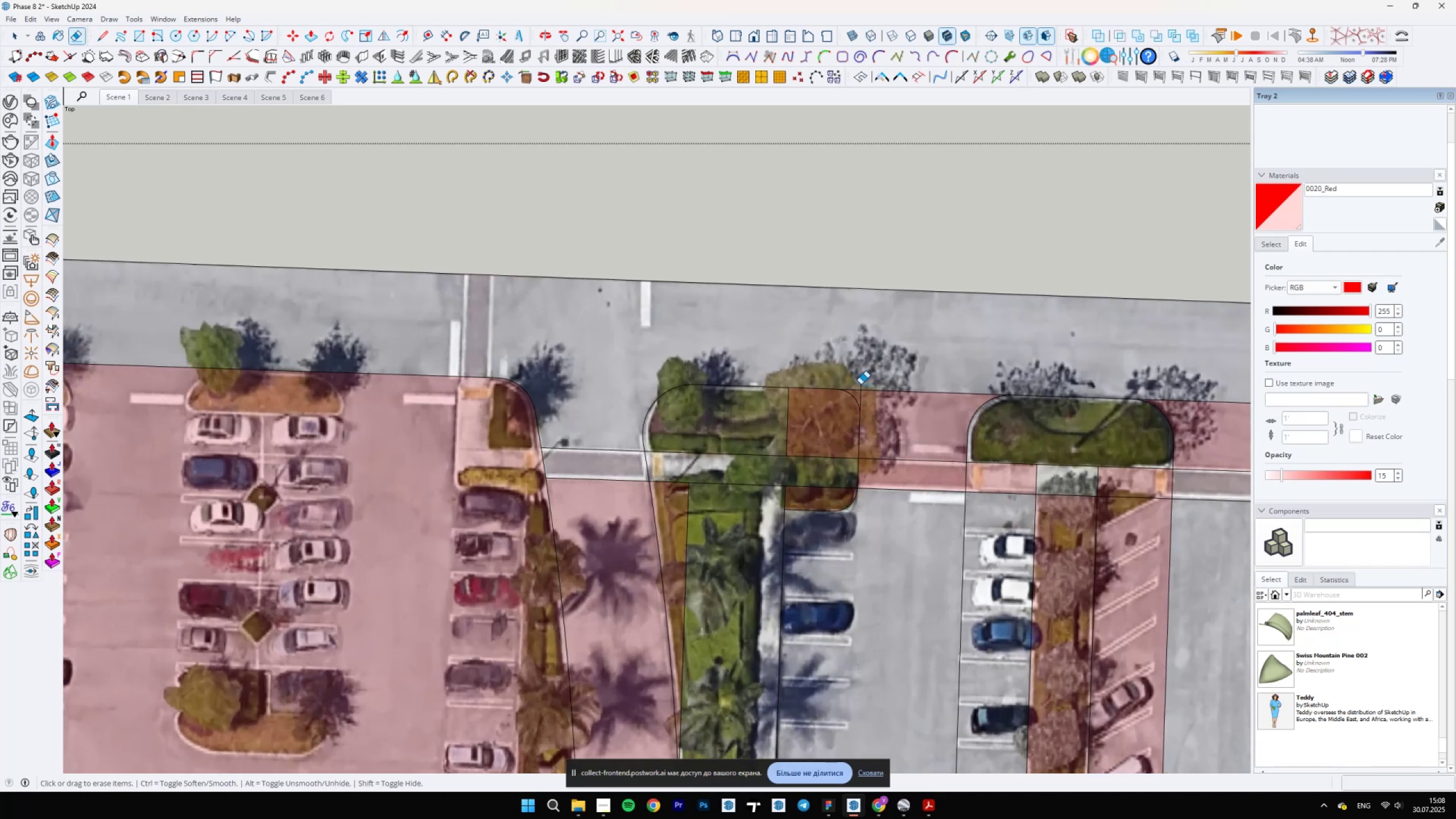 
left_click_drag(start_coordinate=[861, 384], to_coordinate=[867, 403])
 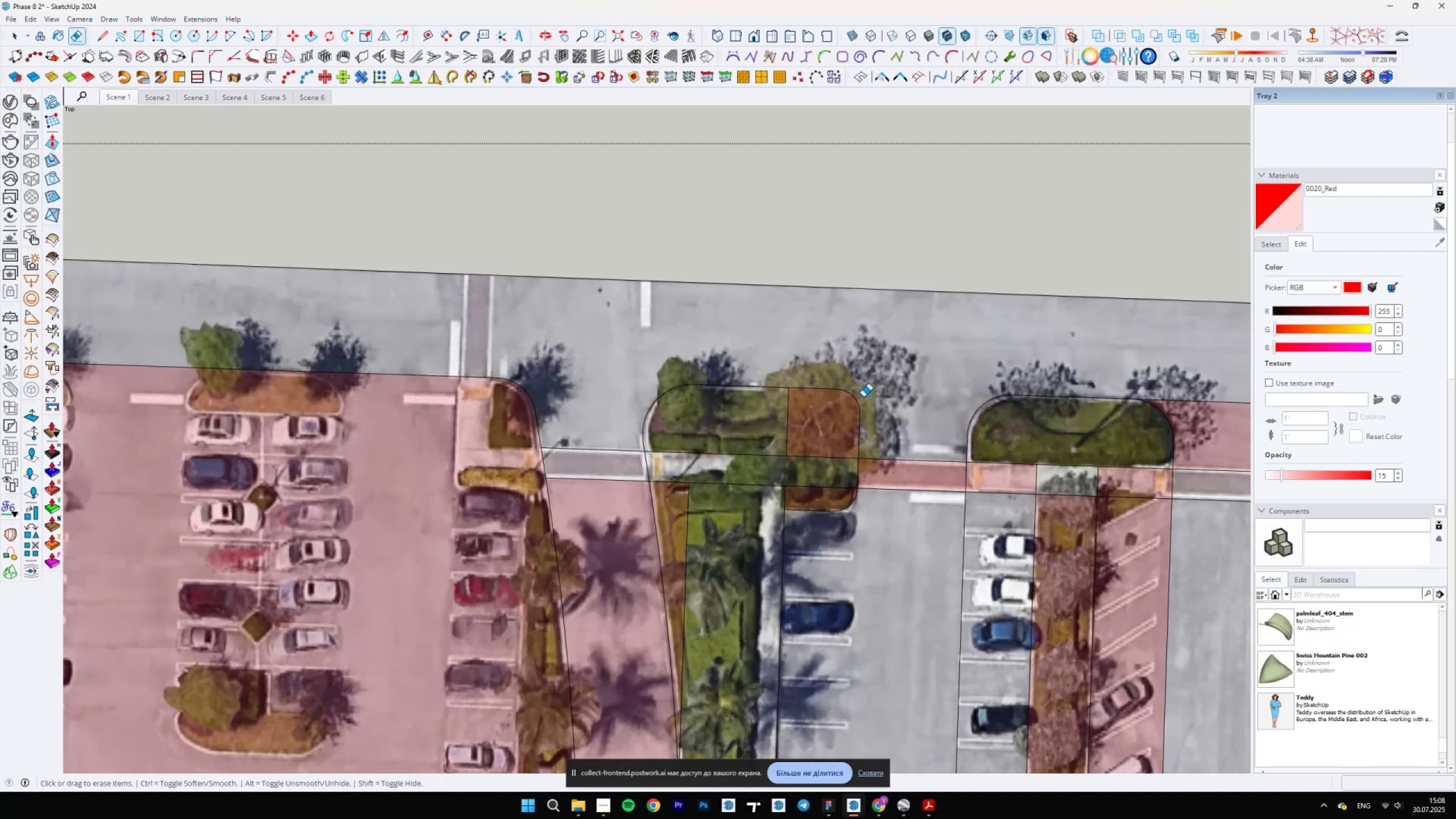 
scroll: coordinate [838, 382], scroll_direction: down, amount: 5.0
 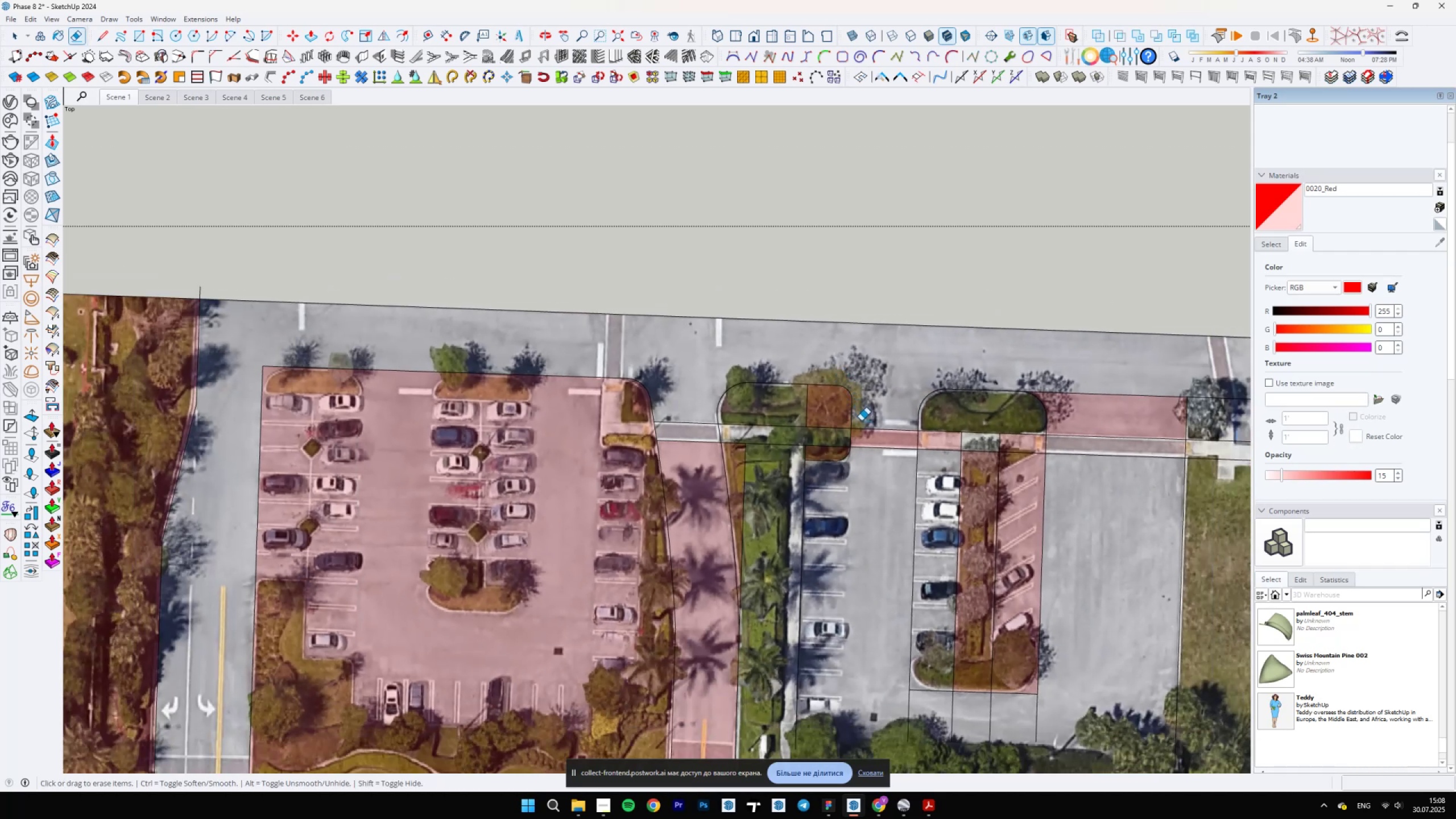 
scroll: coordinate [782, 444], scroll_direction: up, amount: 5.0
 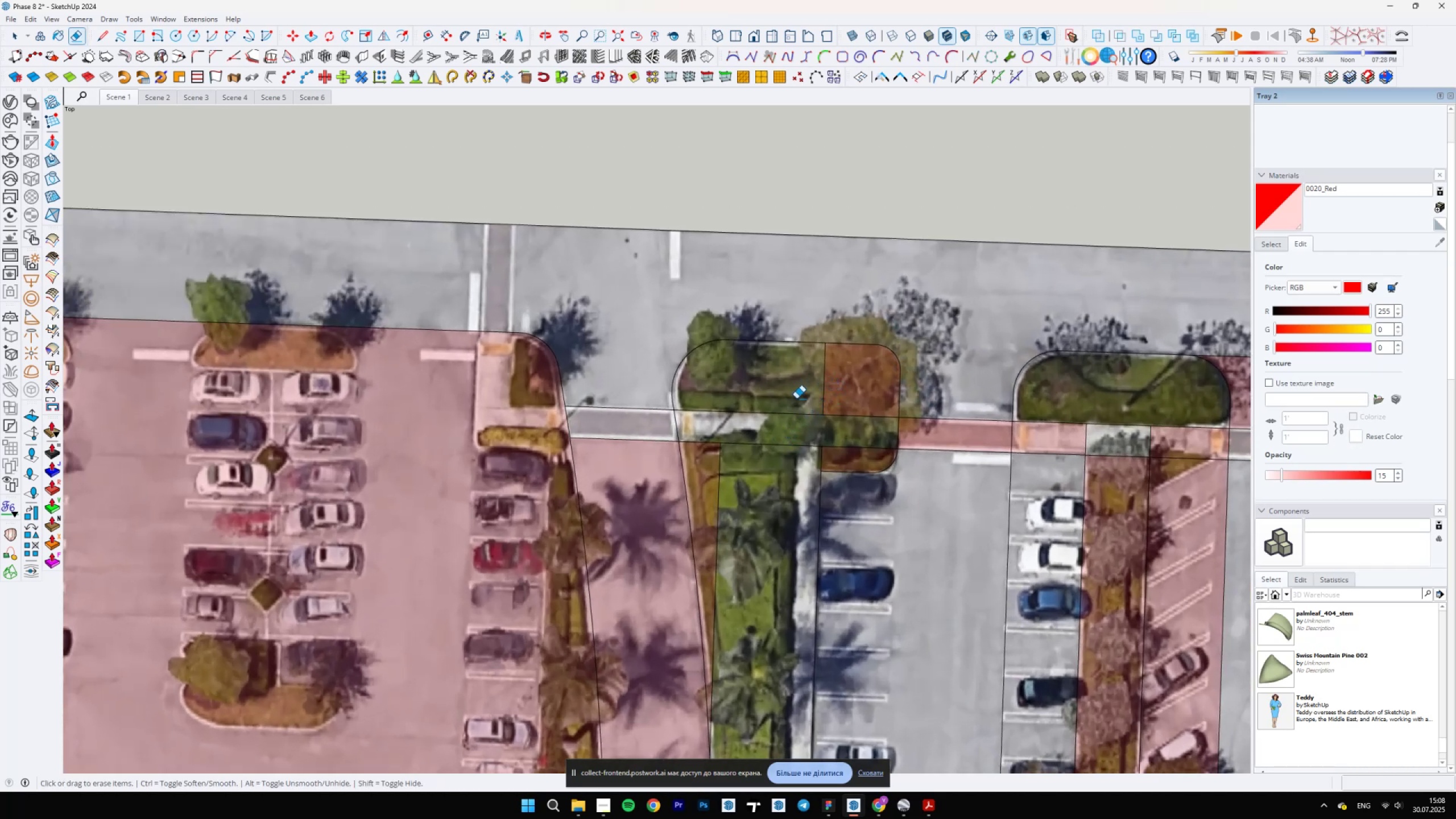 
key(L)
 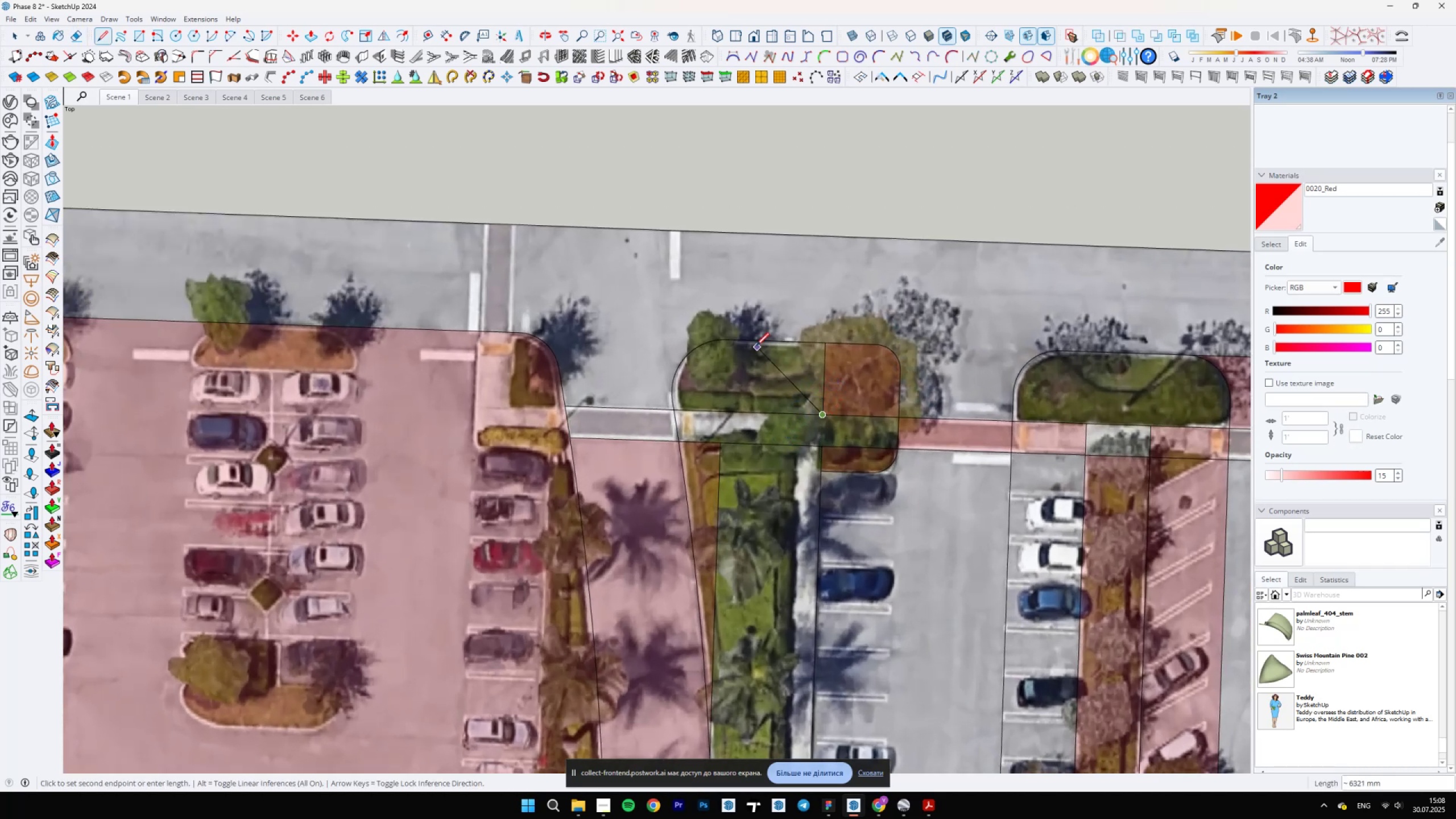 
left_click([752, 342])
 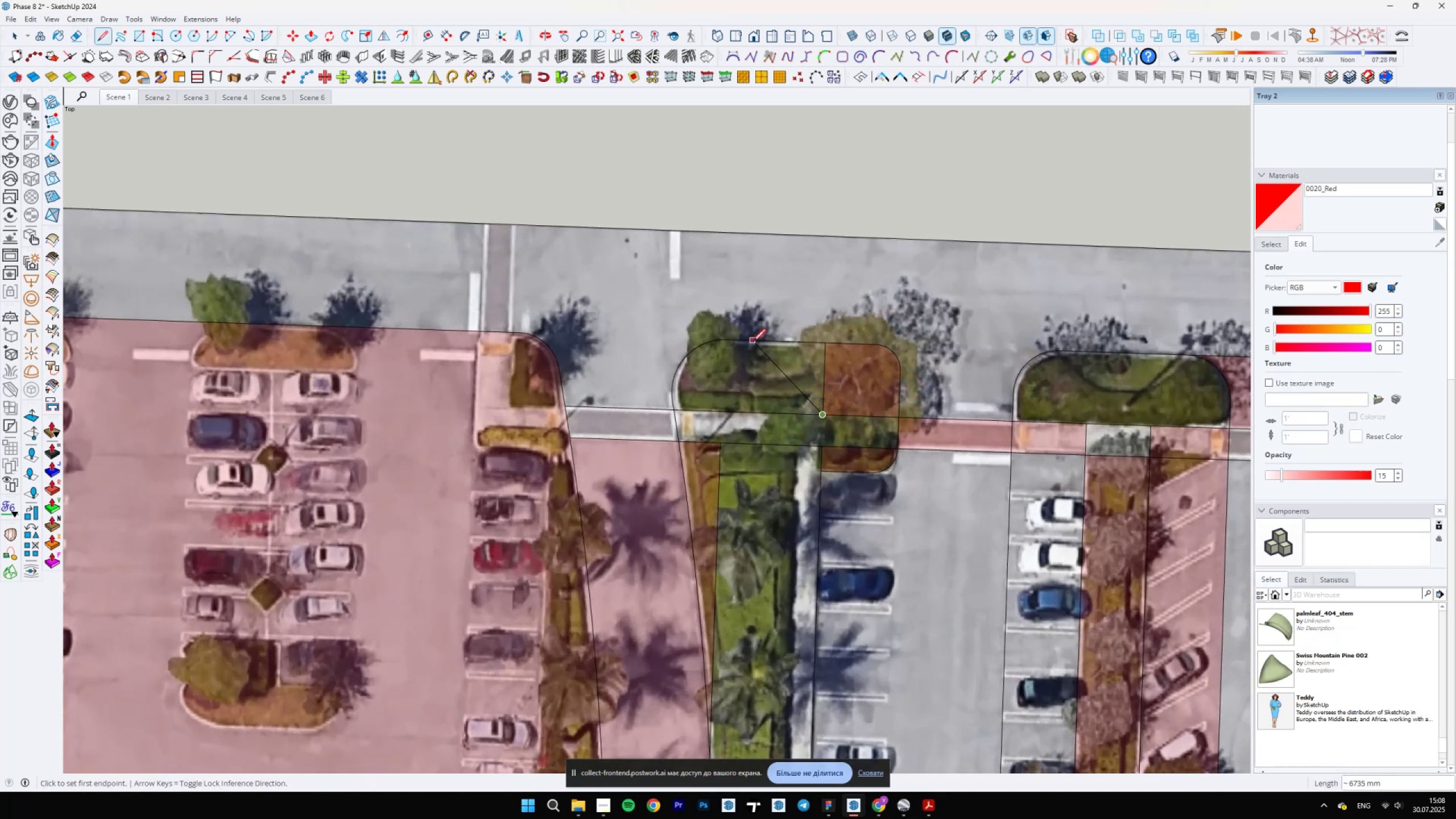 
type(ebe)
 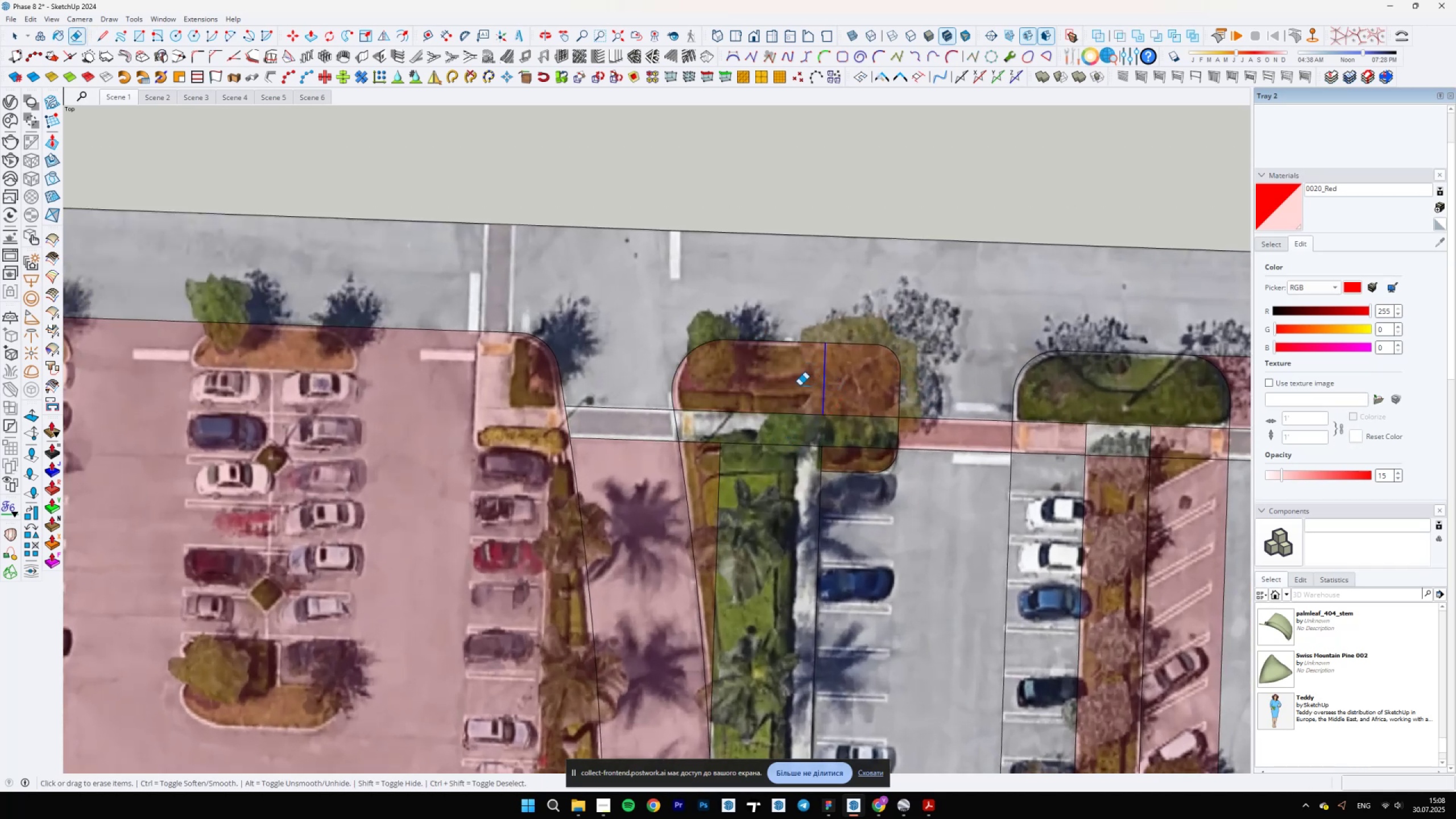 
left_click_drag(start_coordinate=[766, 355], to_coordinate=[791, 362])
 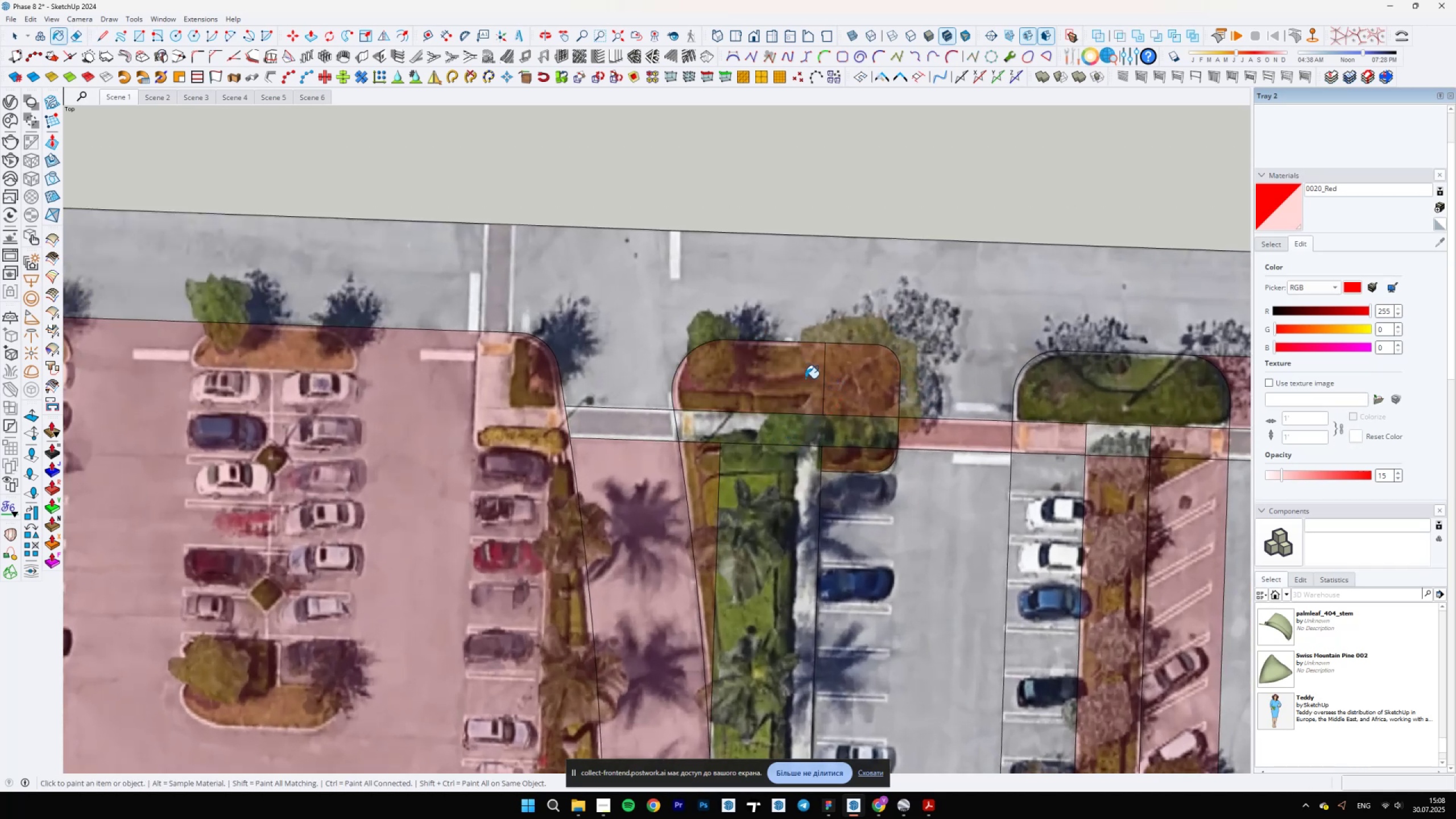 
left_click_drag(start_coordinate=[829, 386], to_coordinate=[808, 385])
 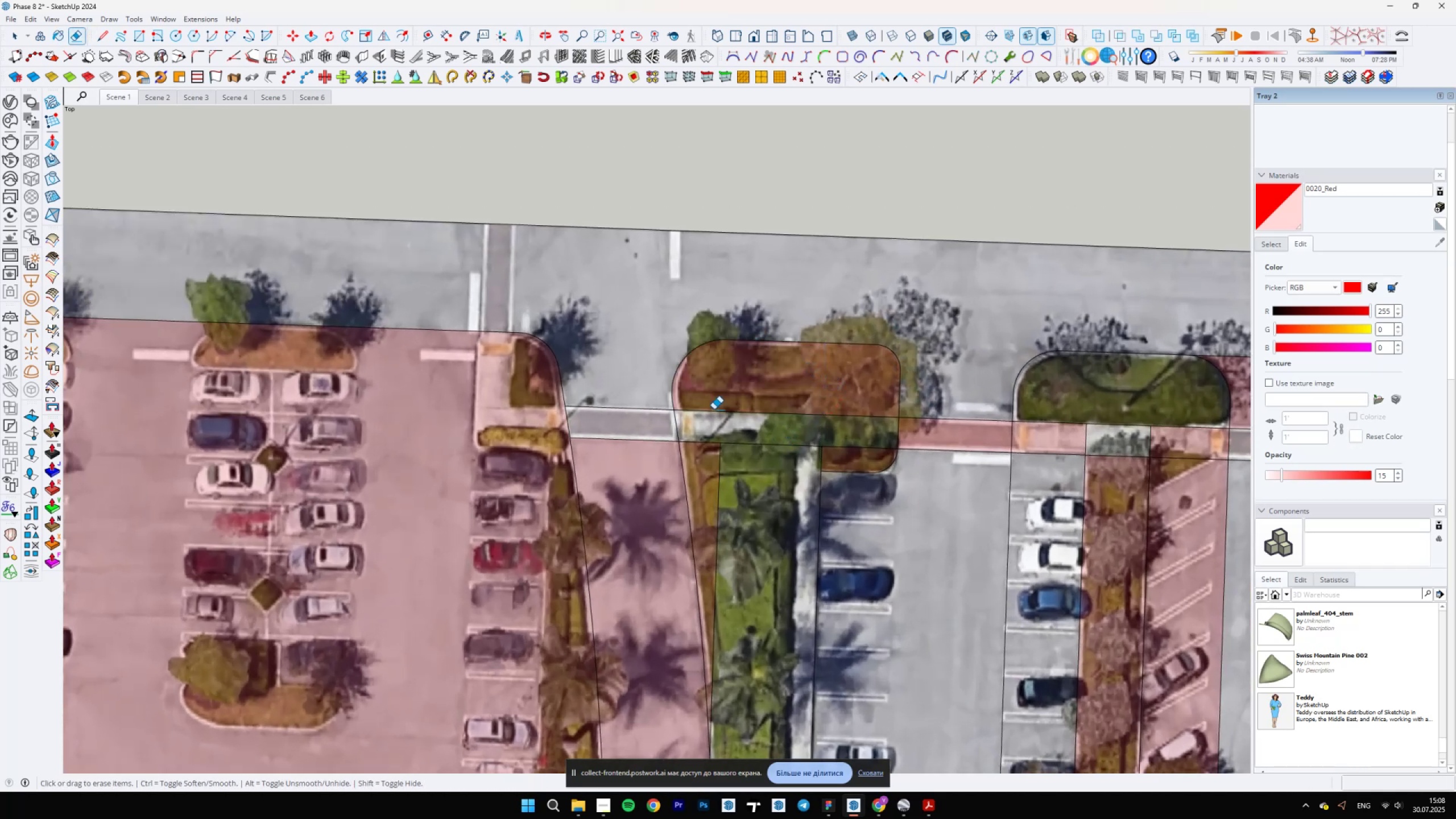 
scroll: coordinate [784, 407], scroll_direction: down, amount: 8.0
 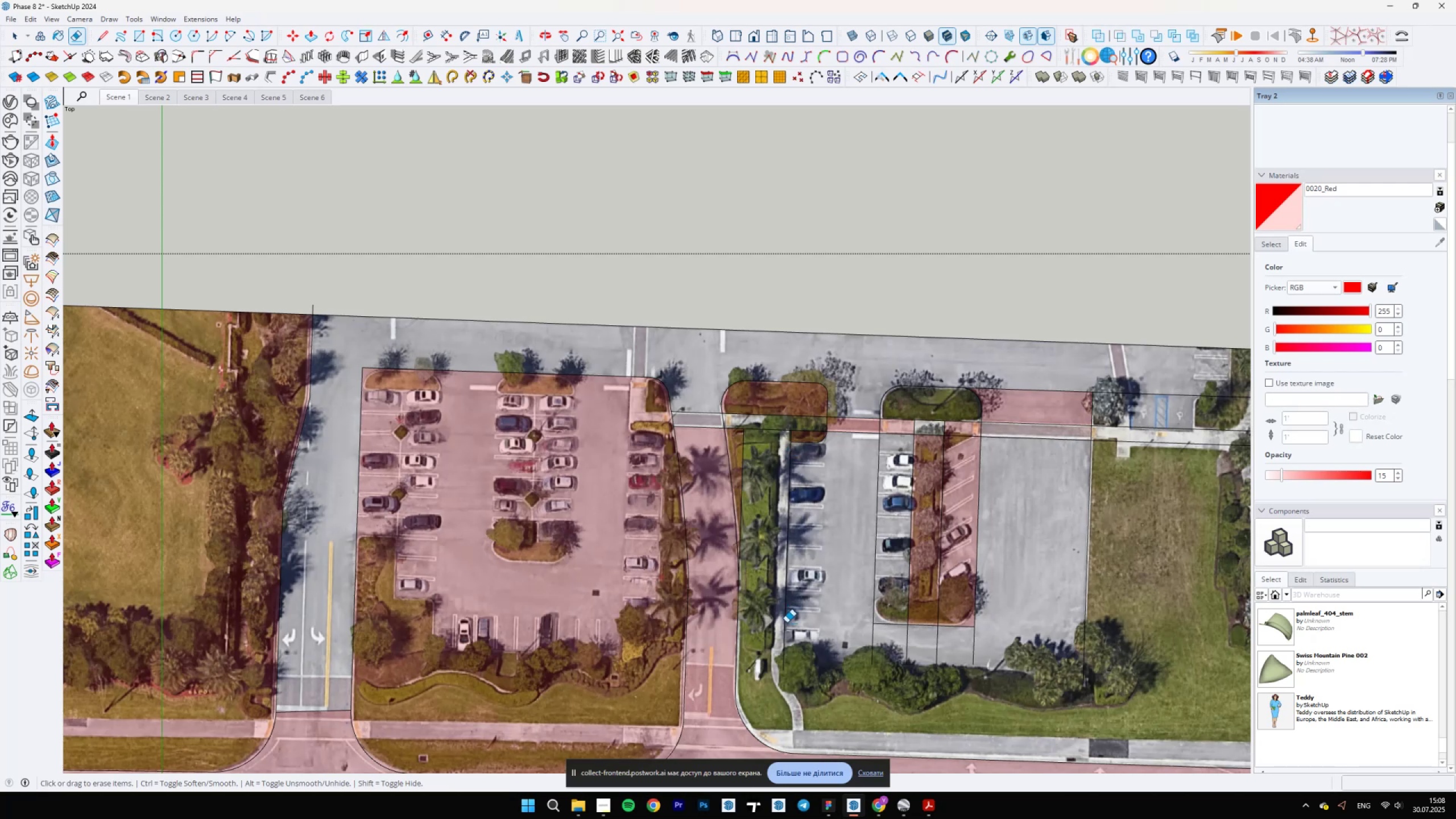 
scroll: coordinate [726, 609], scroll_direction: none, amount: 0.0
 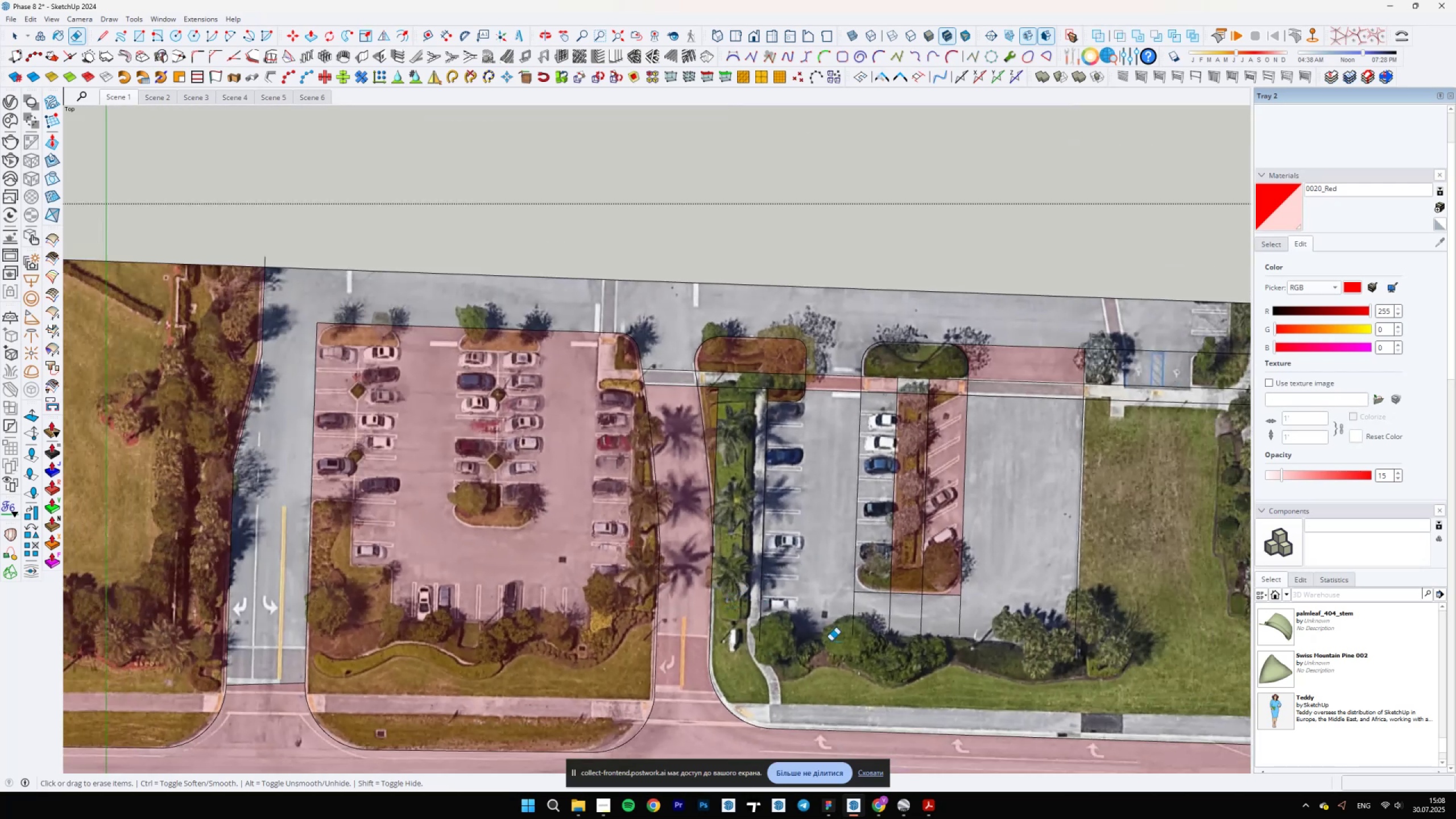 
scroll: coordinate [1185, 667], scroll_direction: up, amount: 5.0
 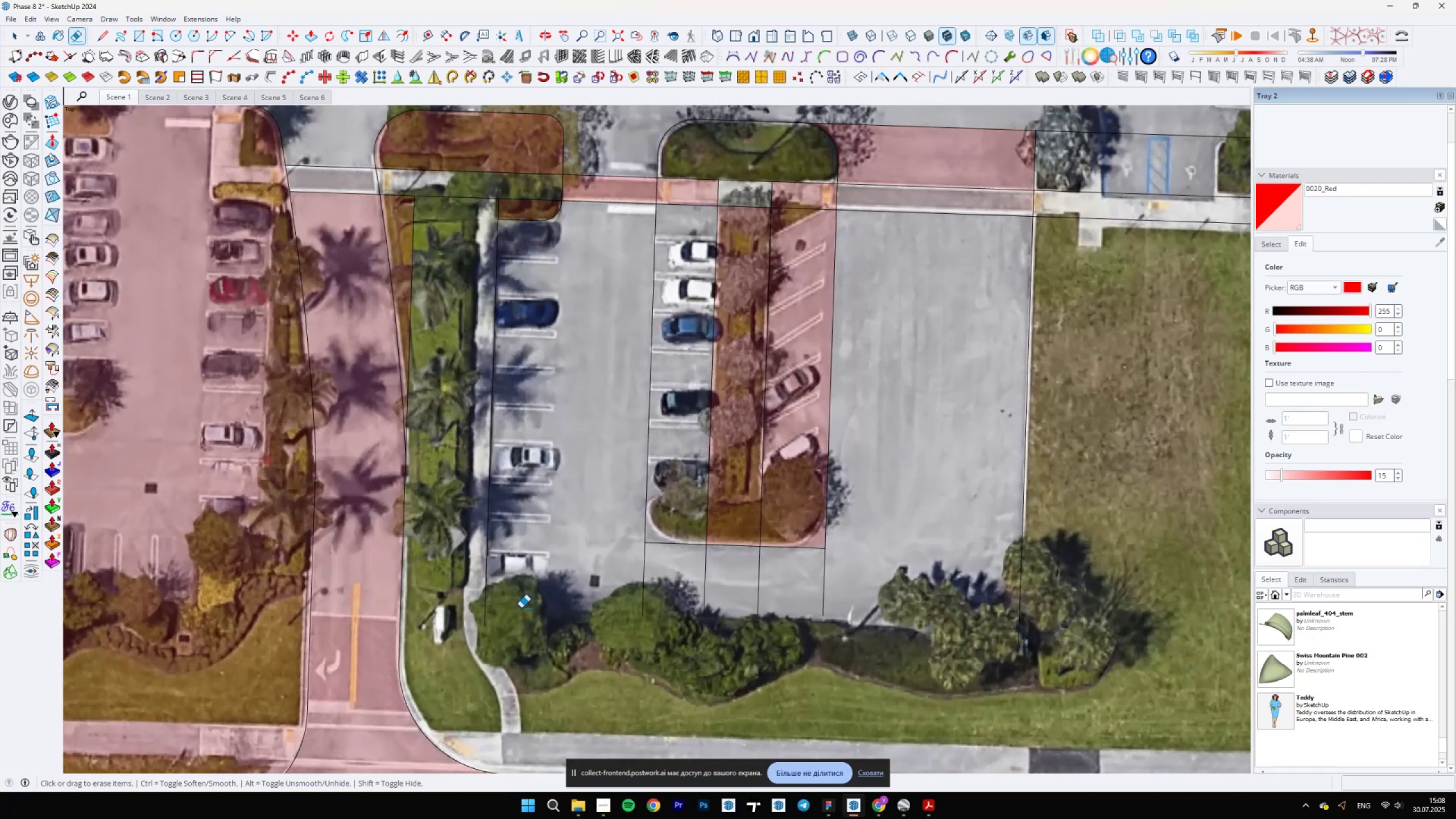 
left_click_drag(start_coordinate=[596, 581], to_coordinate=[867, 575])
 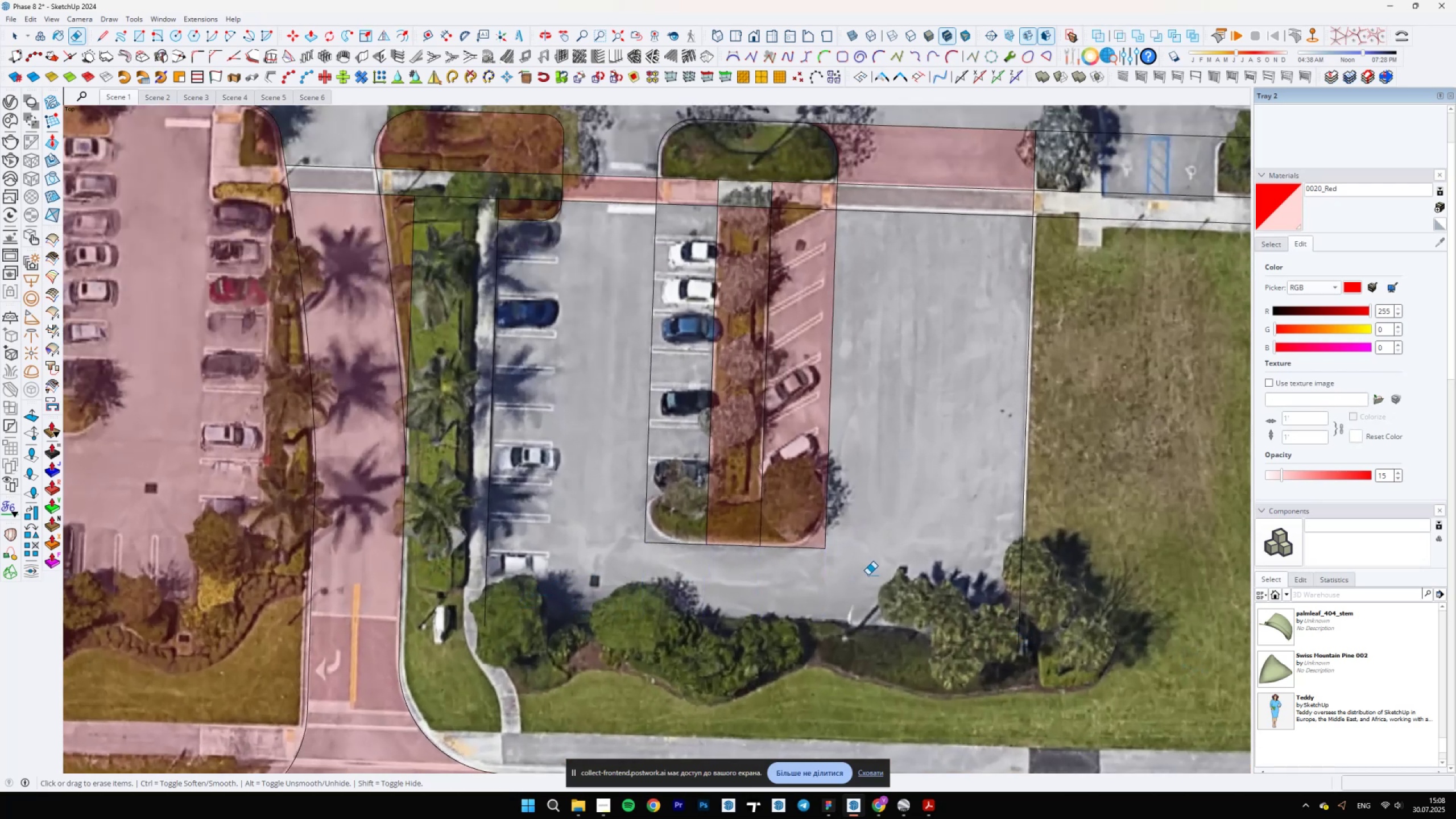 
scroll: coordinate [505, 250], scroll_direction: none, amount: 0.0
 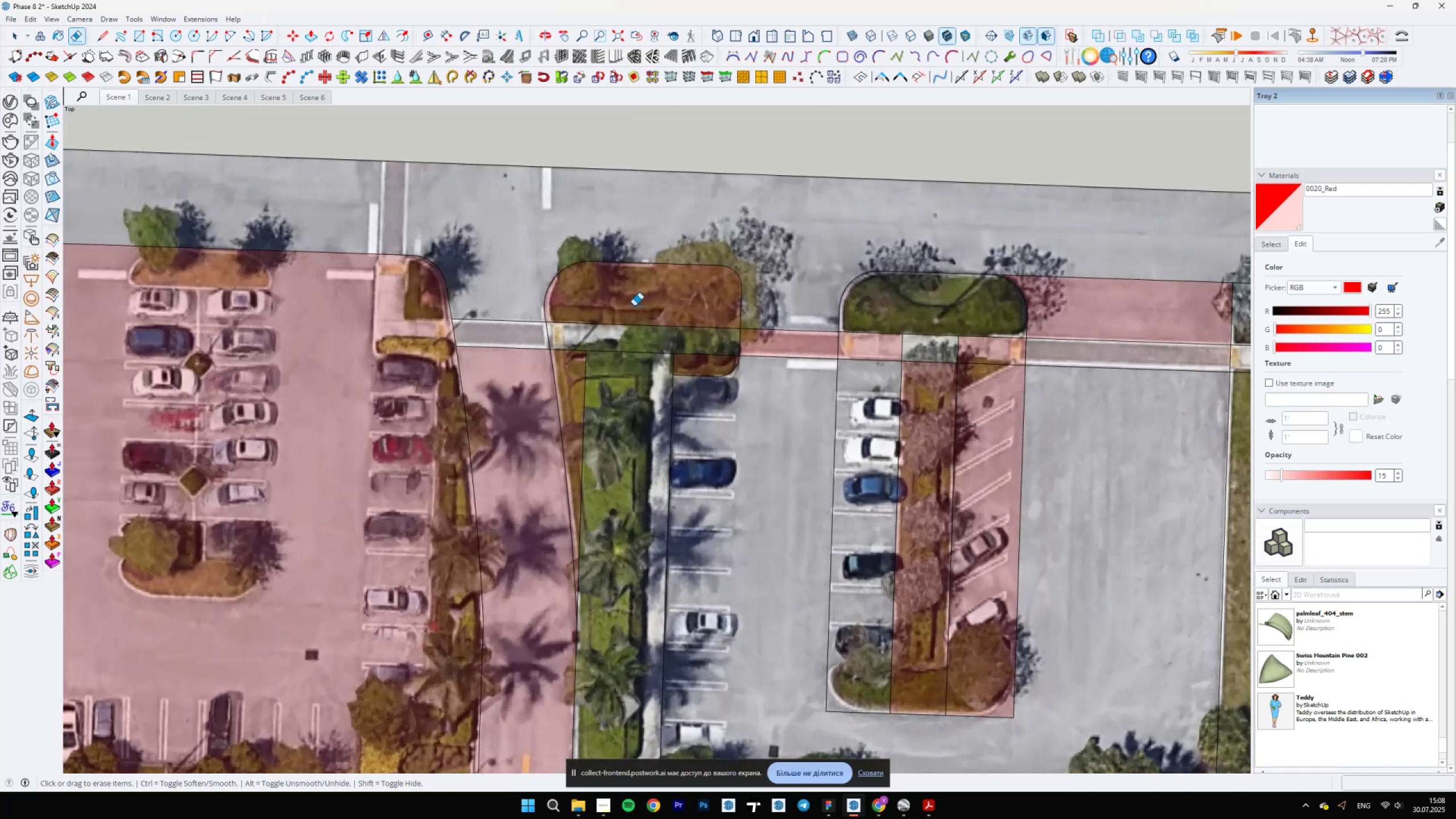 
scroll: coordinate [652, 328], scroll_direction: up, amount: 4.0
 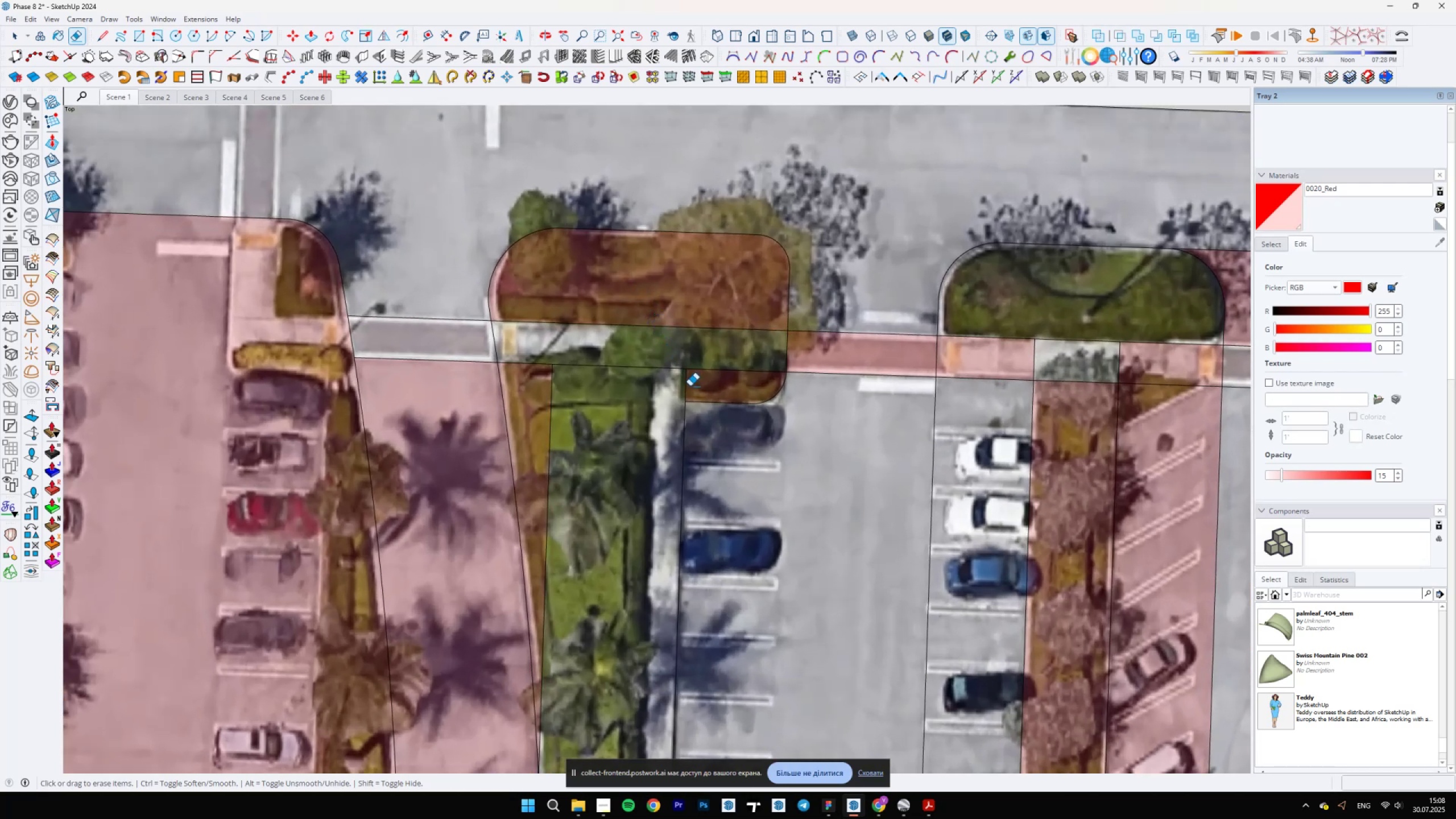 
scroll: coordinate [680, 382], scroll_direction: down, amount: 9.0
 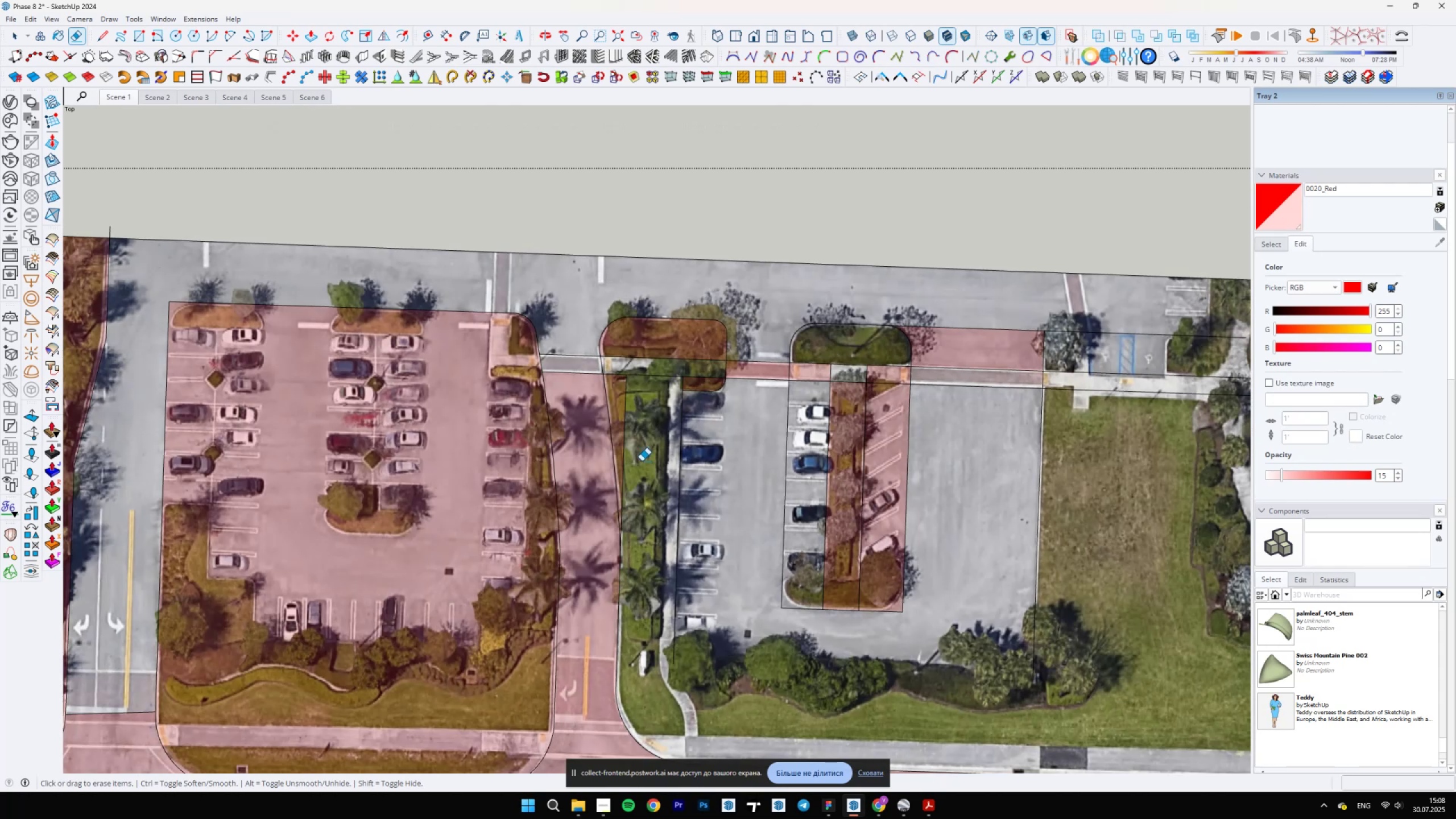 
key(L)
 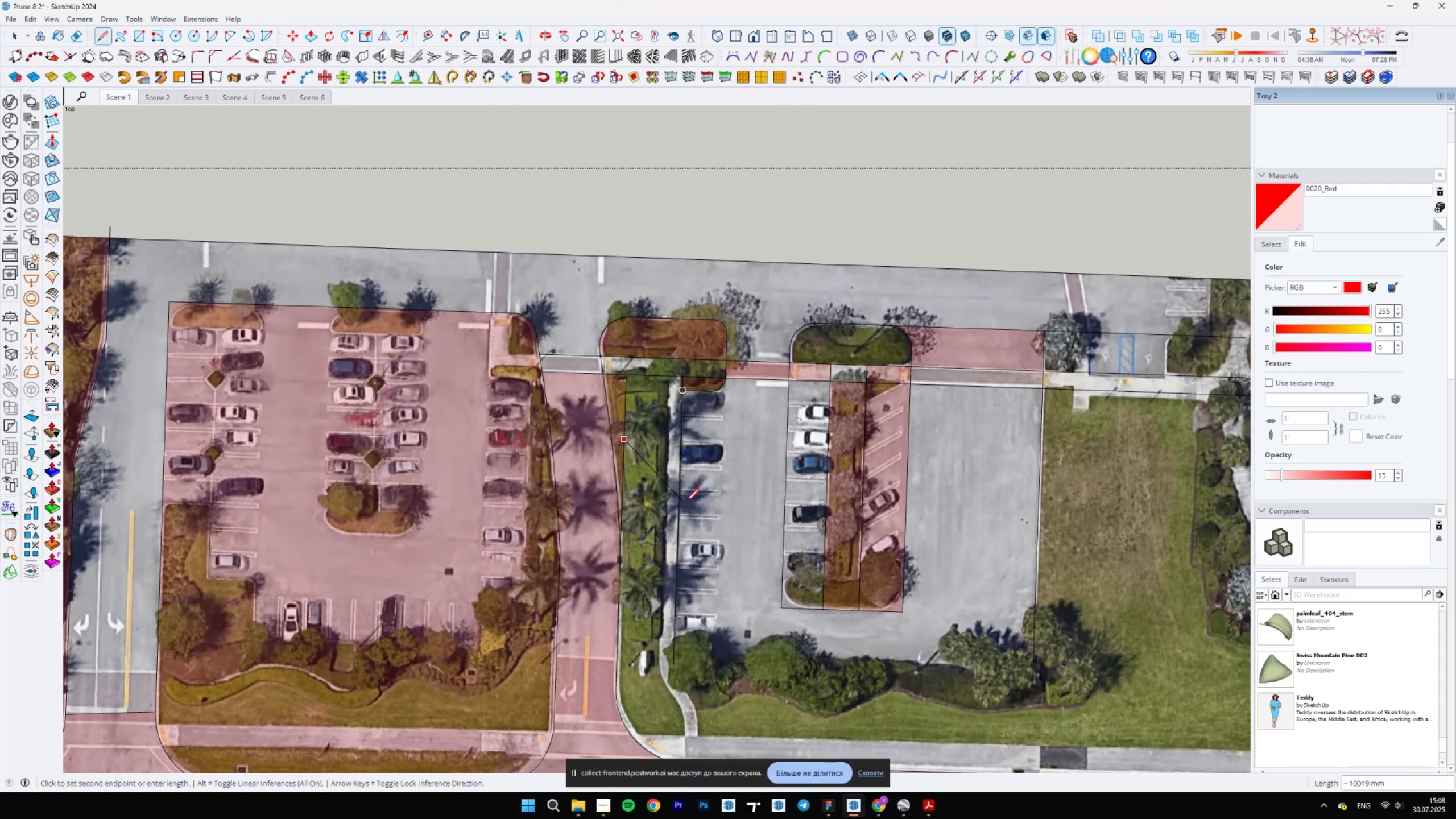 
left_click([677, 504])
 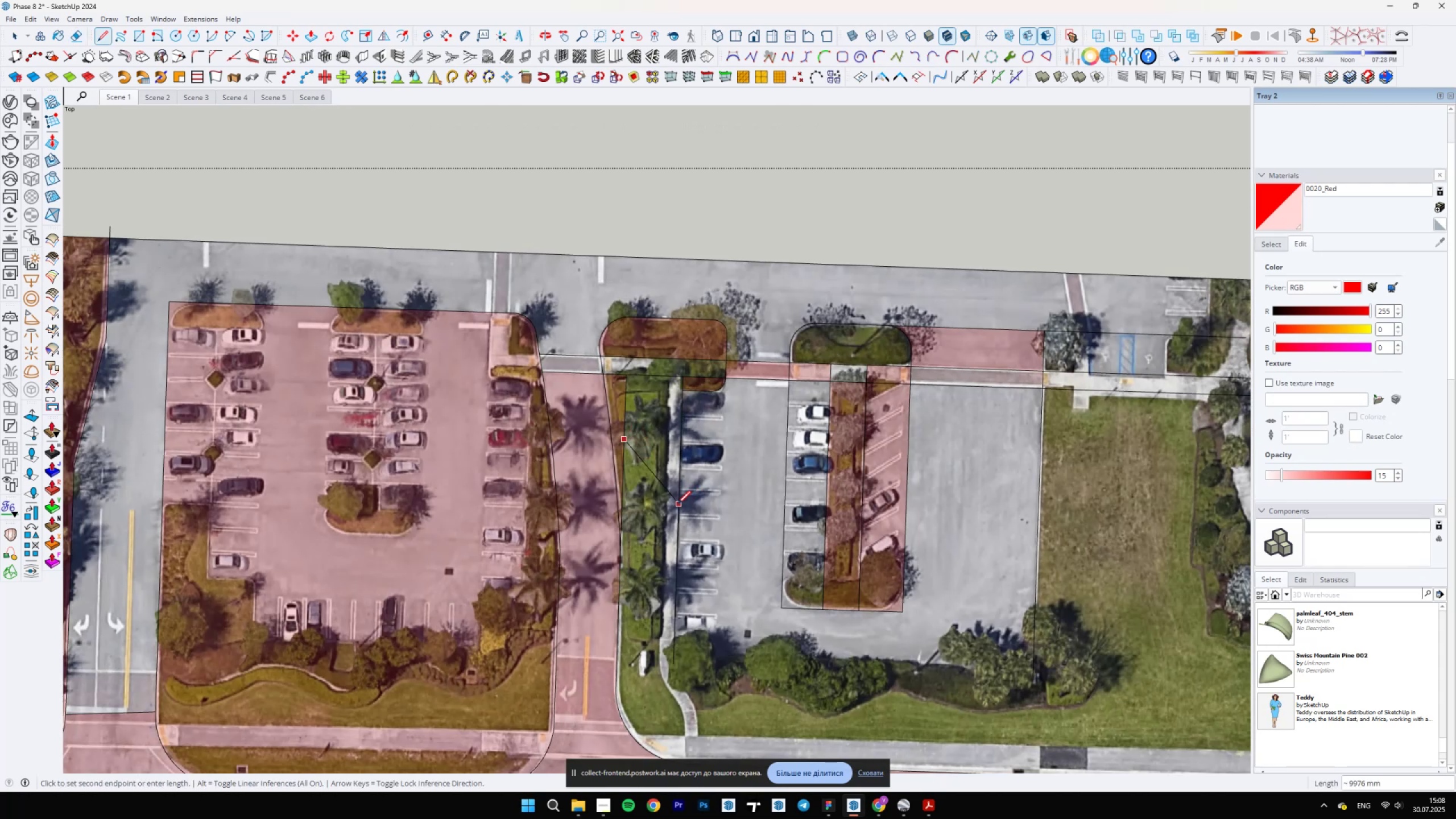 
key(E)
 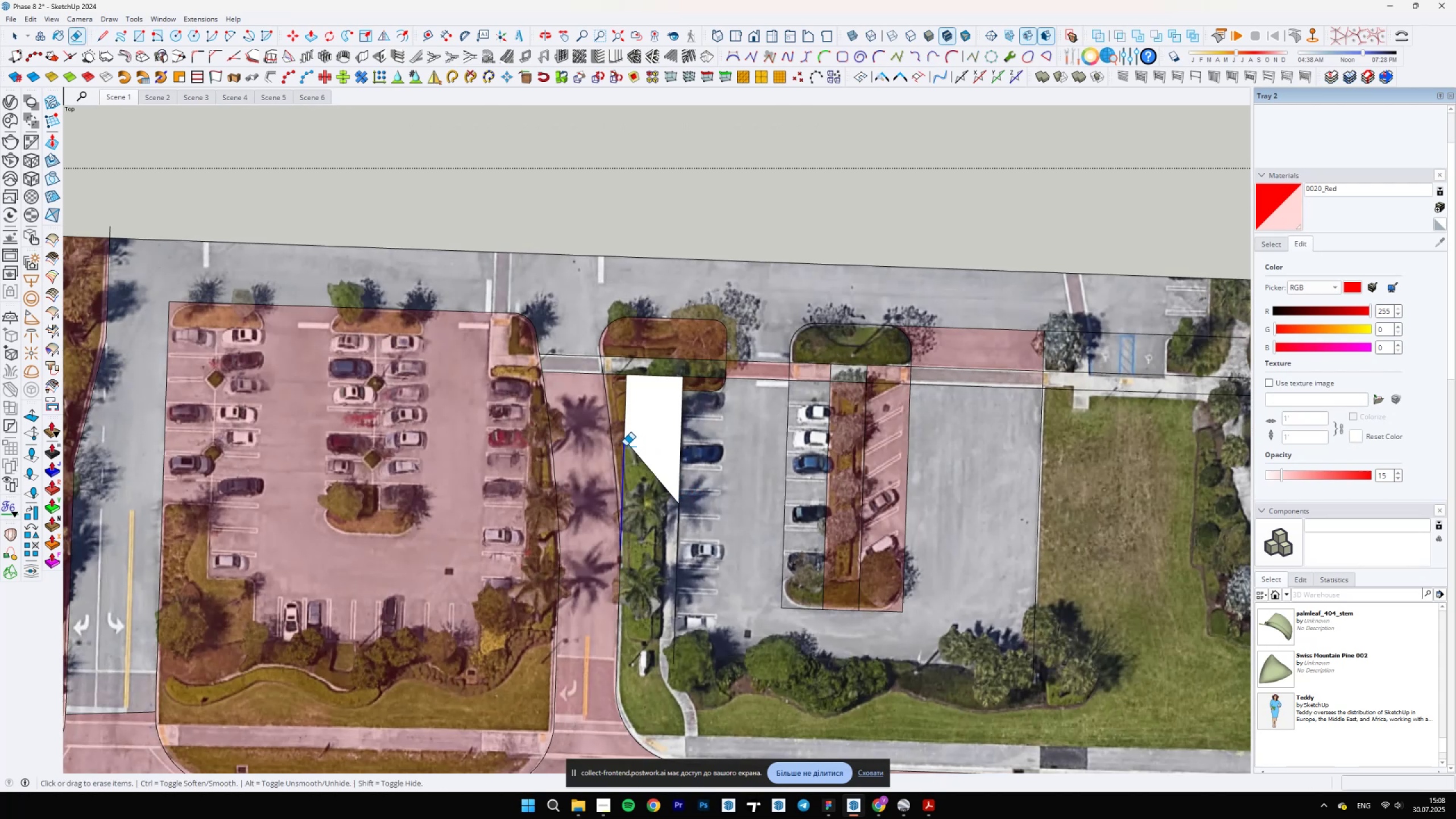 
double_click([626, 446])
 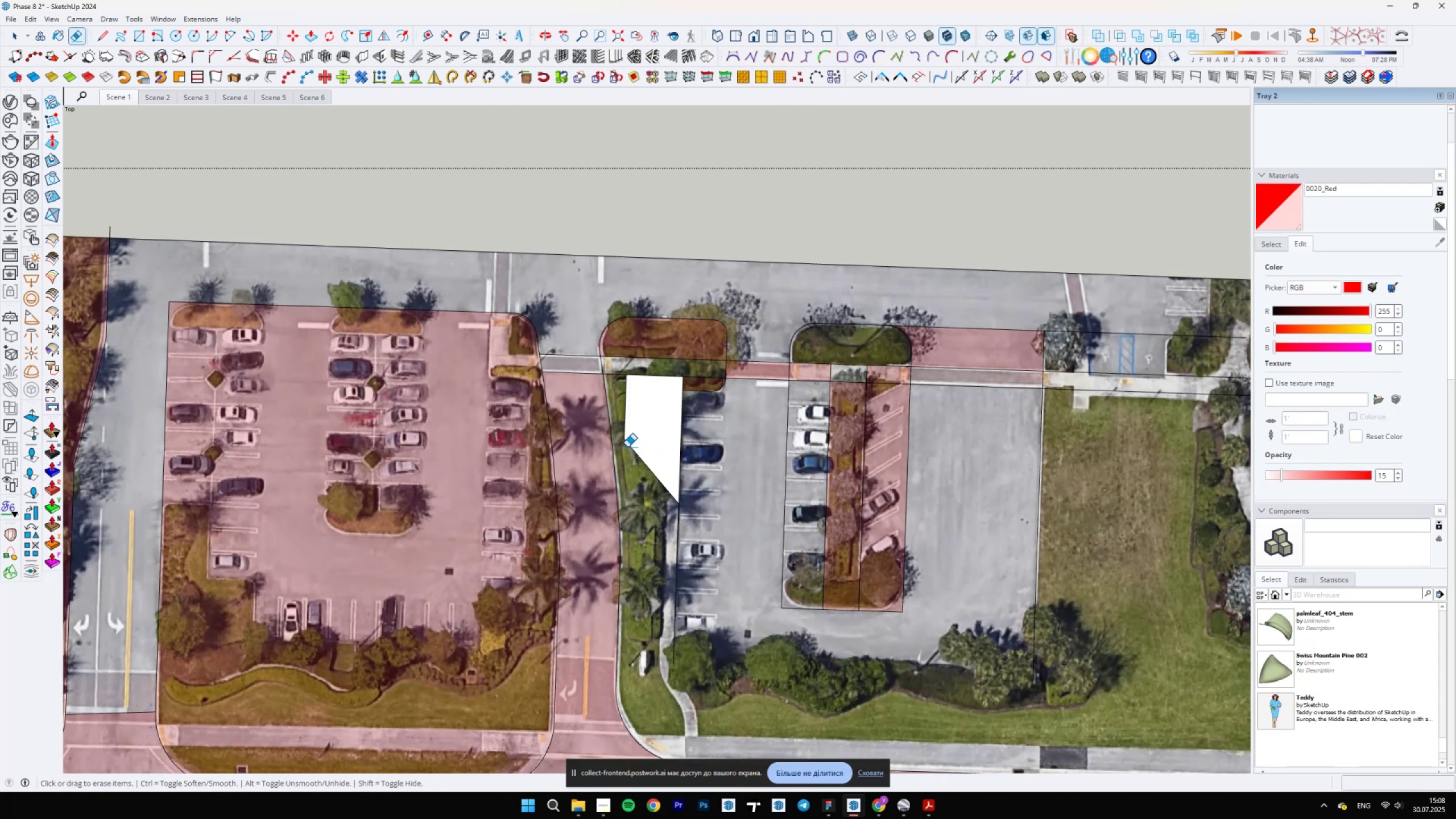 
key(Control+Z)
 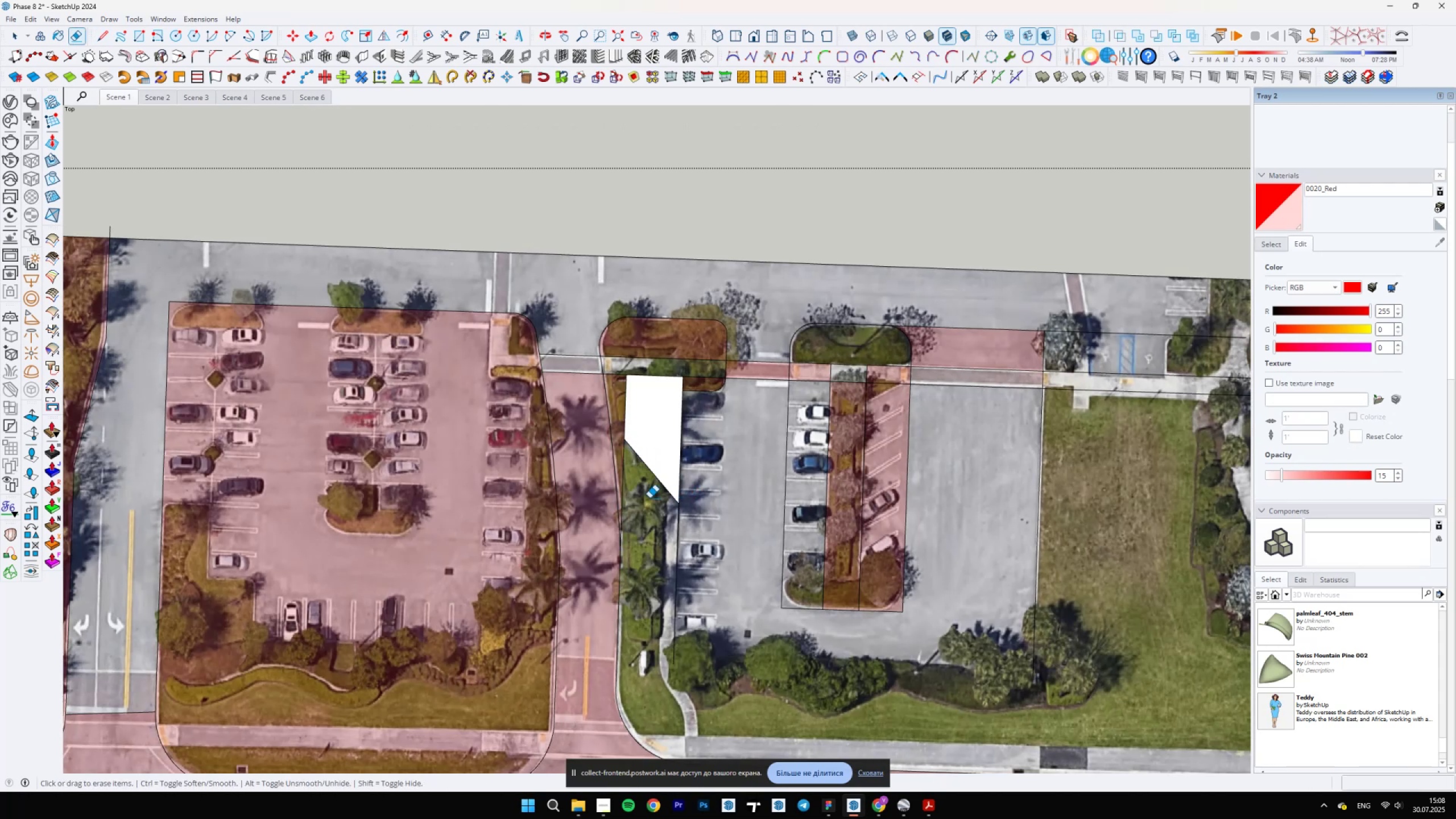 
scroll: coordinate [742, 582], scroll_direction: down, amount: 1.0
 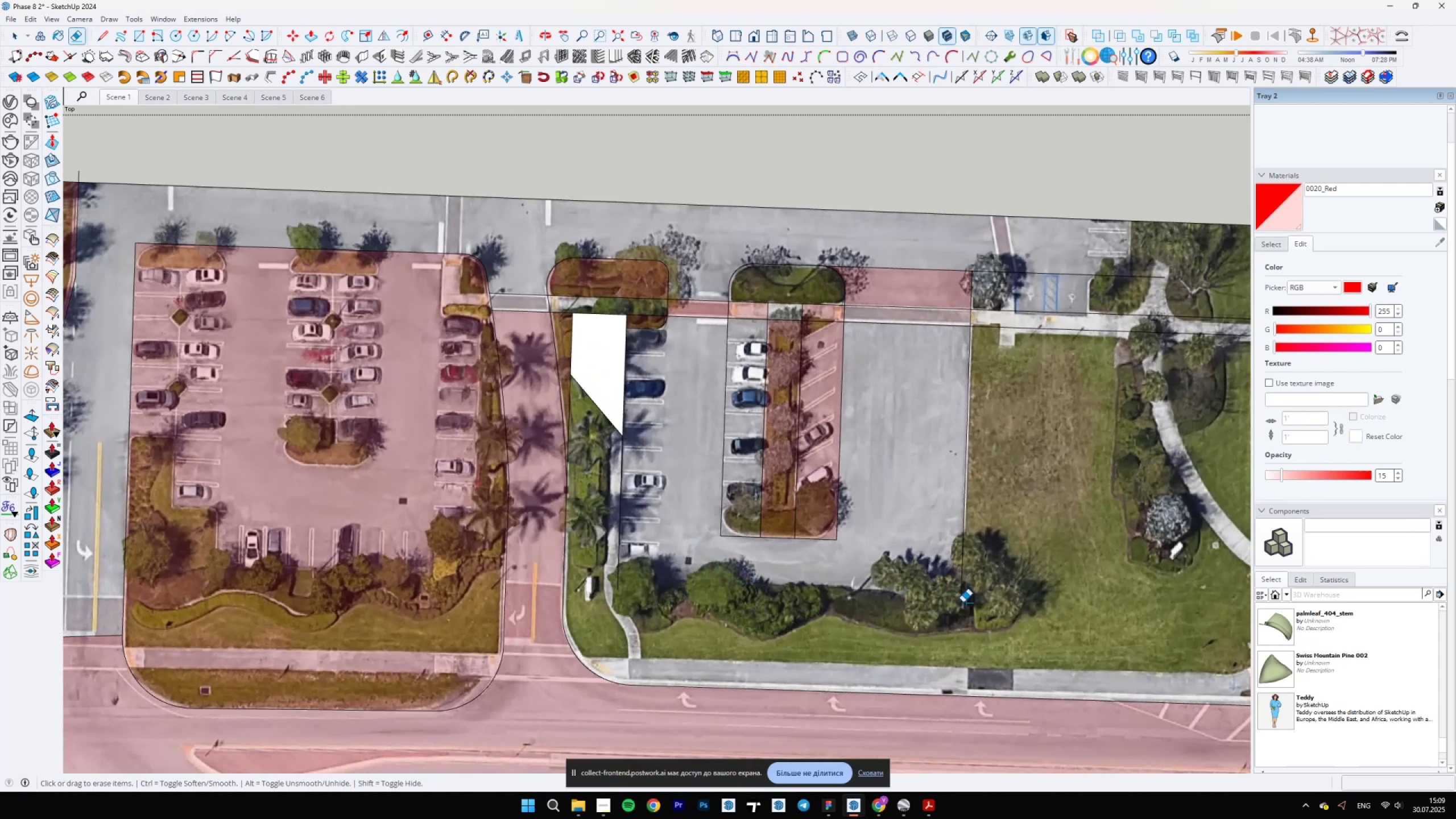 
scroll: coordinate [954, 597], scroll_direction: up, amount: 4.0
 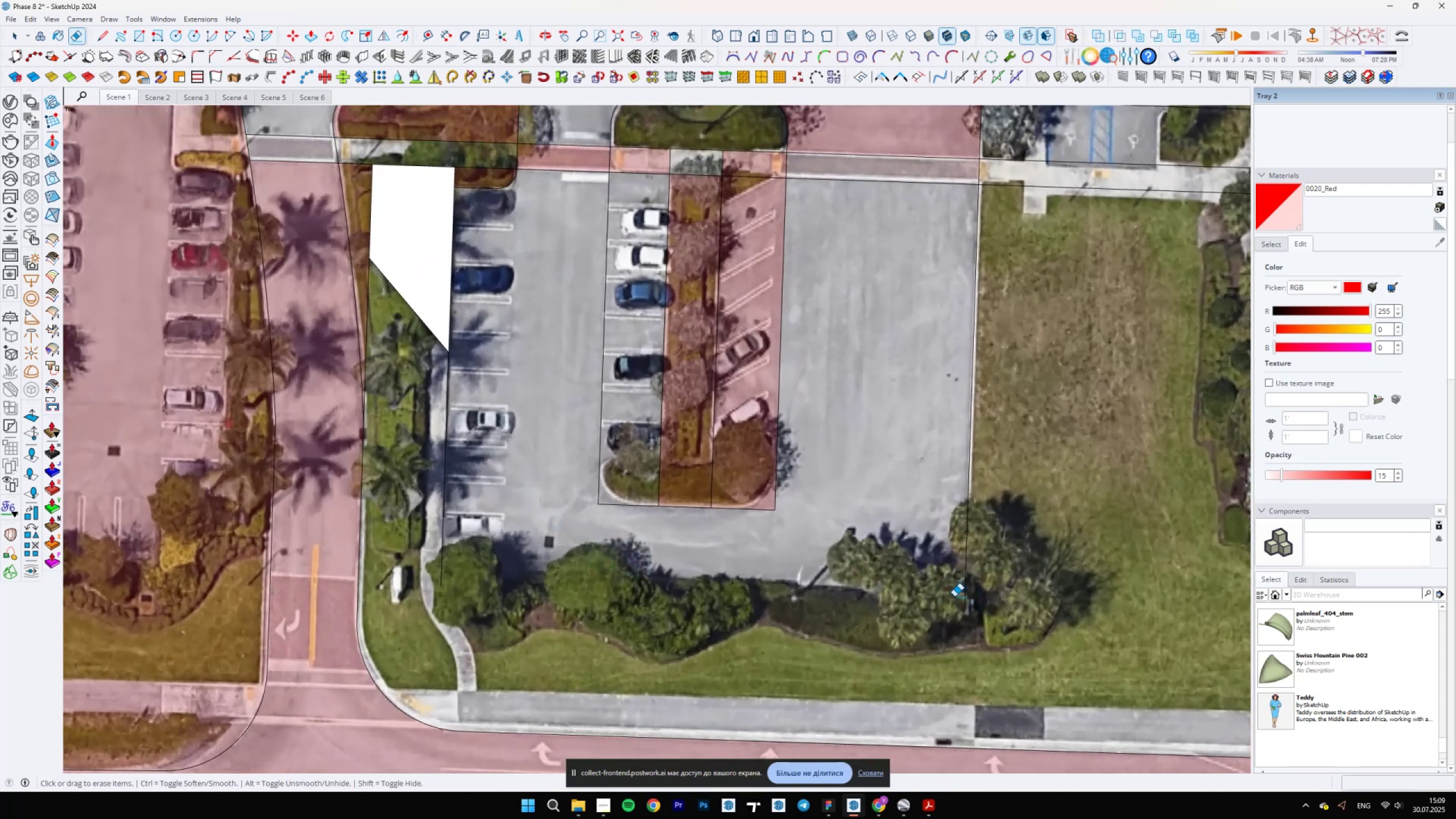 
key(L)
 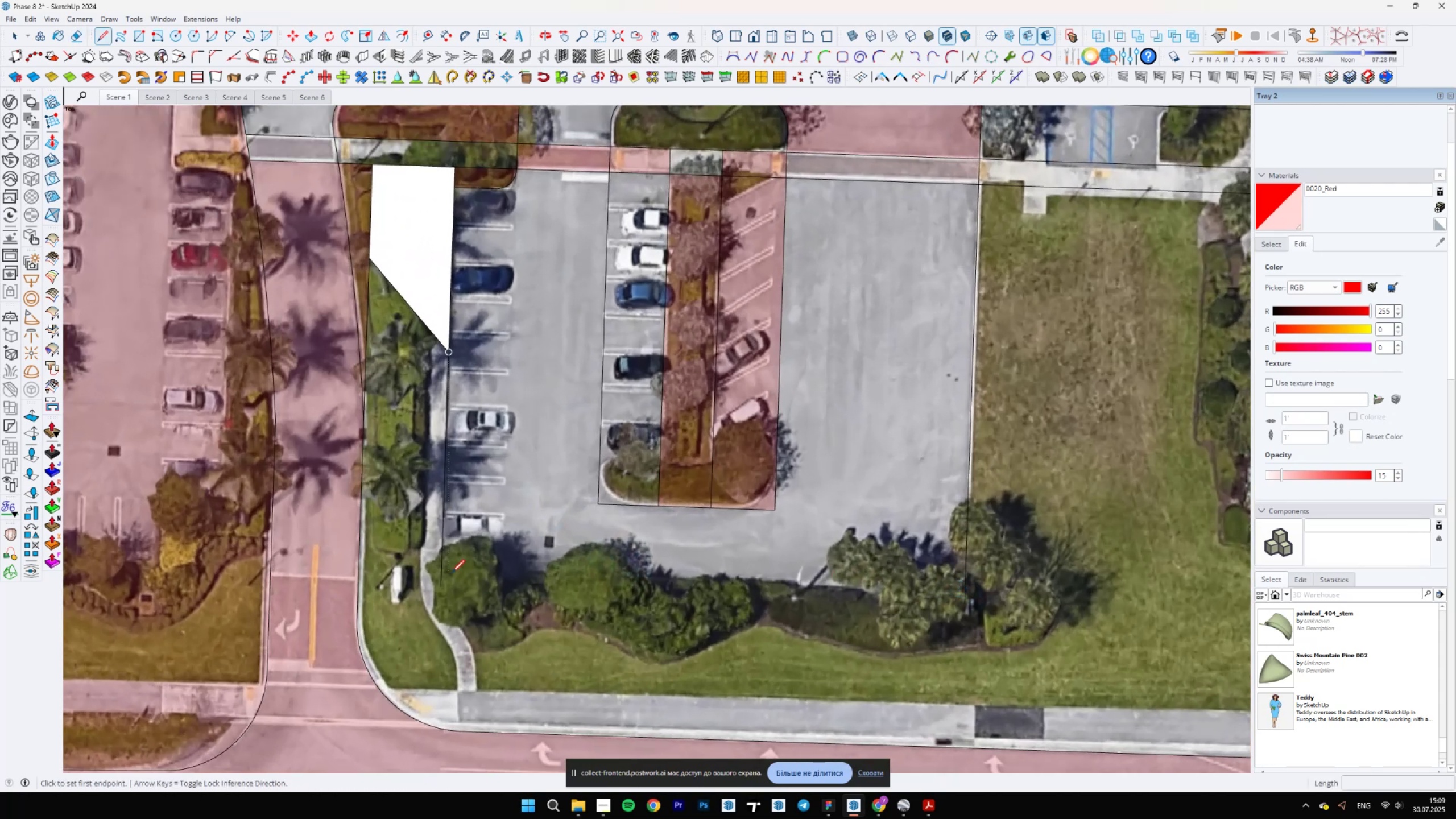 
scroll: coordinate [452, 570], scroll_direction: up, amount: 2.0
 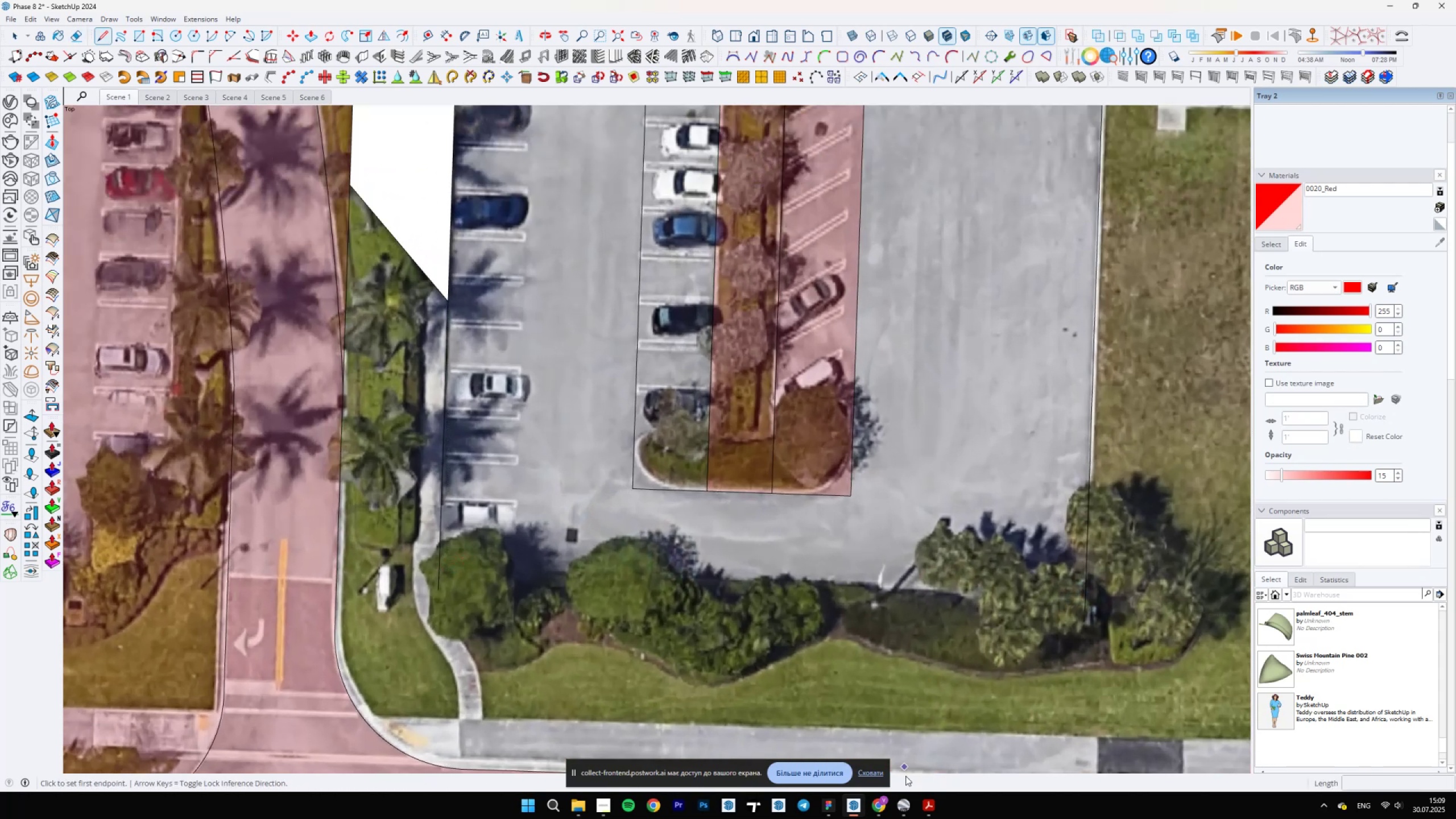 
left_click([904, 812])
 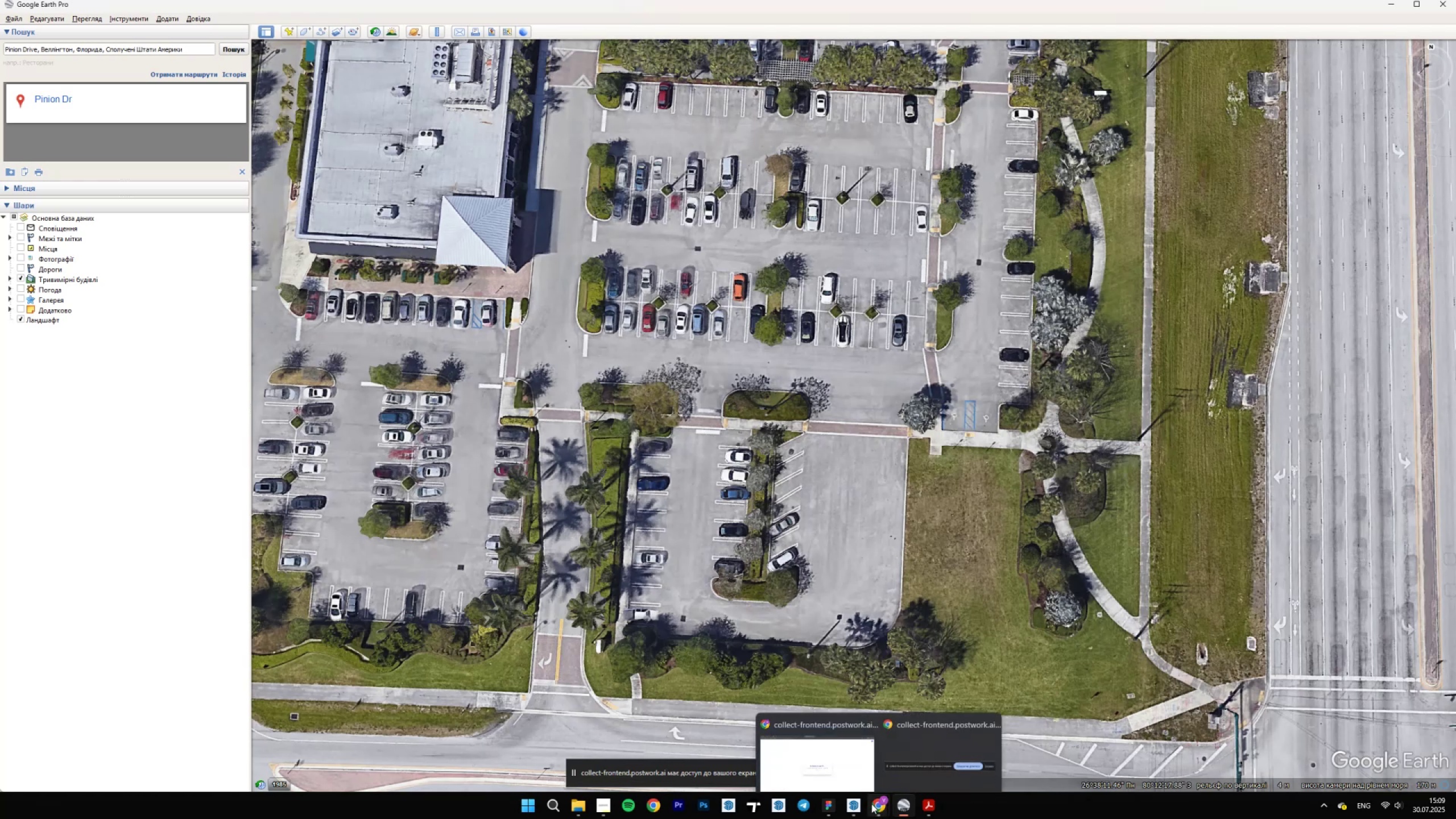 
left_click([857, 801])
 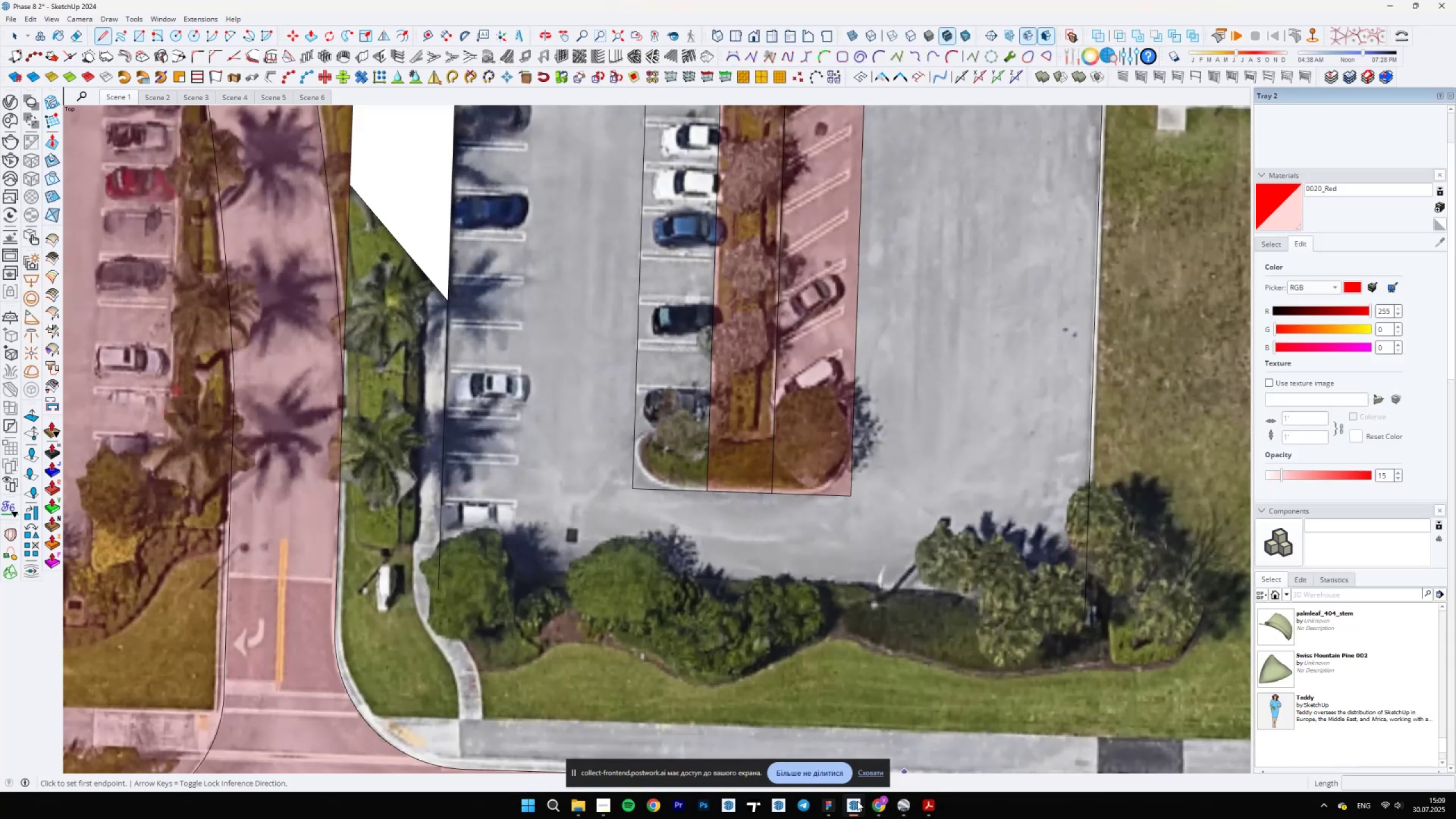 
left_click([857, 801])
 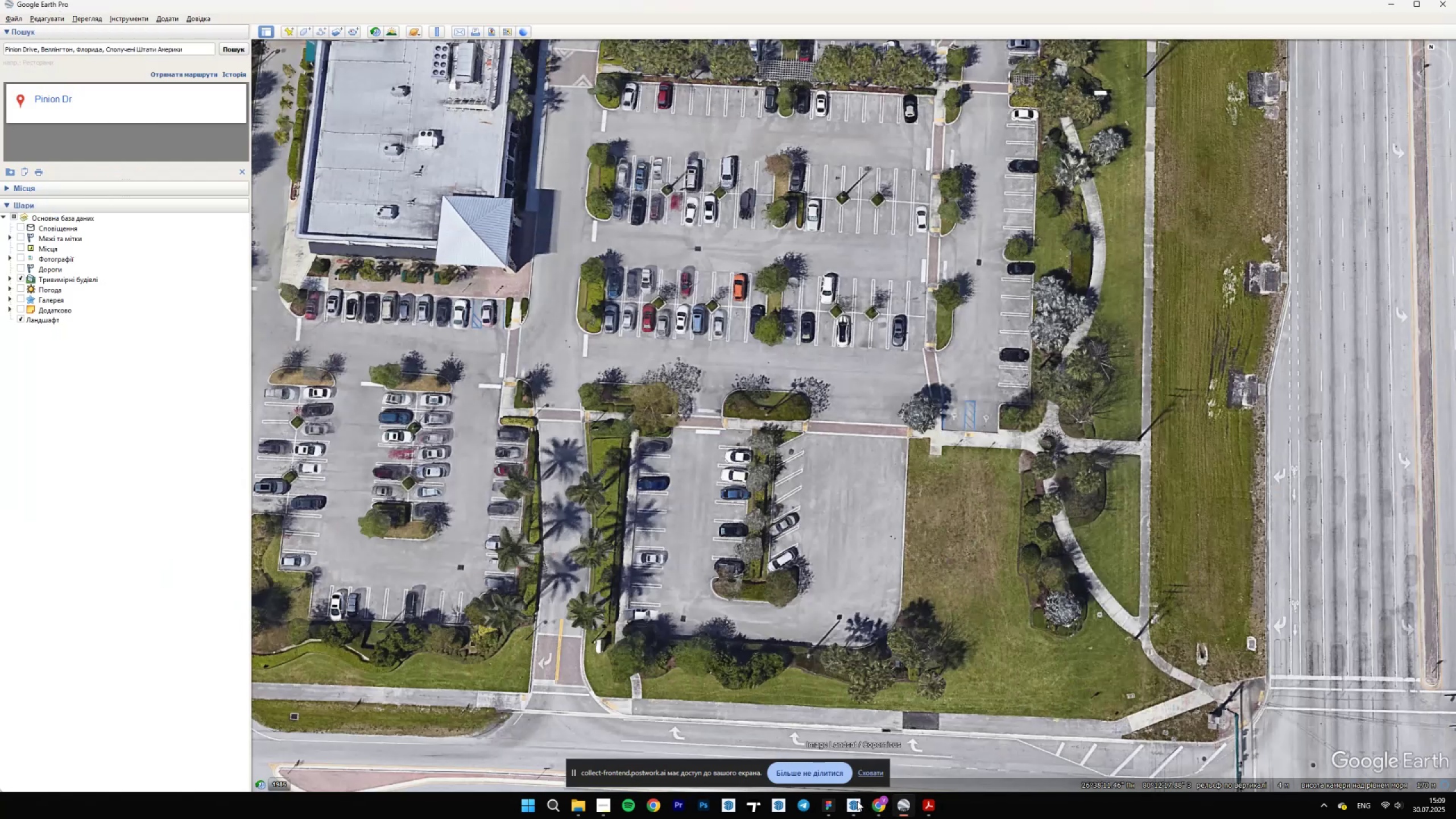 
scroll: coordinate [731, 605], scroll_direction: up, amount: 6.0
 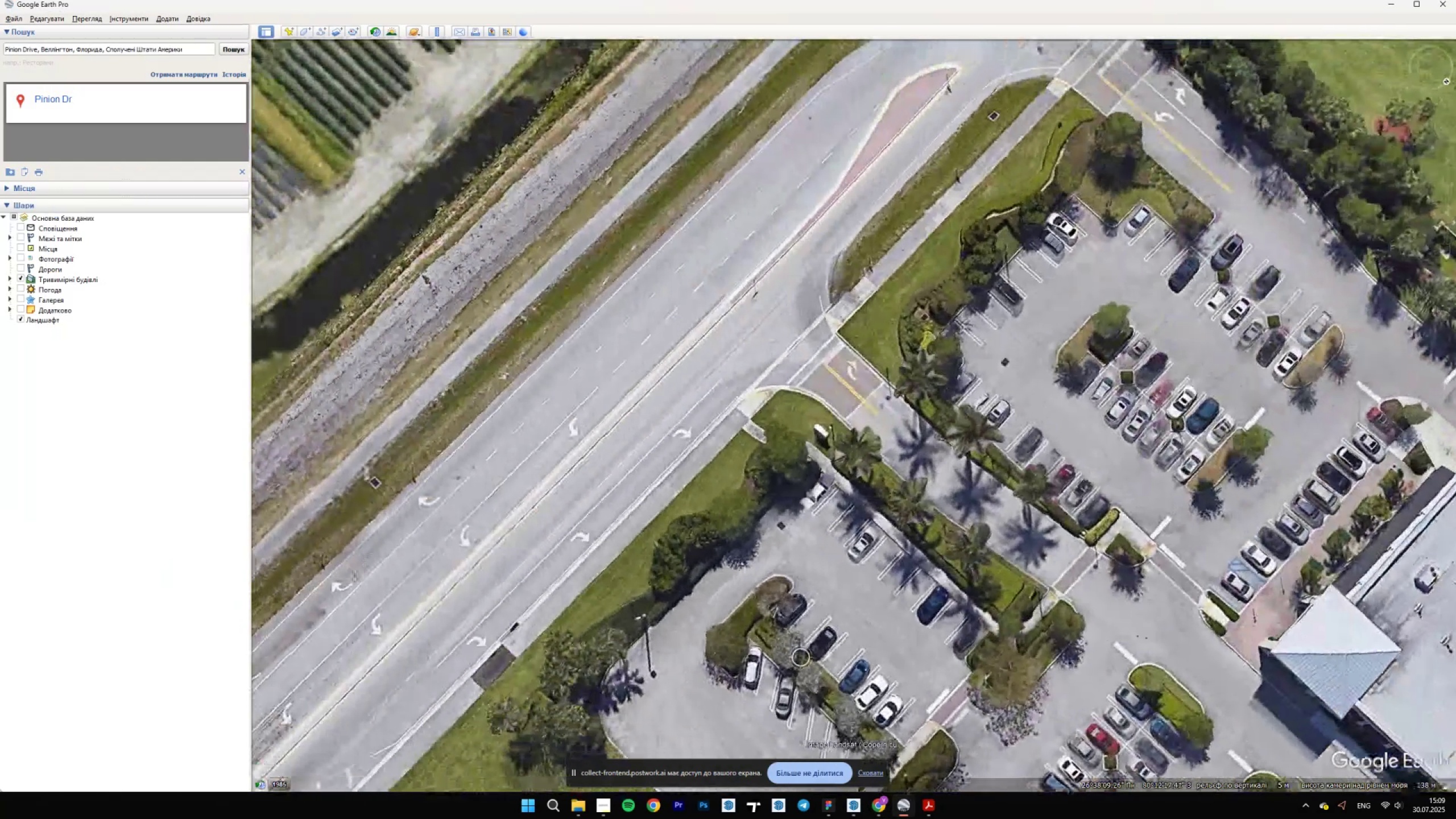 
left_click_drag(start_coordinate=[661, 432], to_coordinate=[632, 504])
 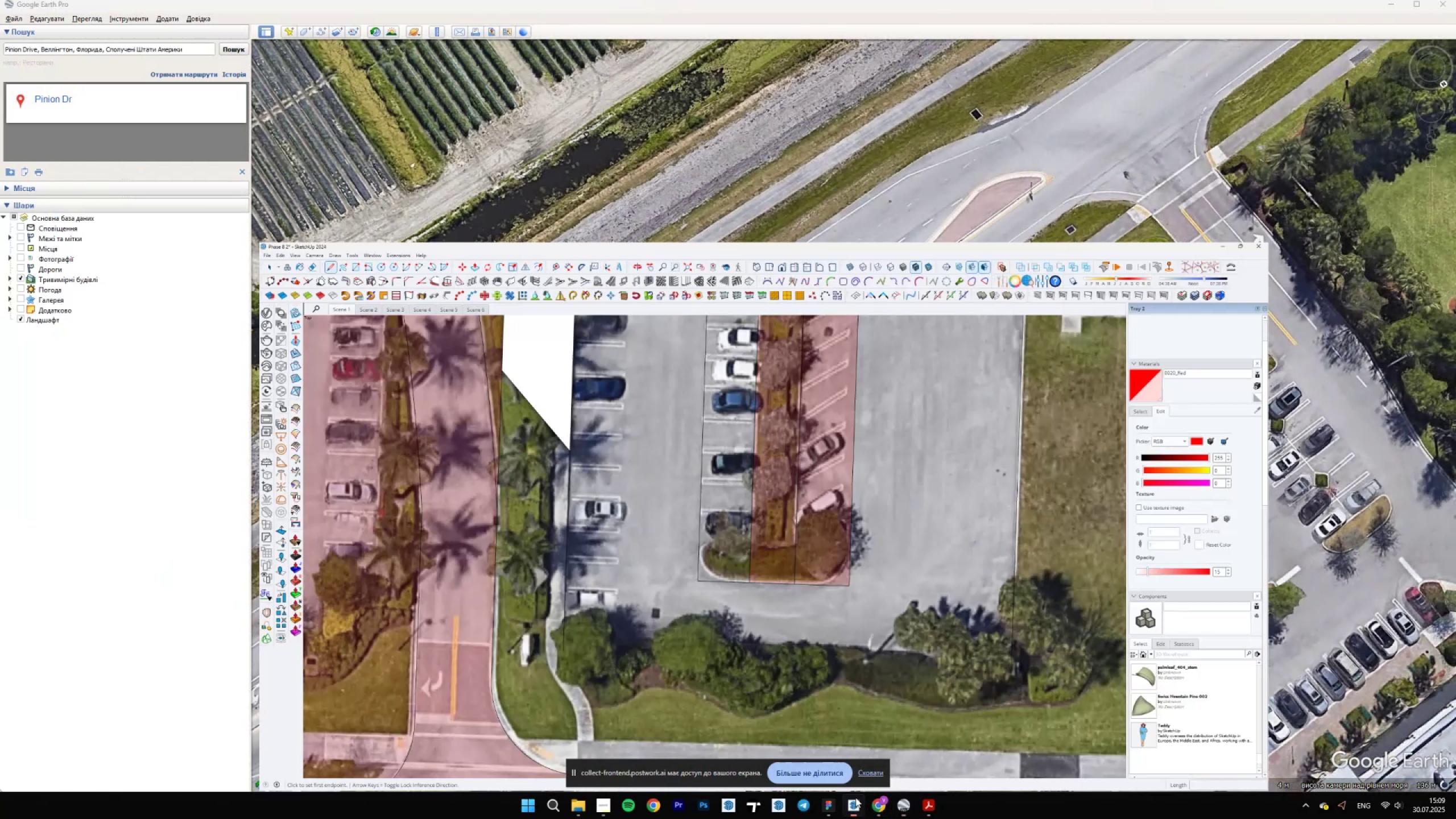 
scroll: coordinate [474, 551], scroll_direction: up, amount: 4.0
 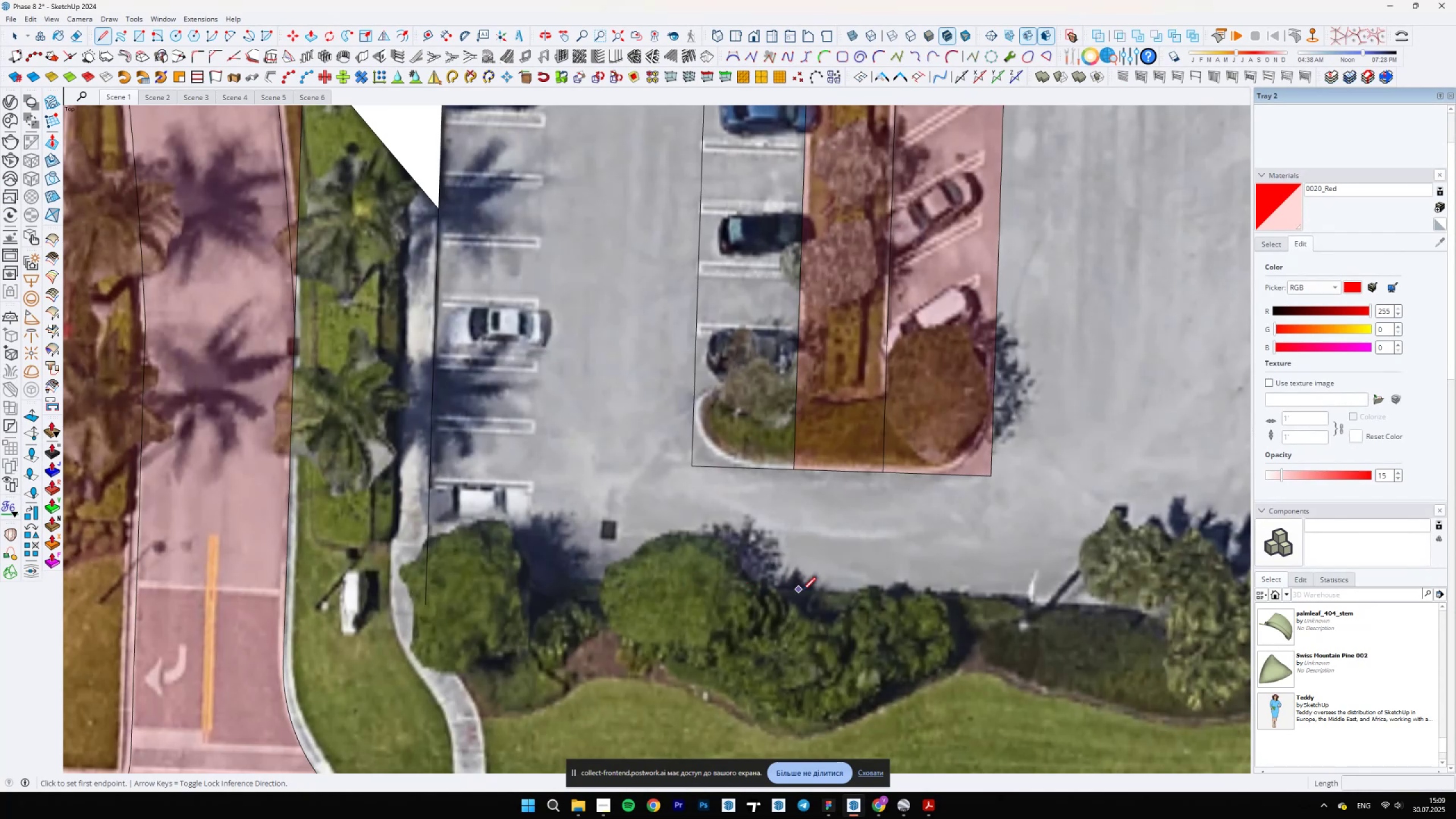 
left_click([812, 592])
 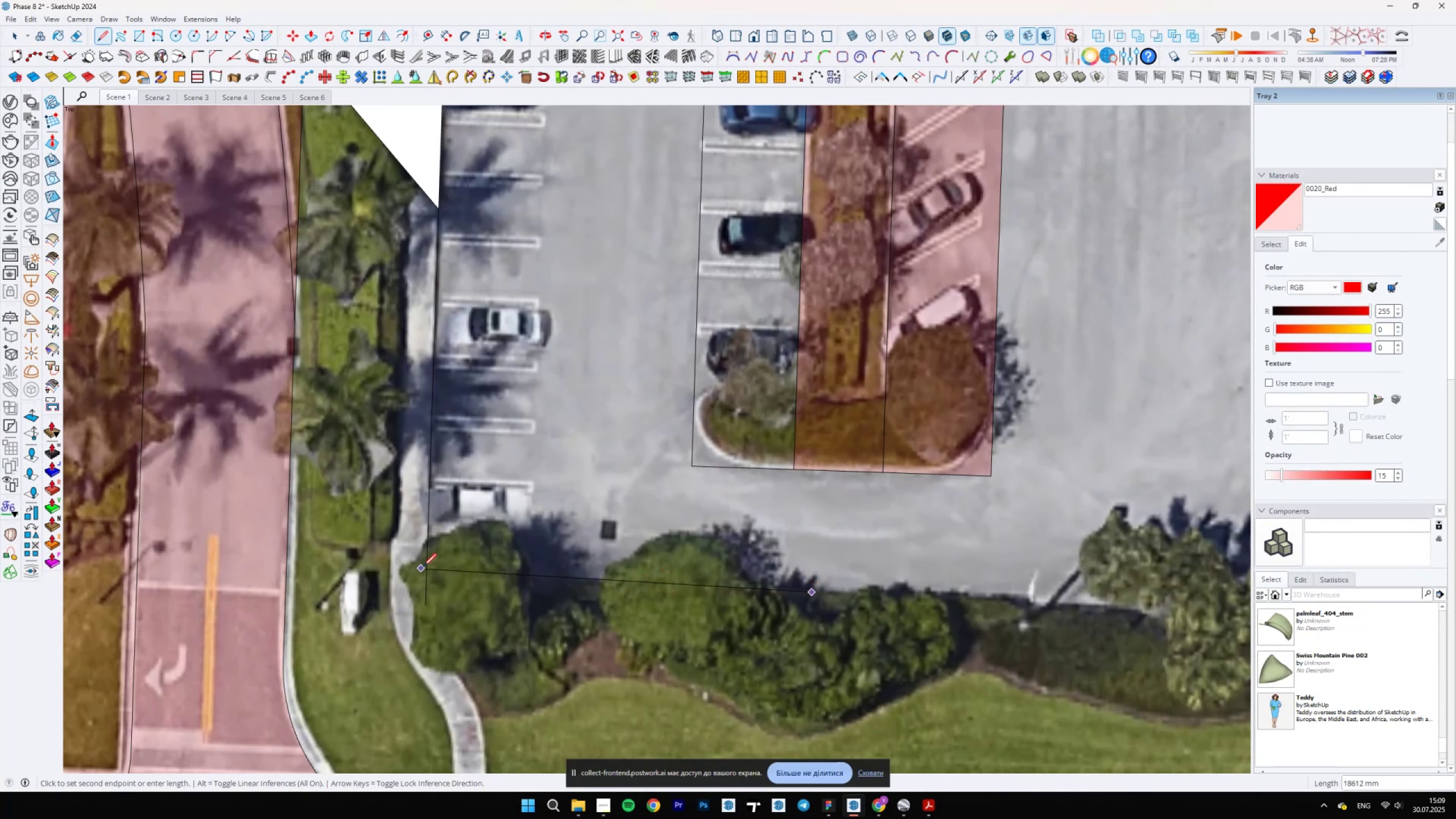 
key(Escape)
 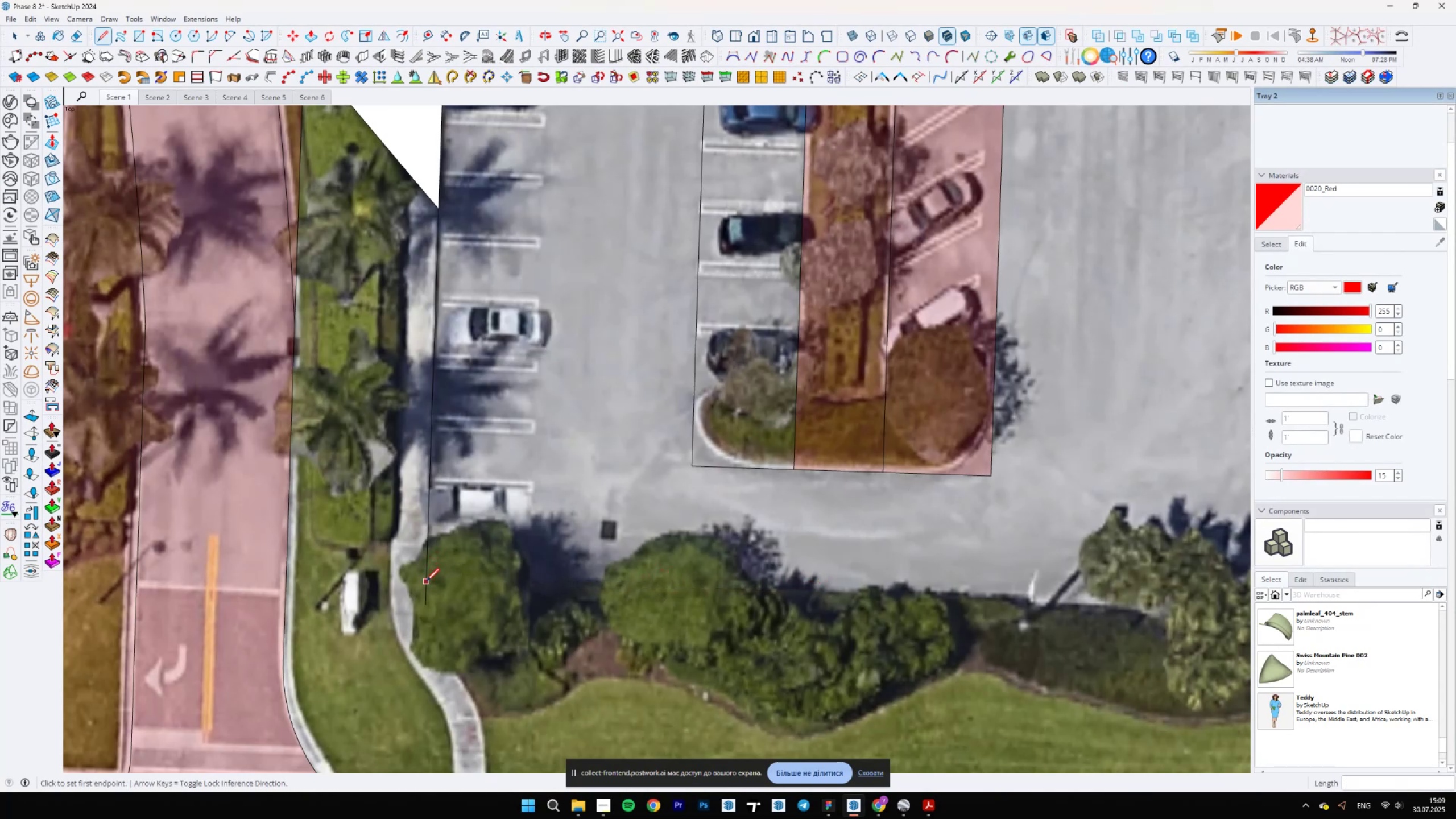 
left_click([426, 581])
 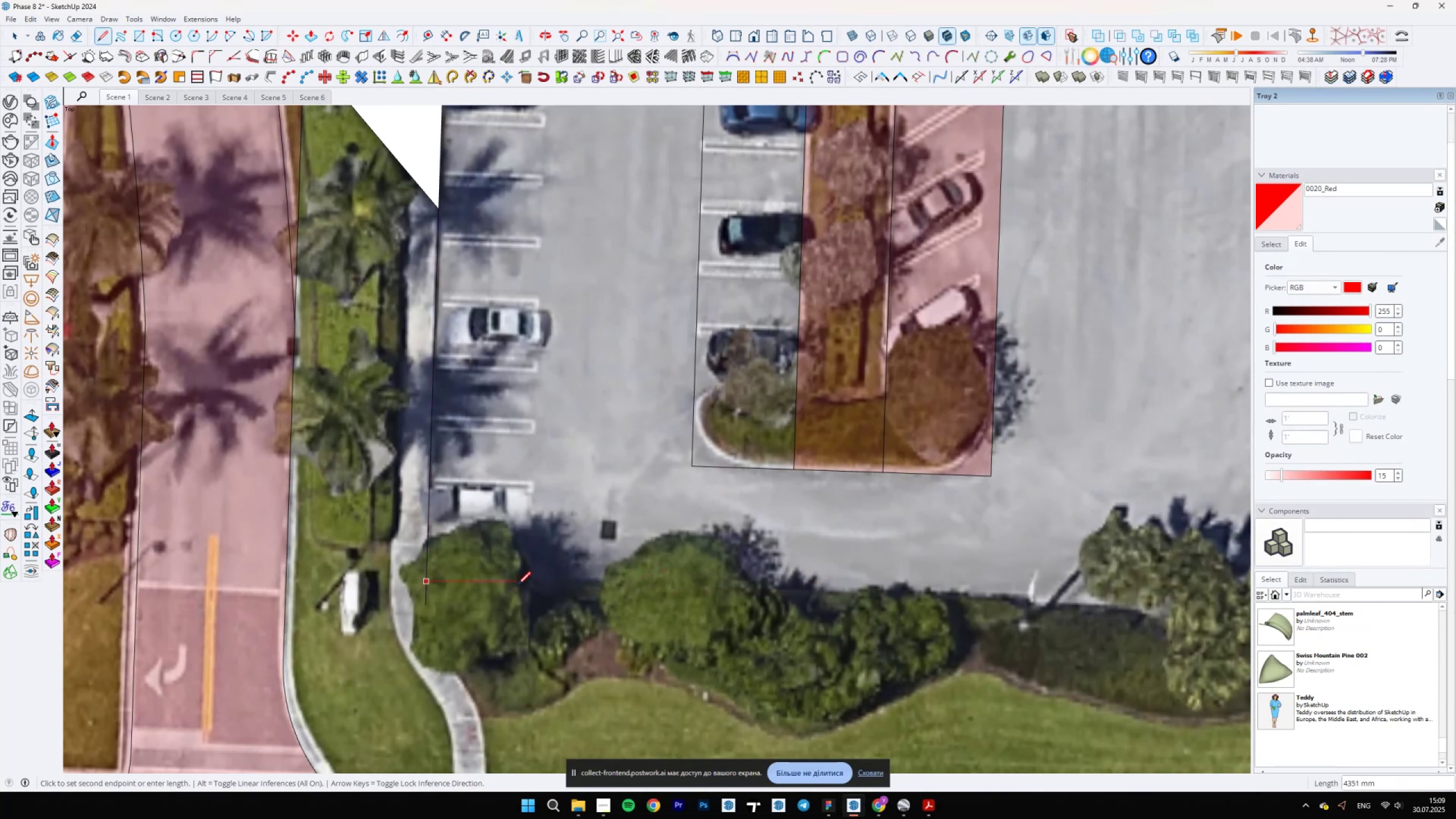 
hold_key(key=ShiftLeft, duration=1.52)
scroll: coordinate [487, 602], scroll_direction: down, amount: 6.0
 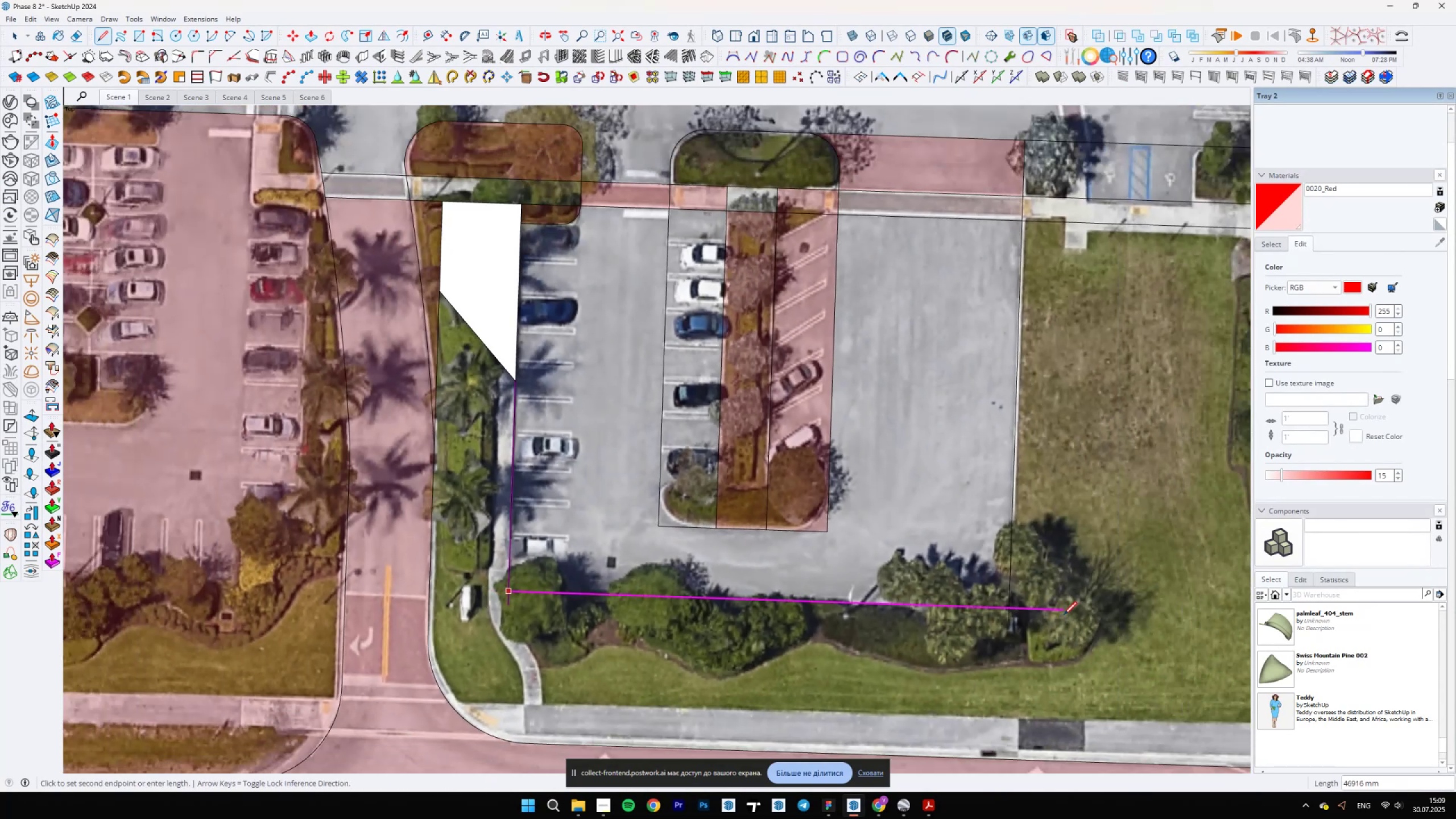 
key(Shift+ShiftLeft)
 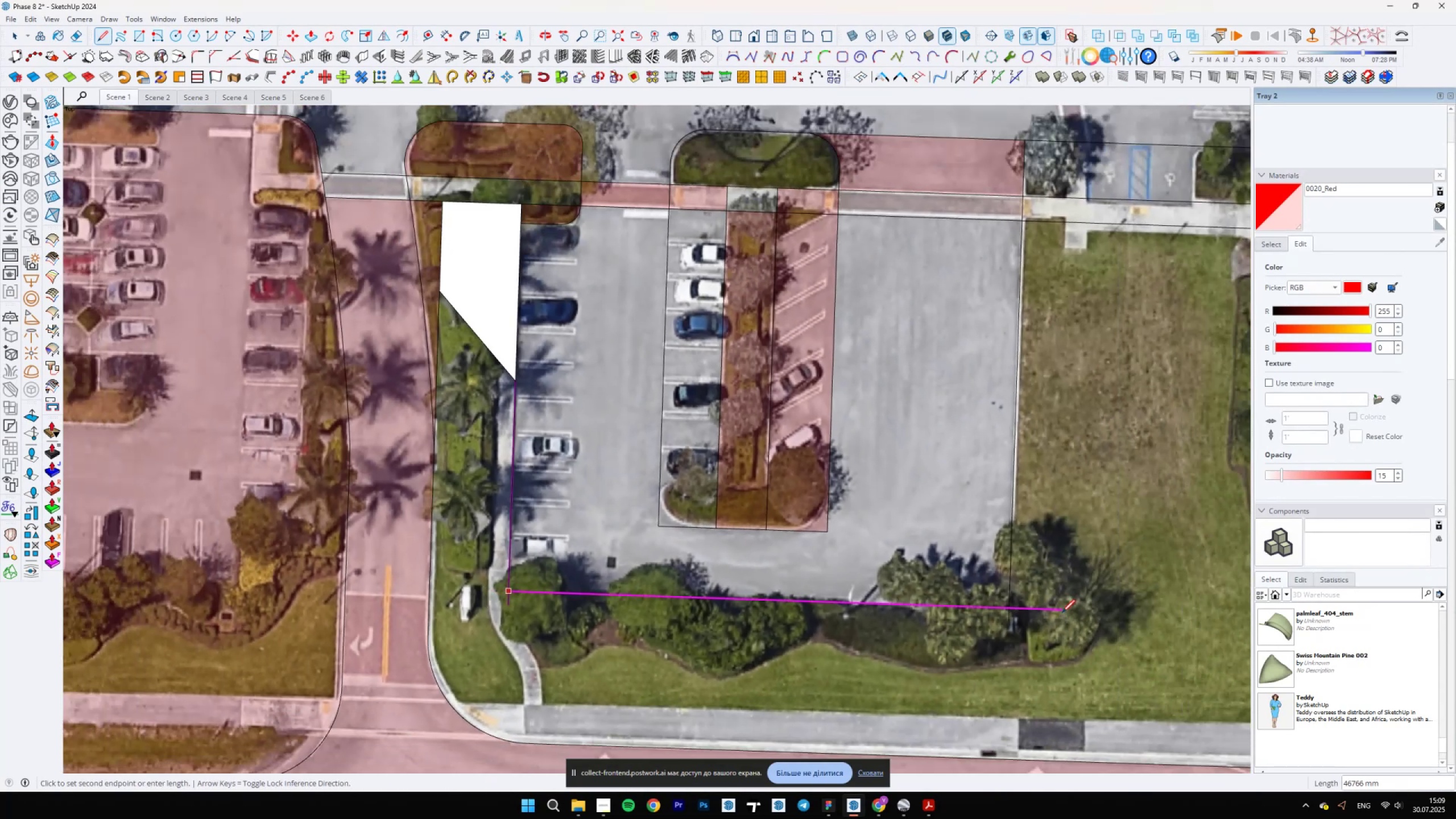 
key(Shift+ShiftLeft)
 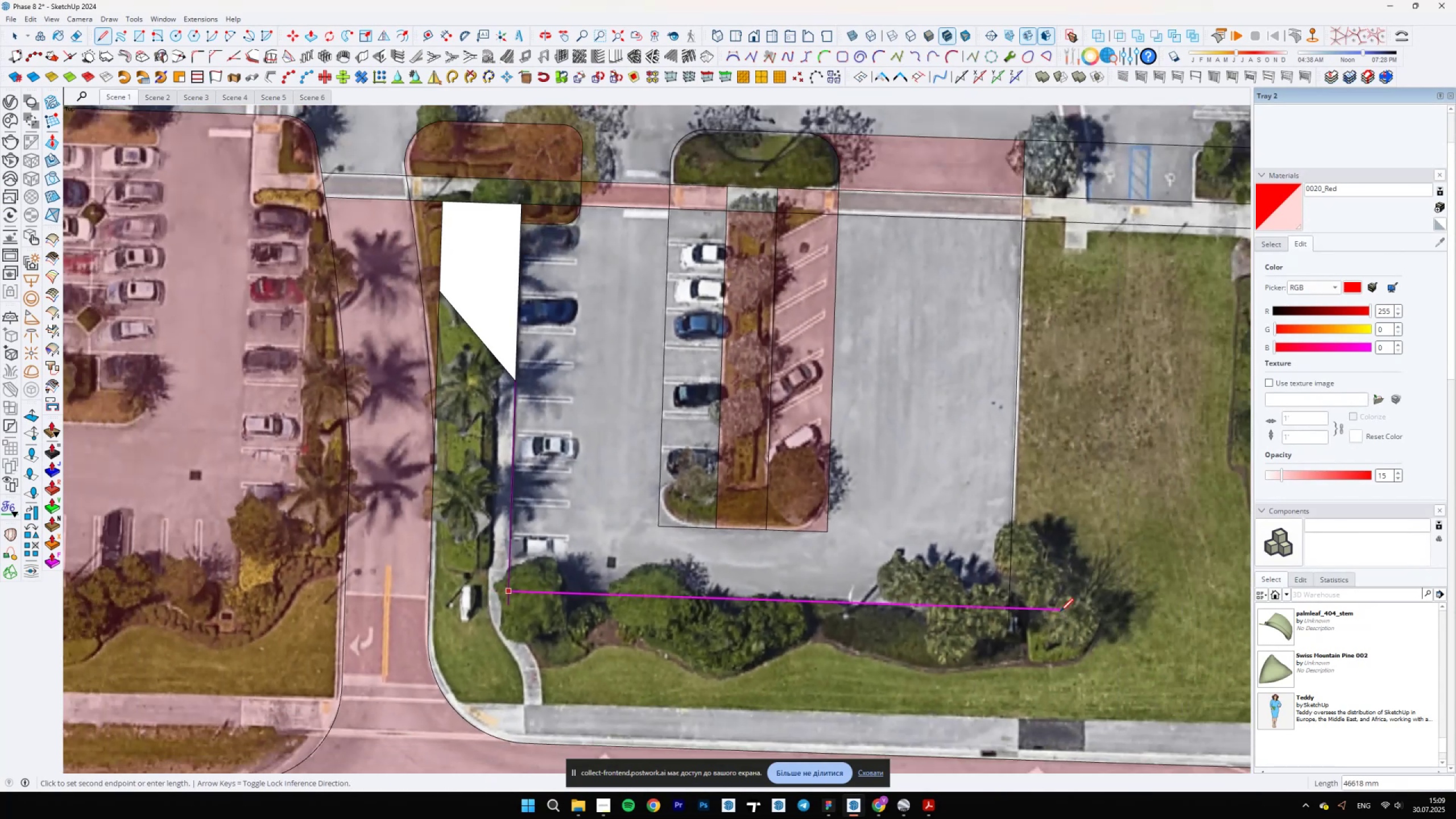 
key(Shift+ShiftLeft)
 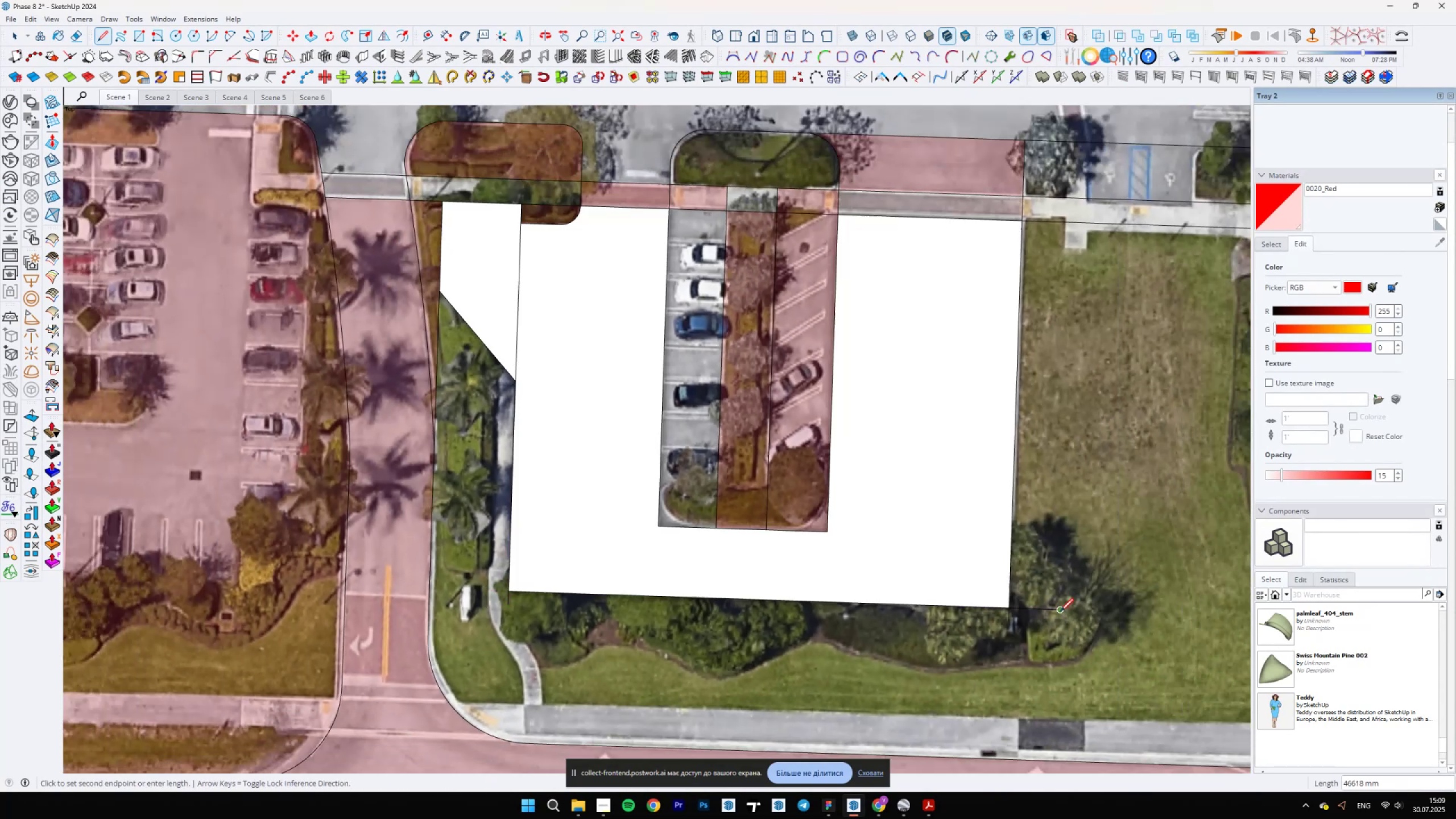 
key(Shift+ShiftLeft)
 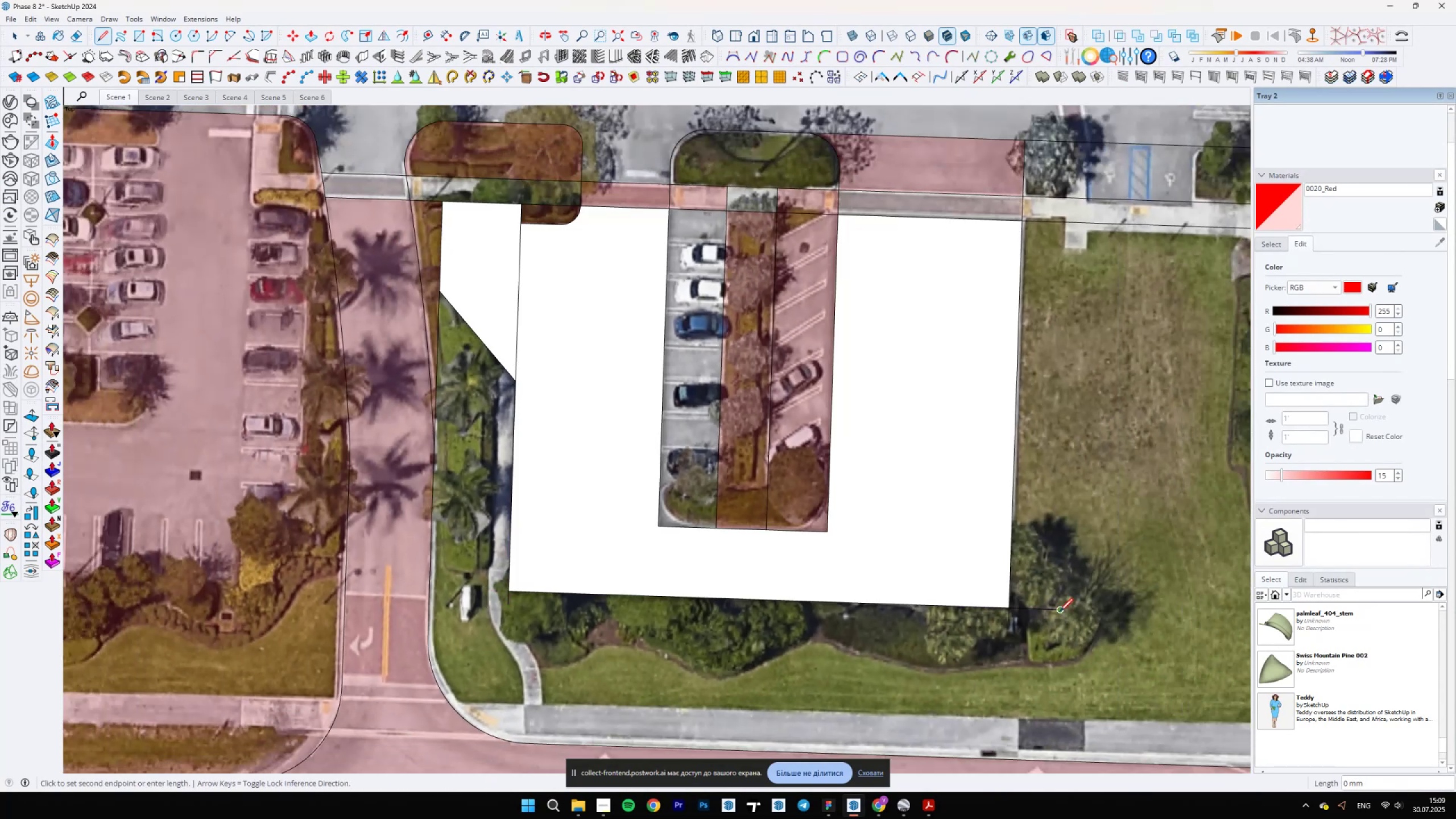 
key(Shift+ShiftLeft)
 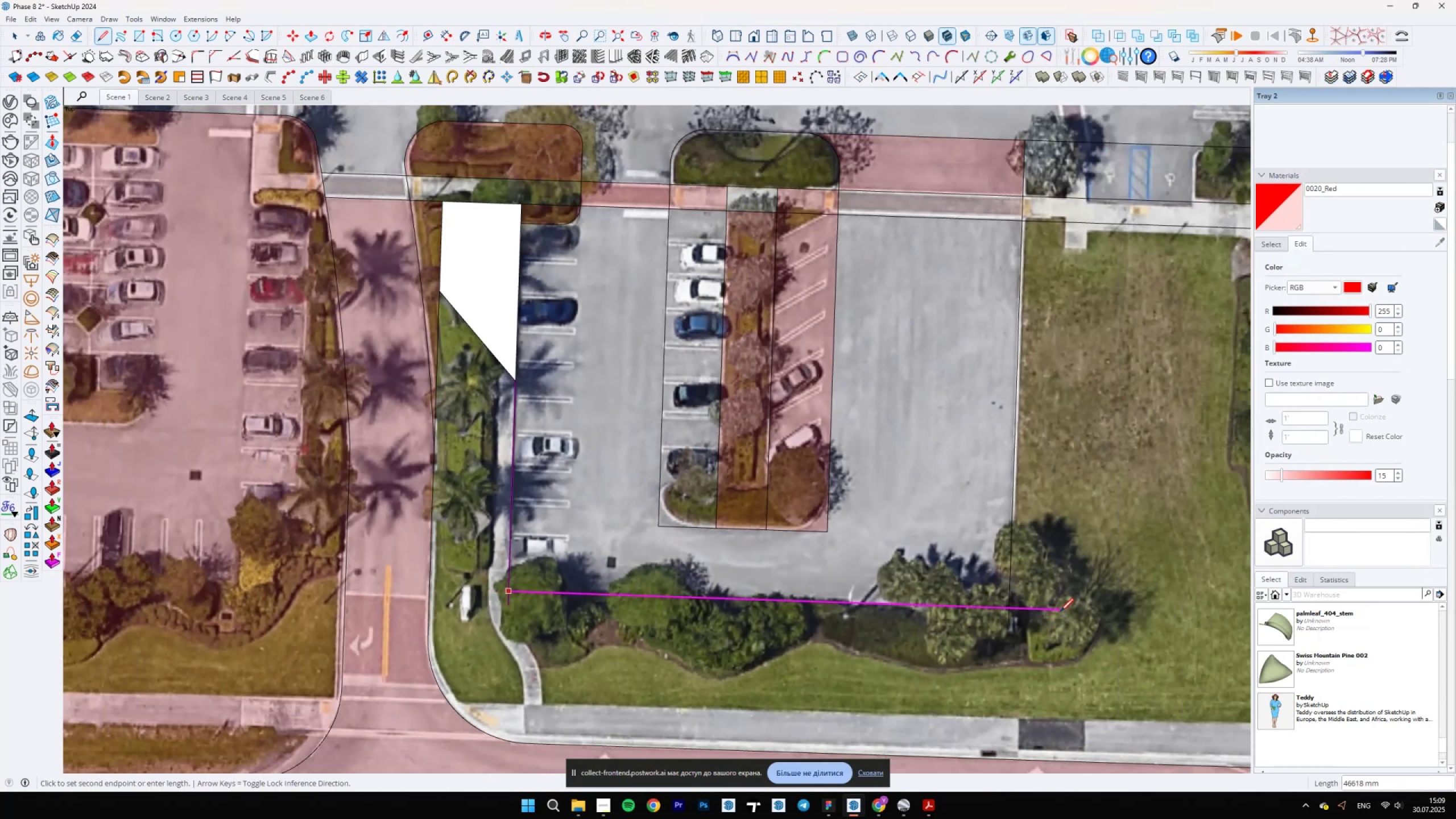 
left_click([1060, 611])
 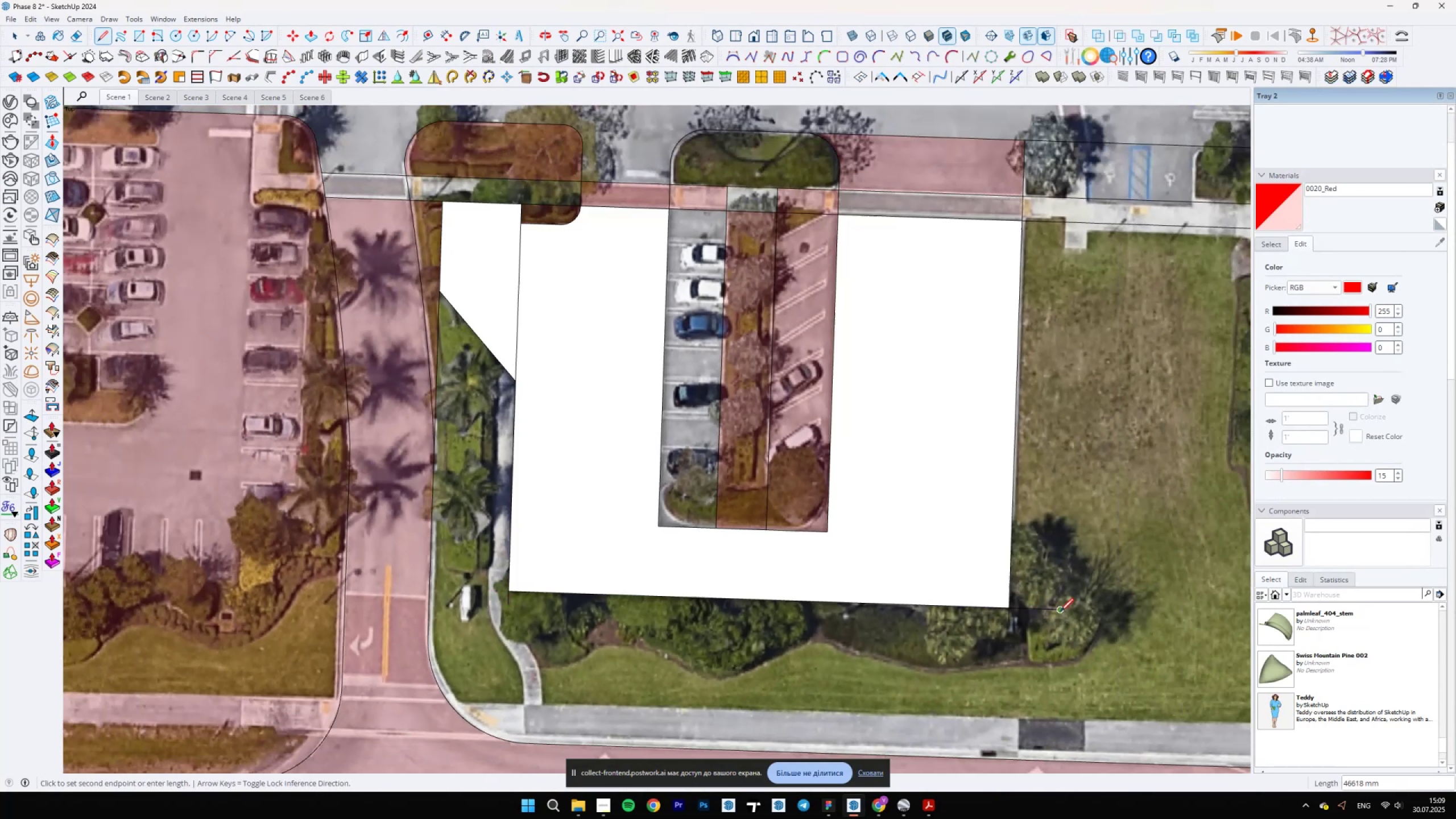 
type(eb)
 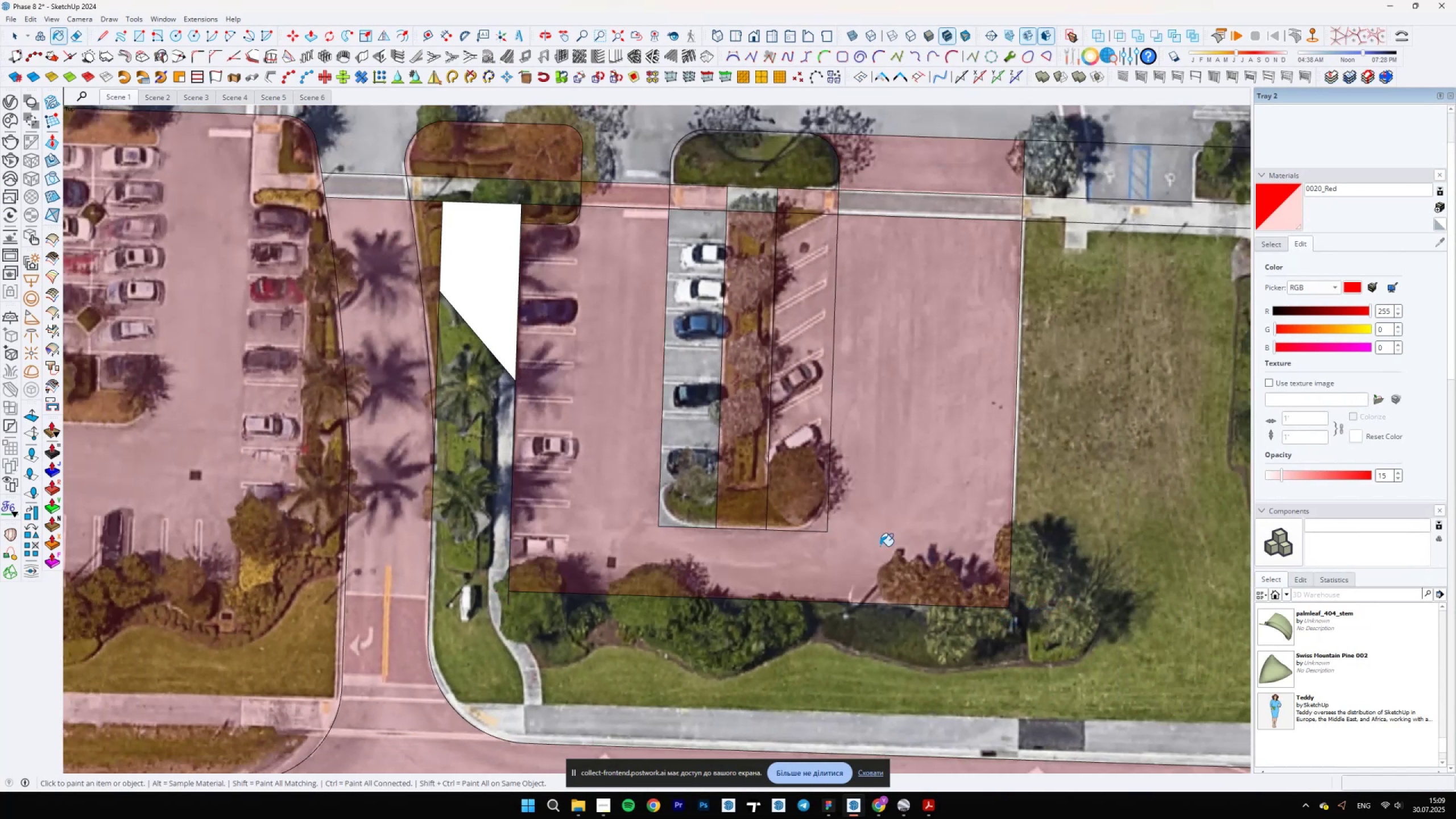 
left_click_drag(start_coordinate=[1024, 607], to_coordinate=[1004, 625])
 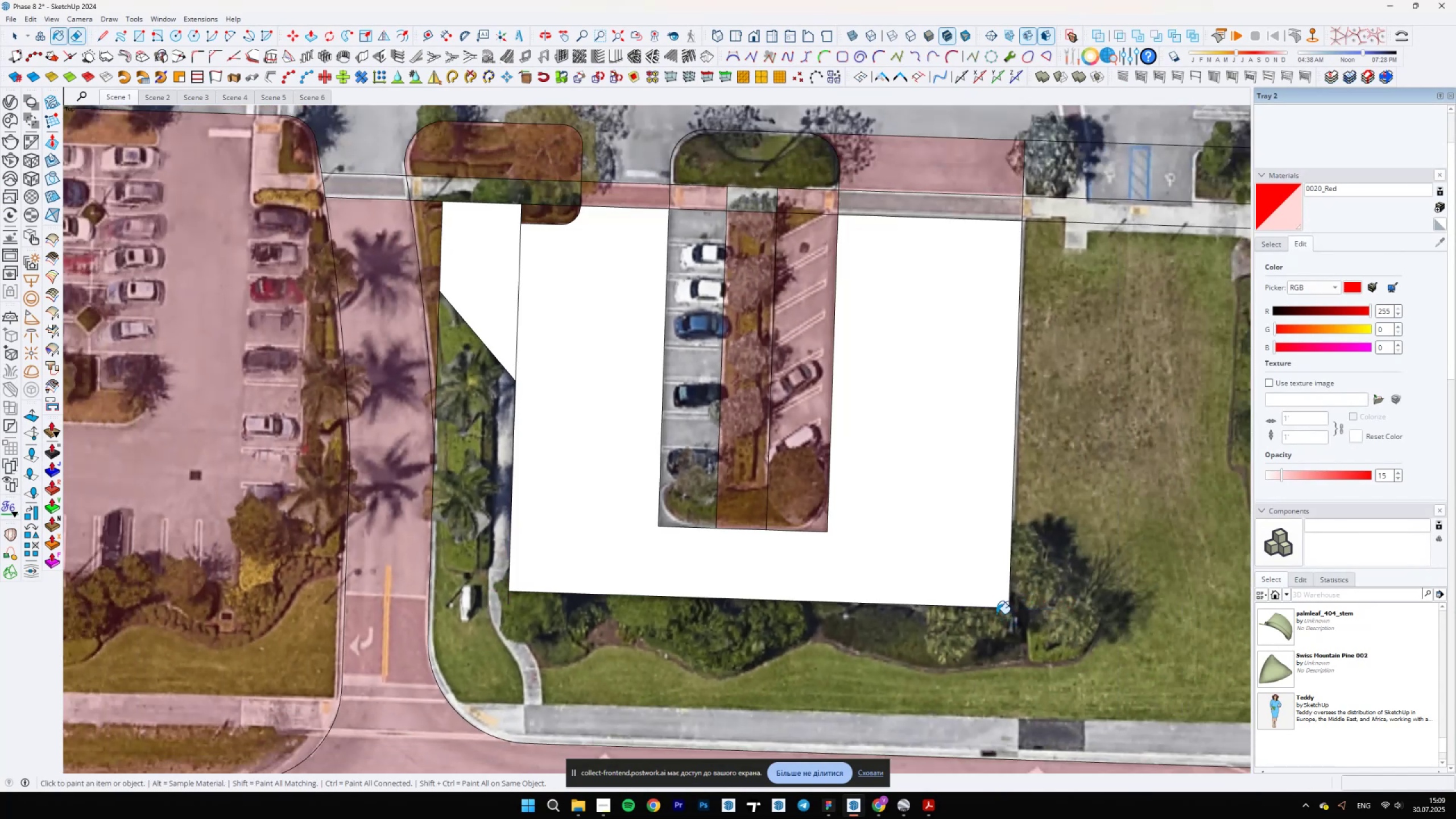 
left_click([959, 564])
 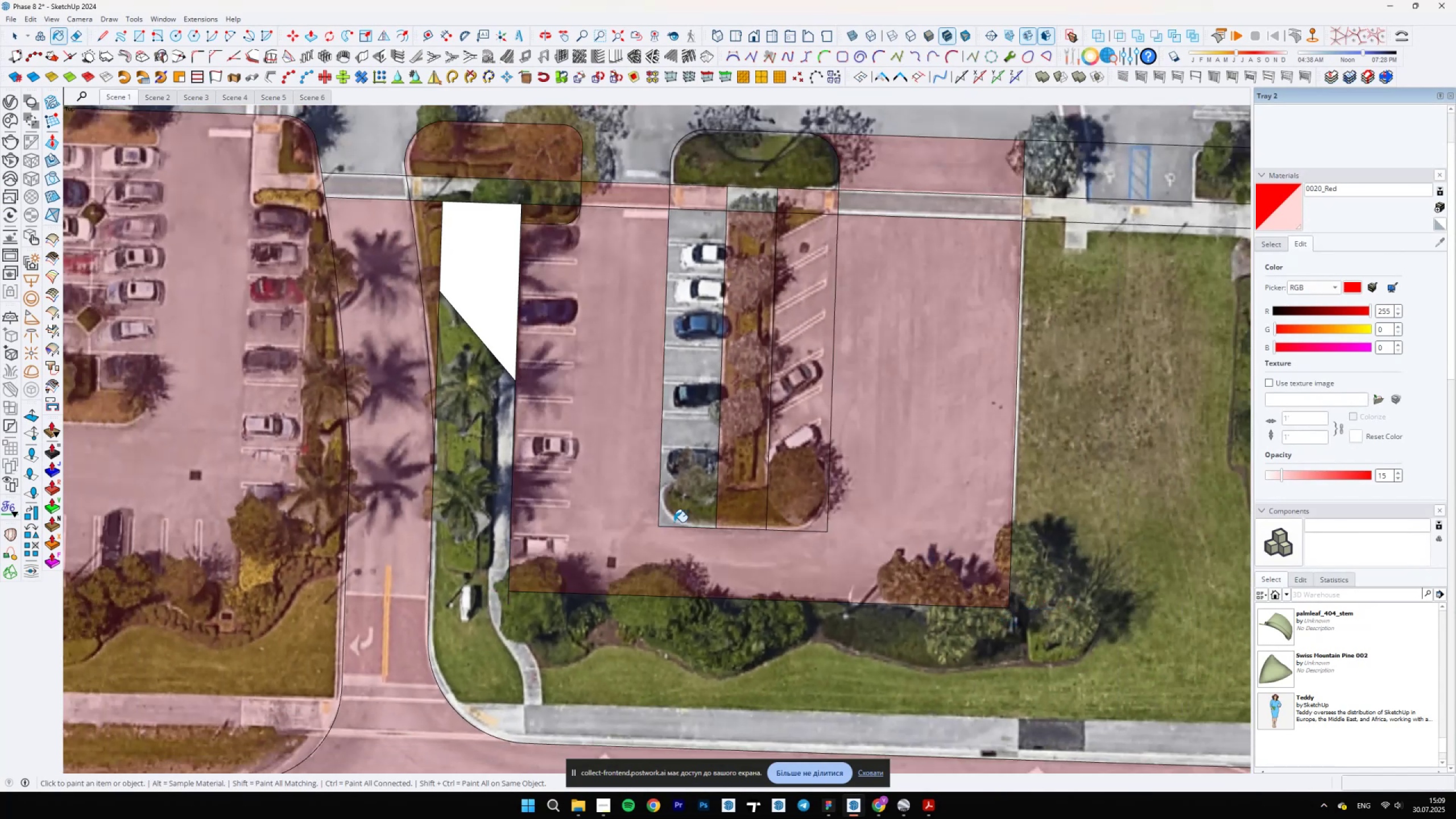 
scroll: coordinate [511, 572], scroll_direction: up, amount: 6.0
 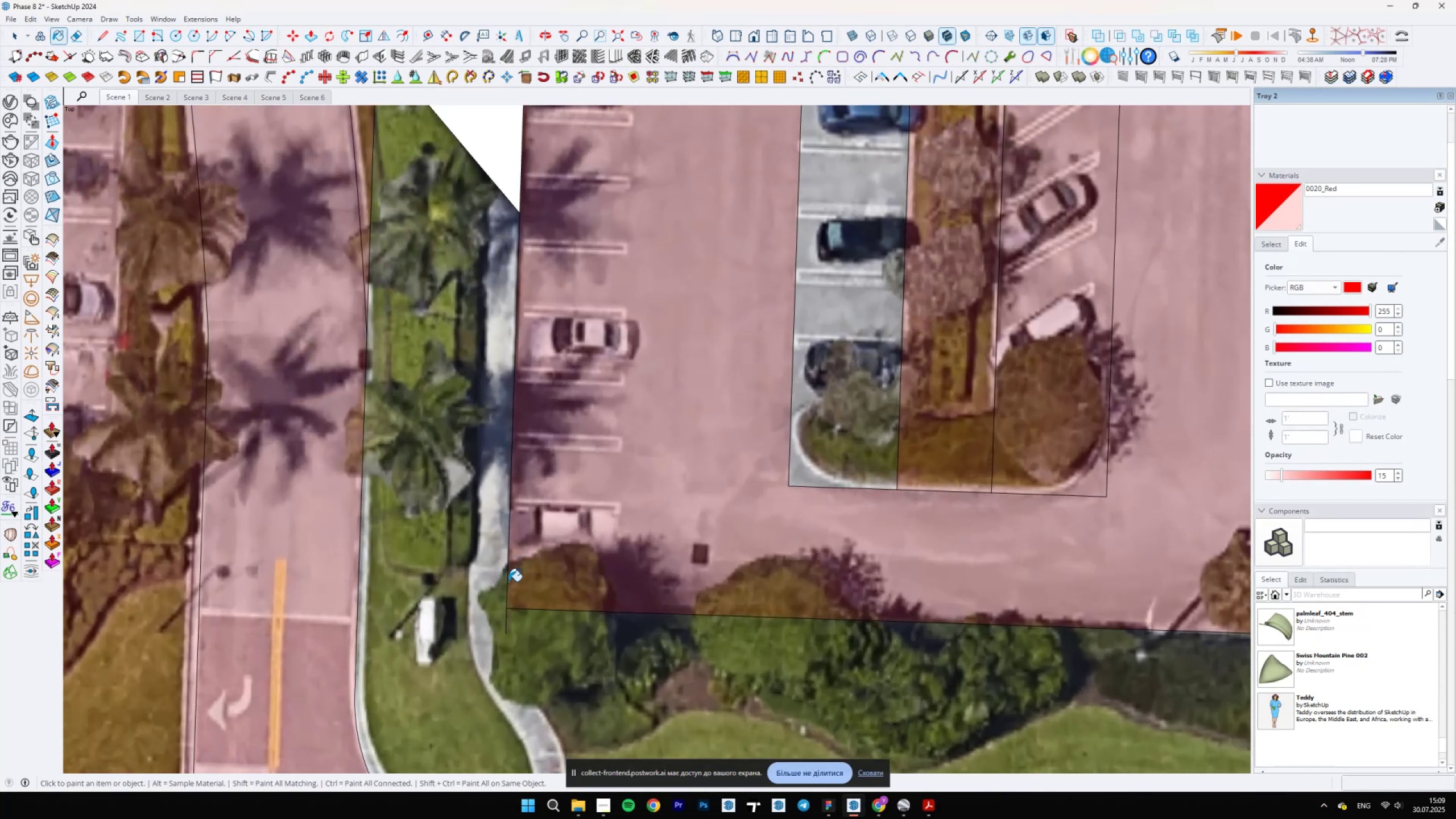 
key(E)
 